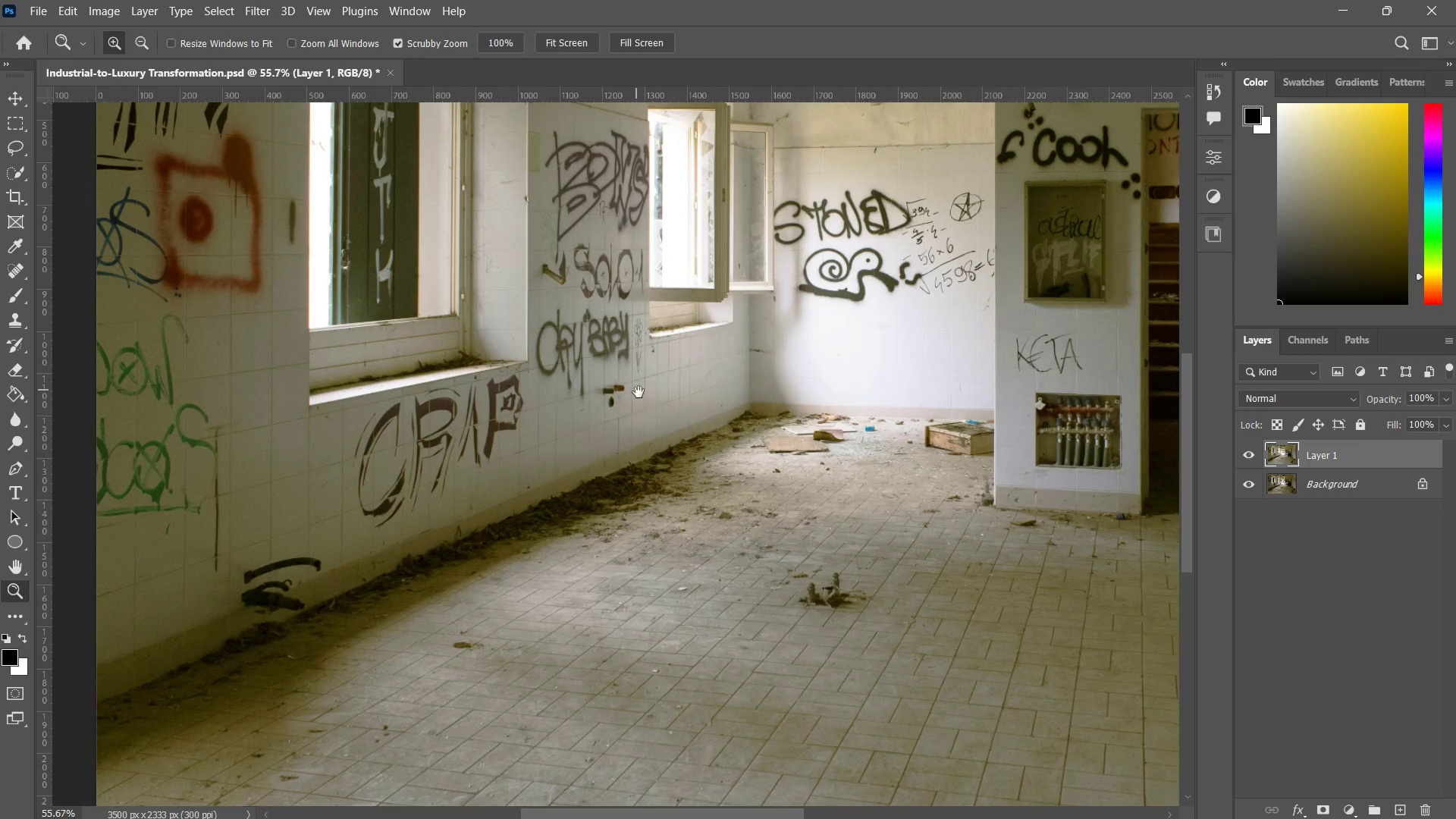 
hold_key(key=Space, duration=0.67)
 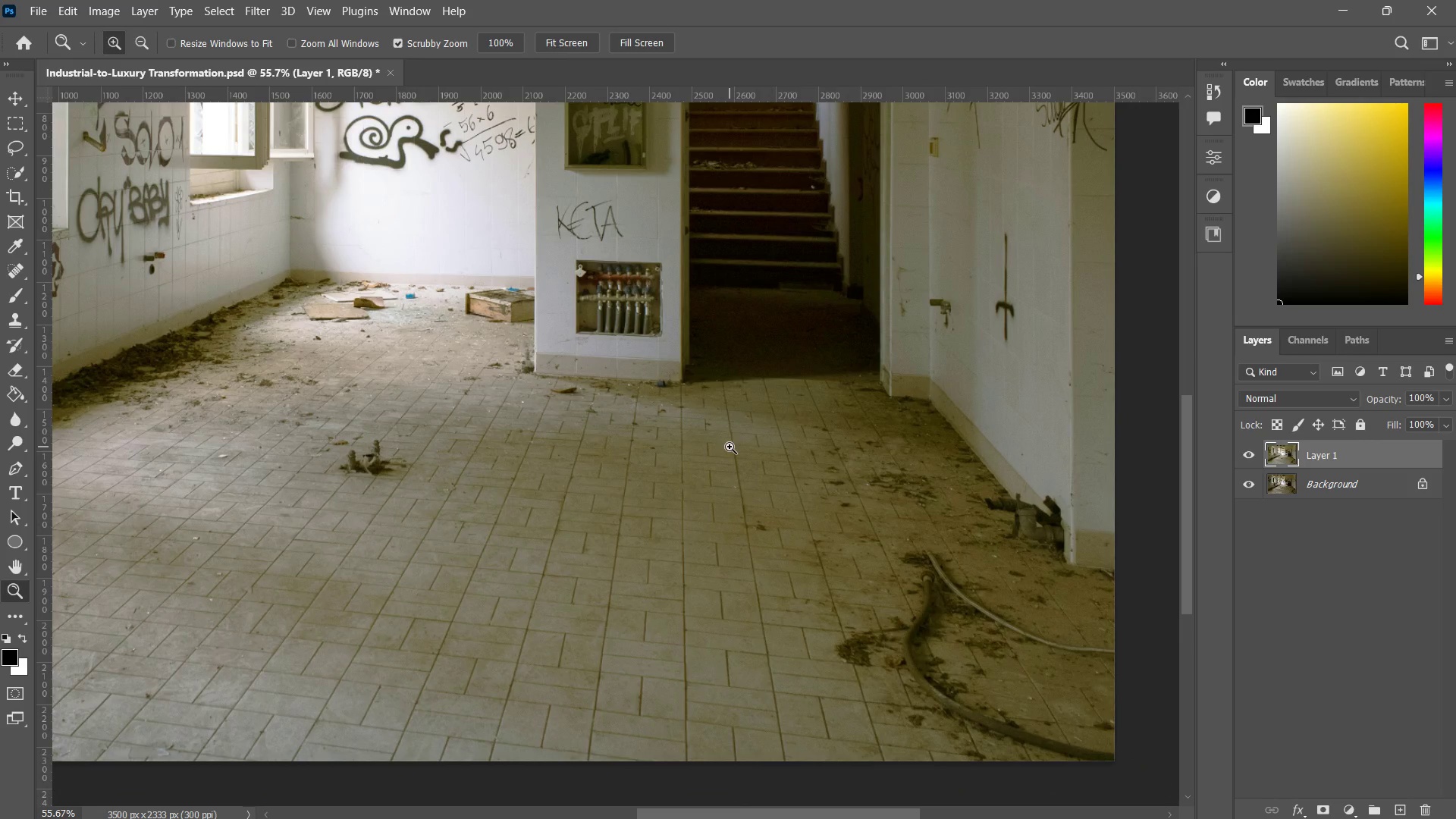 
left_click_drag(start_coordinate=[721, 451], to_coordinate=[575, 409])
 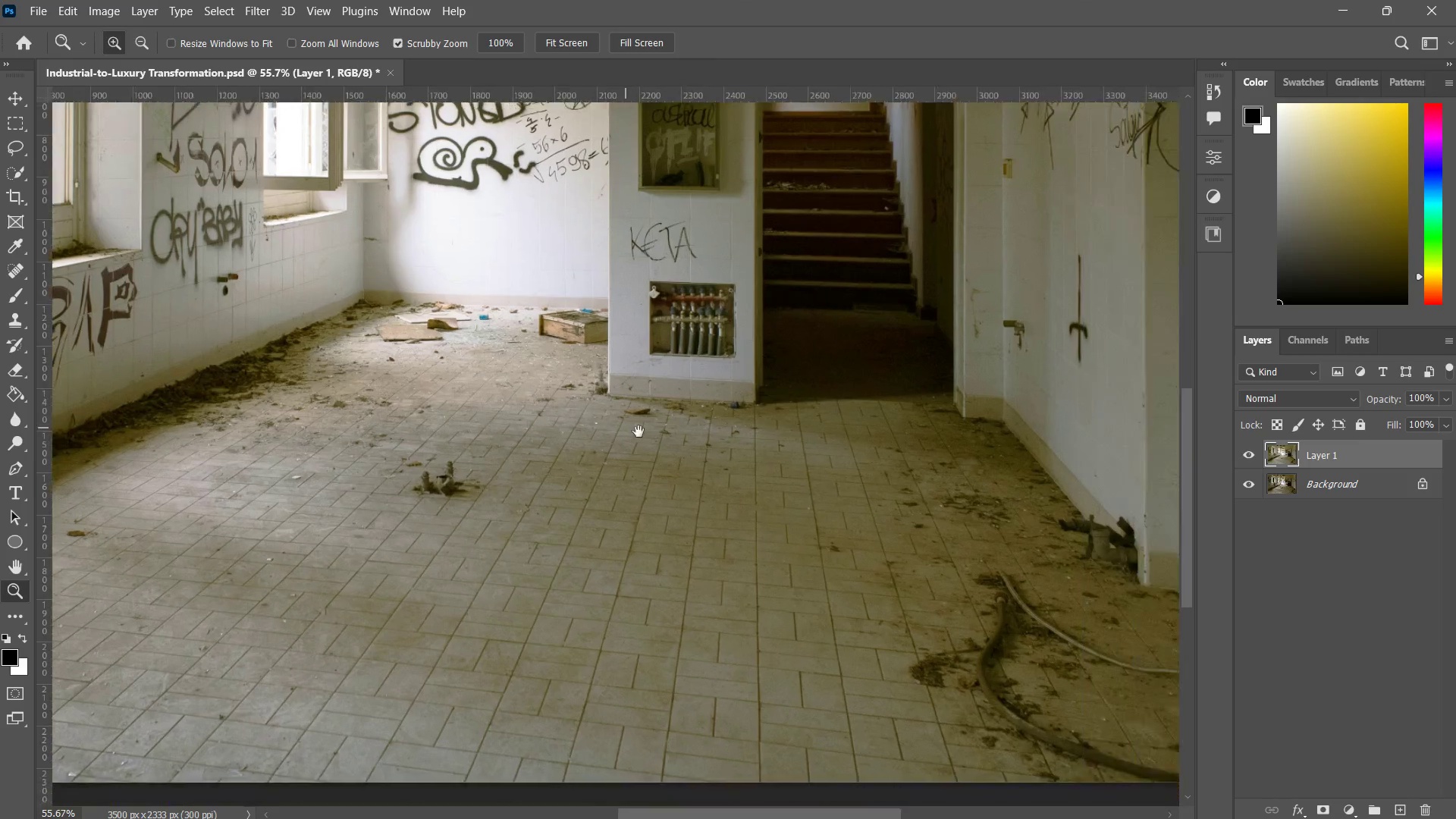 
key(Z)
 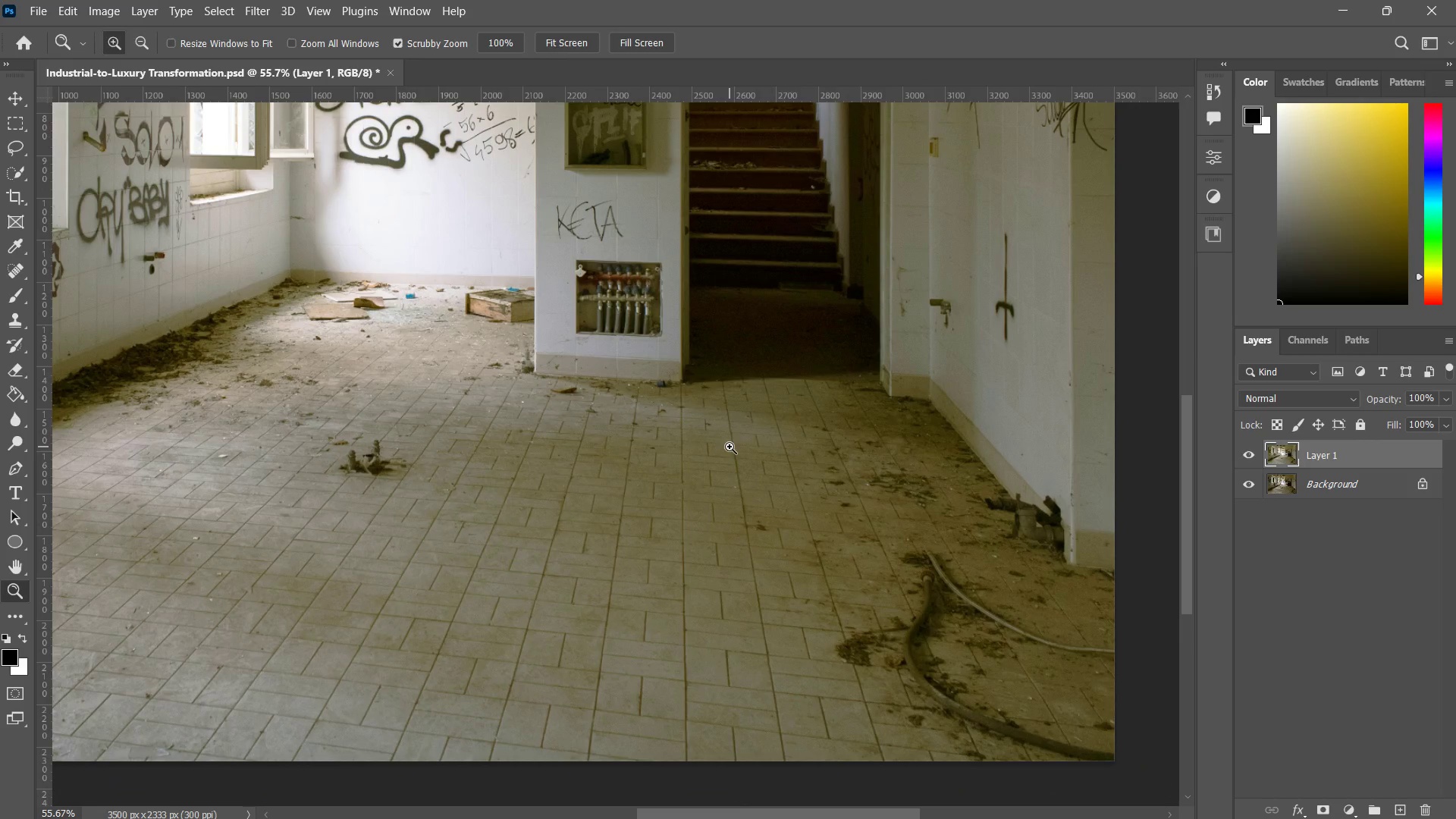 
hold_key(key=Space, duration=0.95)
 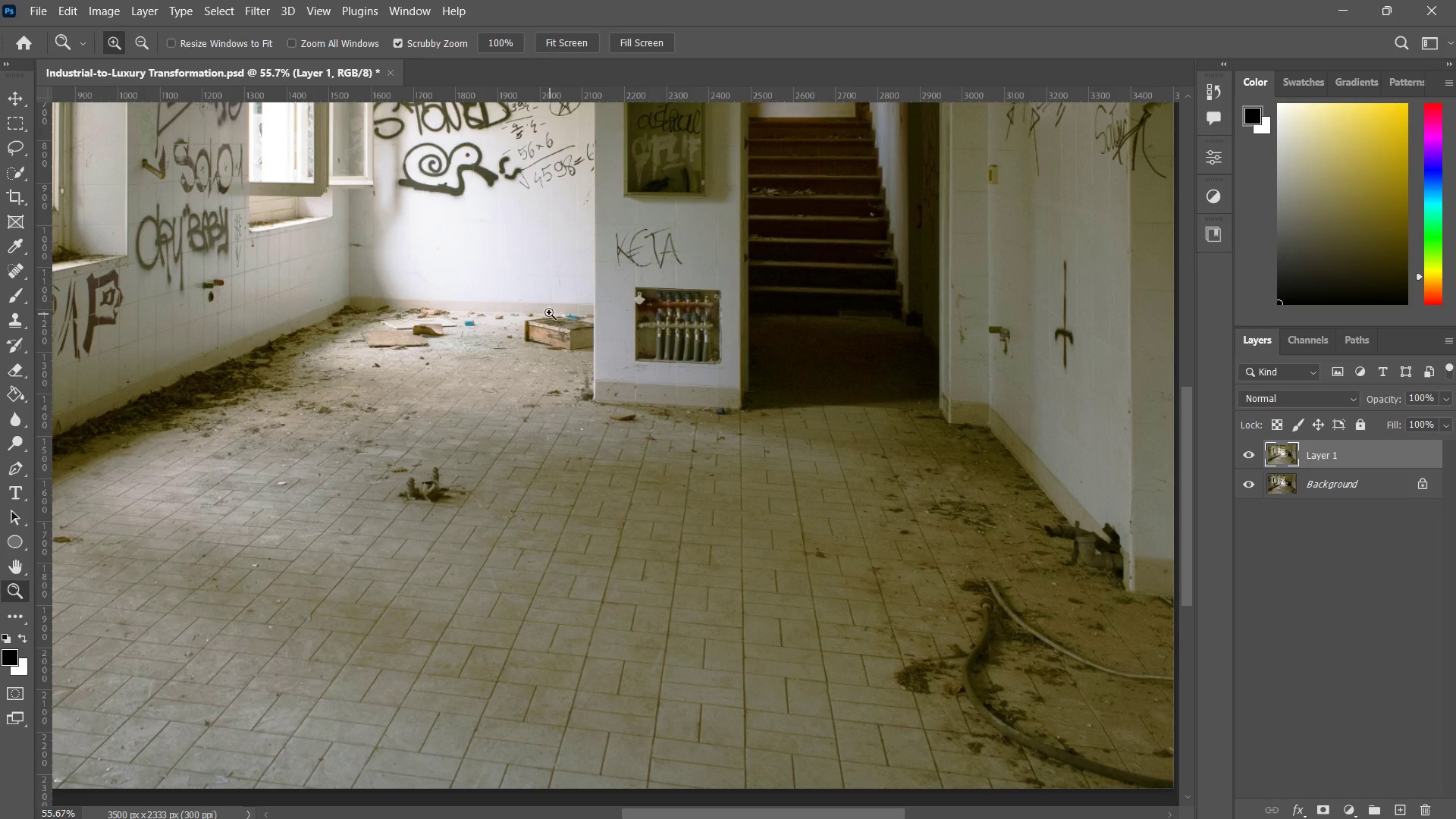 
left_click_drag(start_coordinate=[727, 443], to_coordinate=[786, 470])
 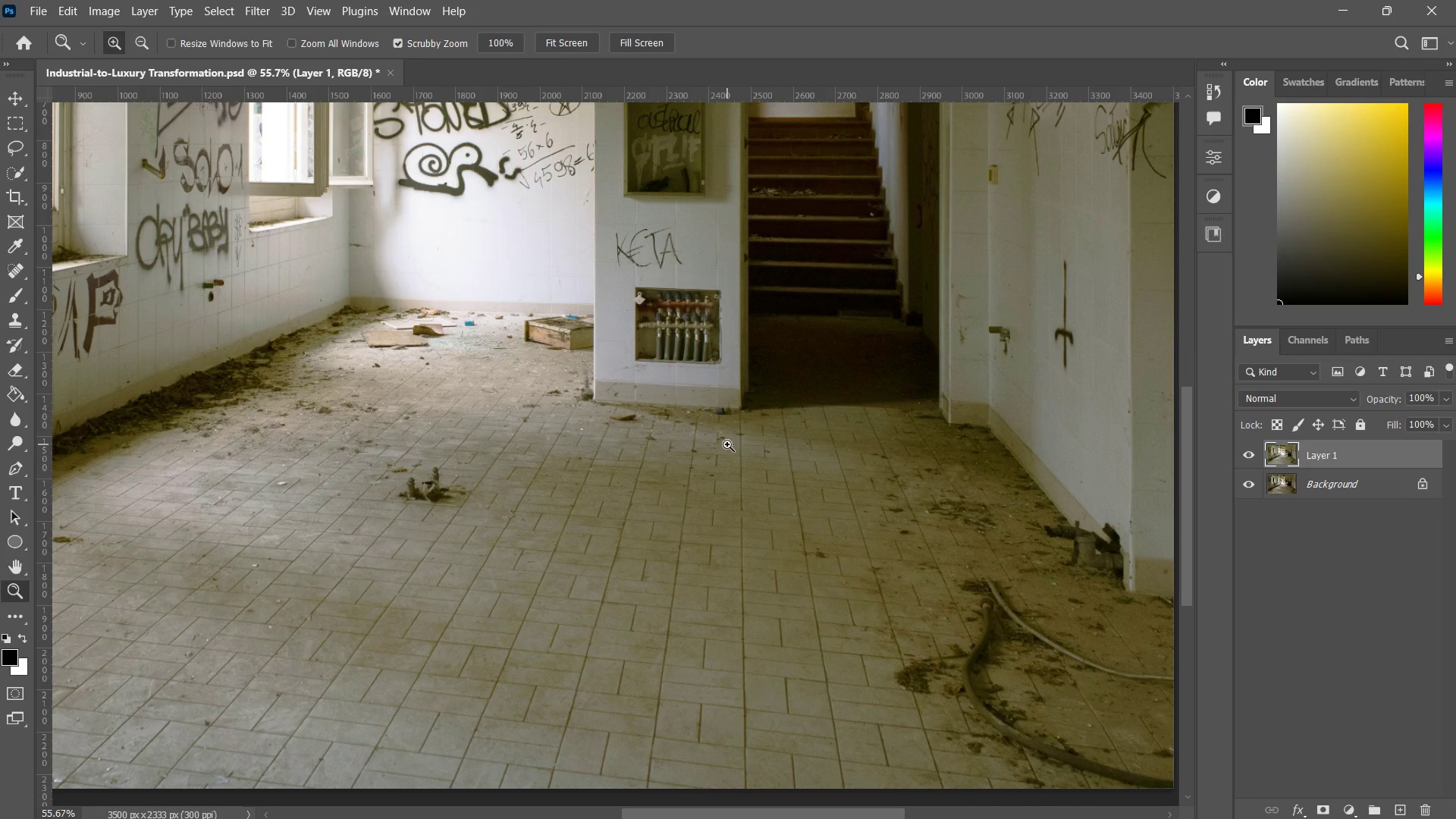 
hold_key(key=Space, duration=0.59)
 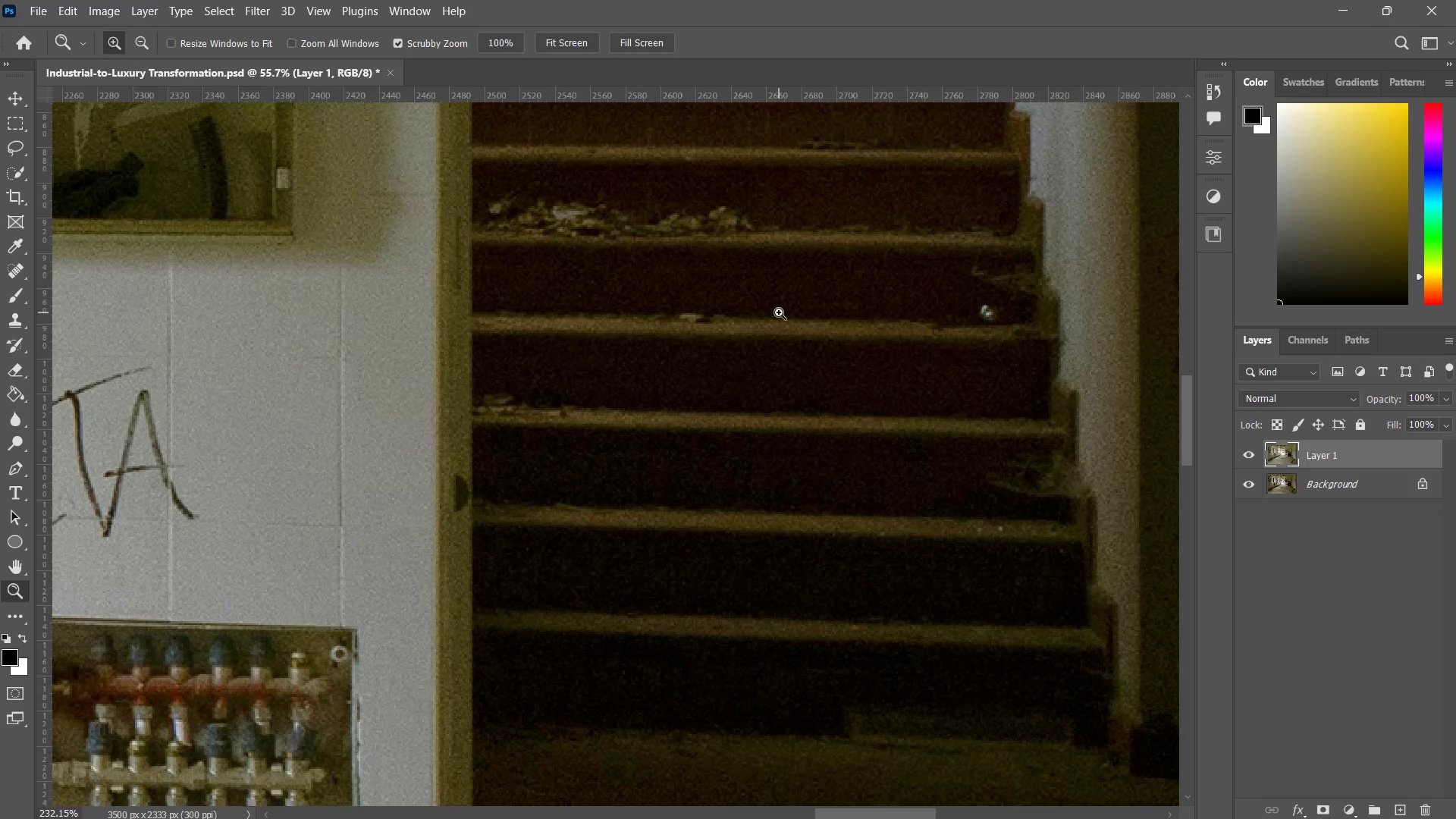 
left_click_drag(start_coordinate=[805, 414], to_coordinate=[696, 547])
 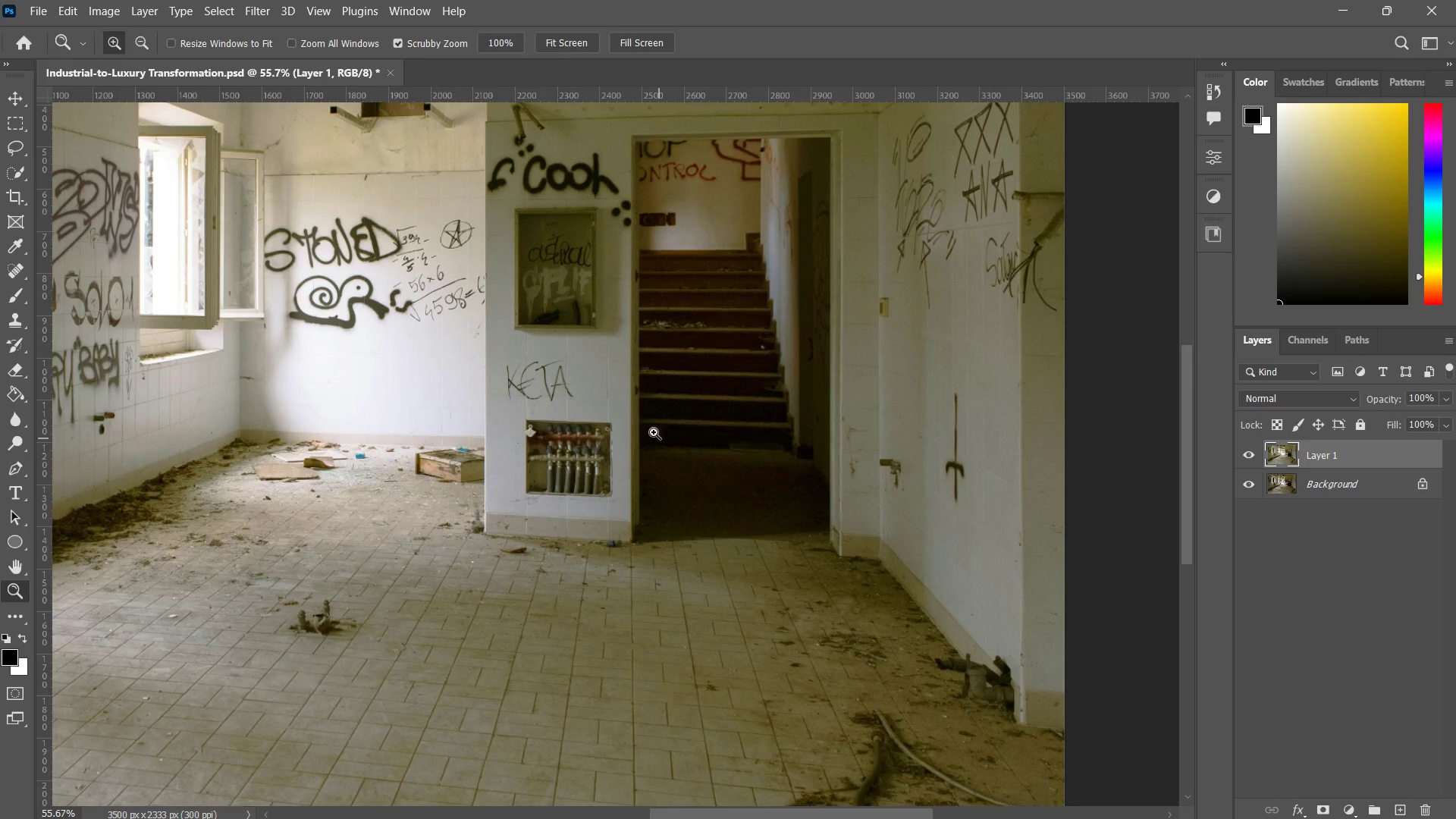 
type(zzz z)
 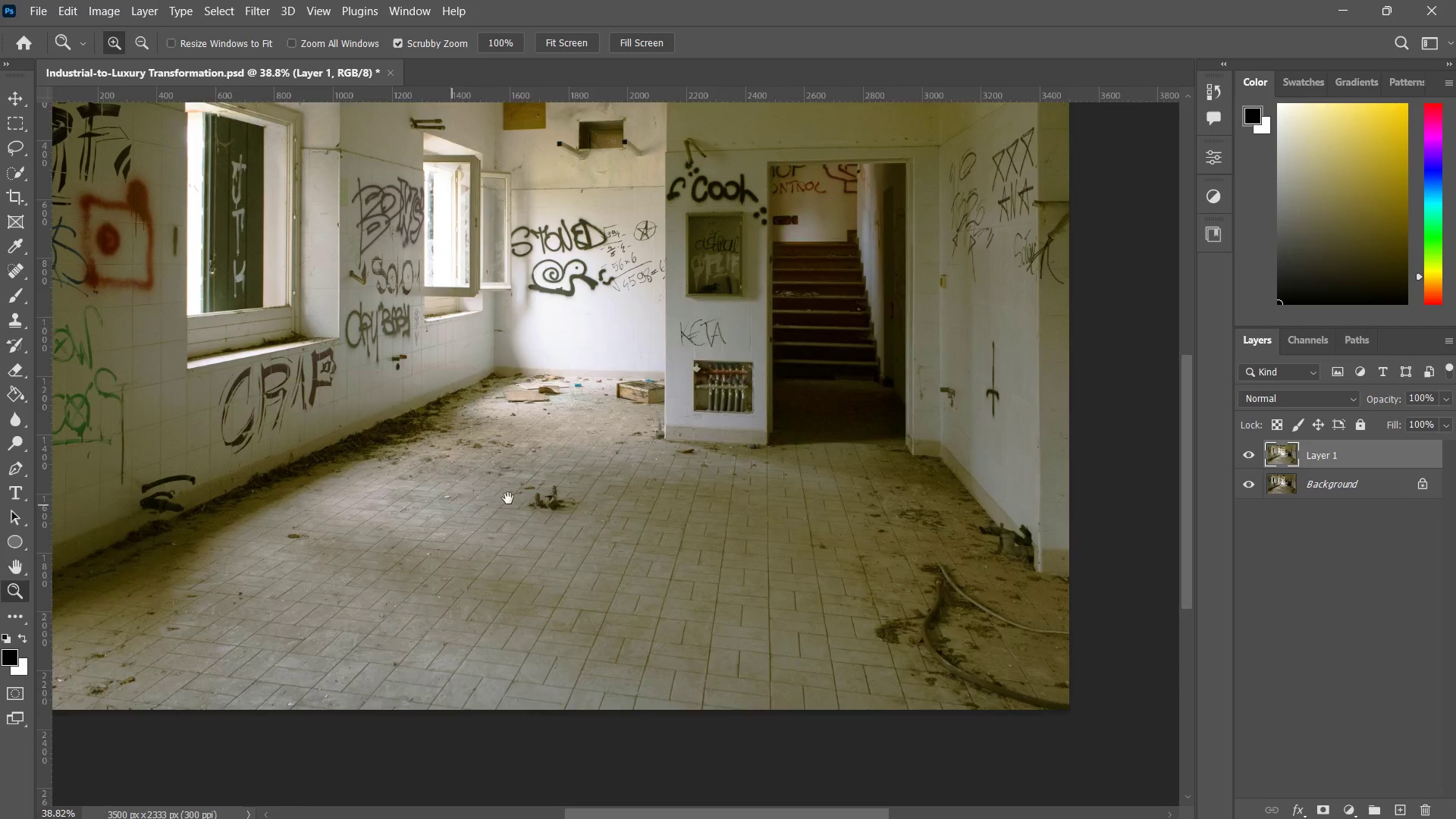 
left_click_drag(start_coordinate=[692, 358], to_coordinate=[706, 357])
 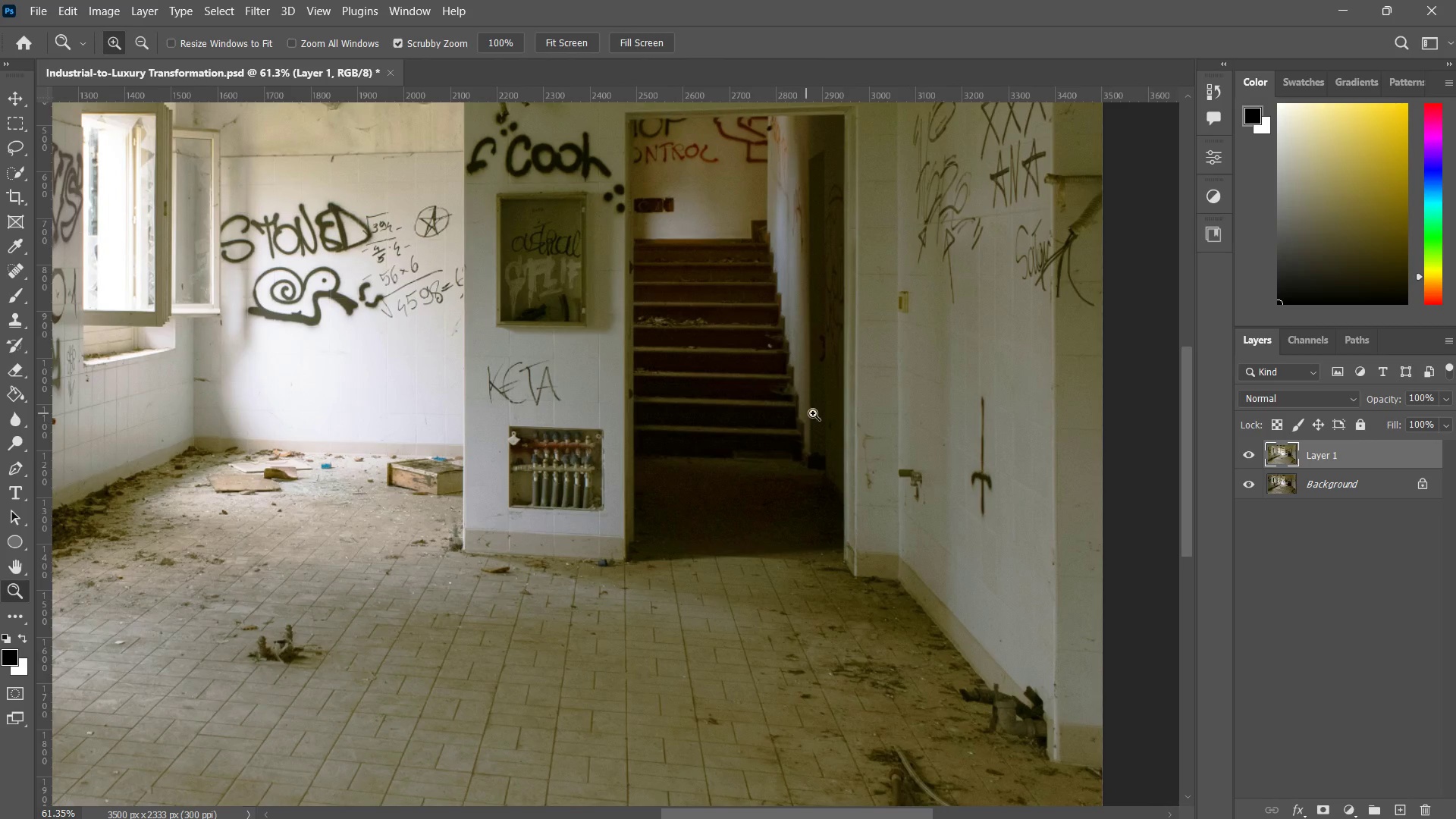 
left_click_drag(start_coordinate=[807, 461], to_coordinate=[774, 505])
 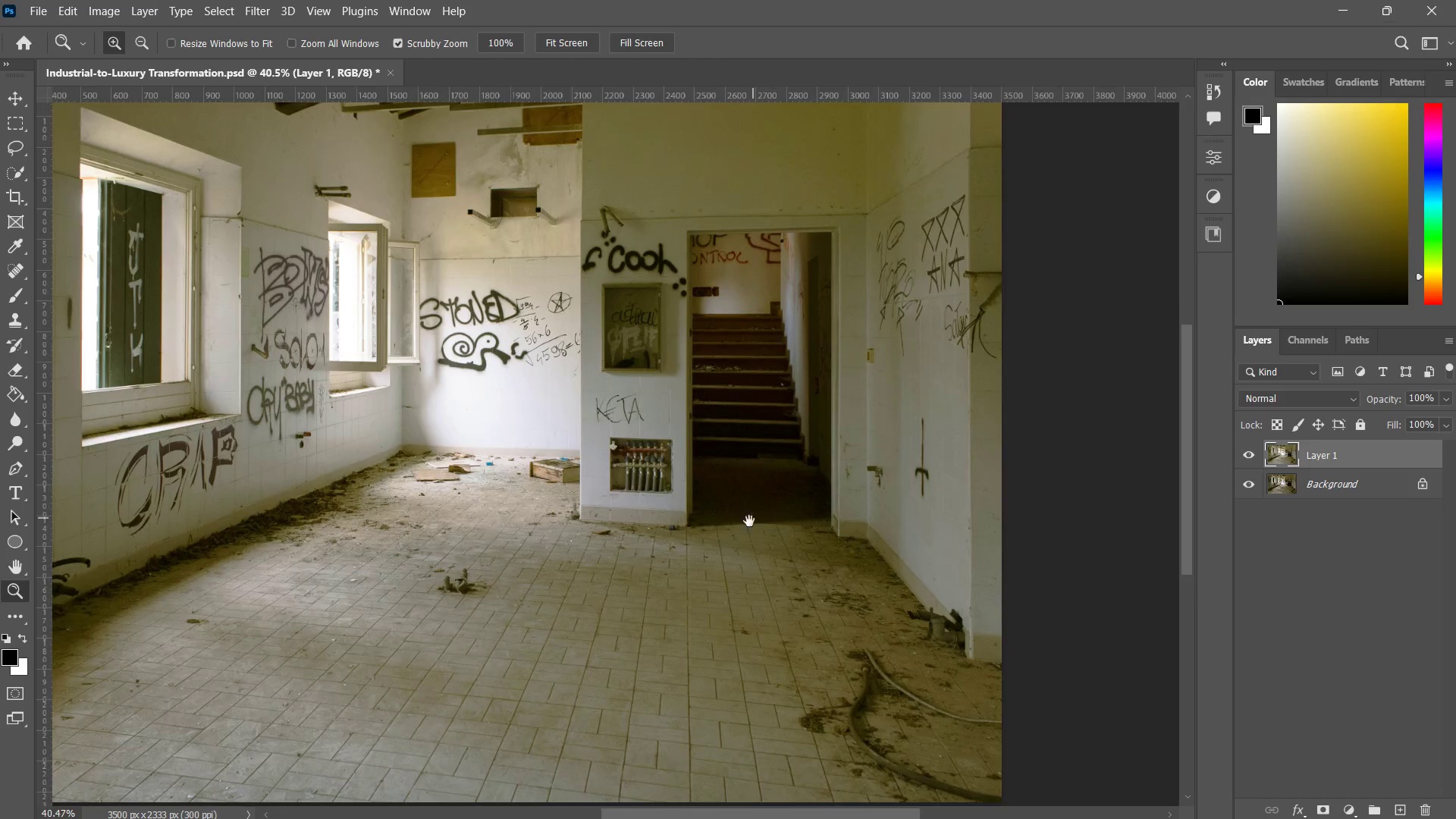 
left_click_drag(start_coordinate=[747, 523], to_coordinate=[782, 451])
 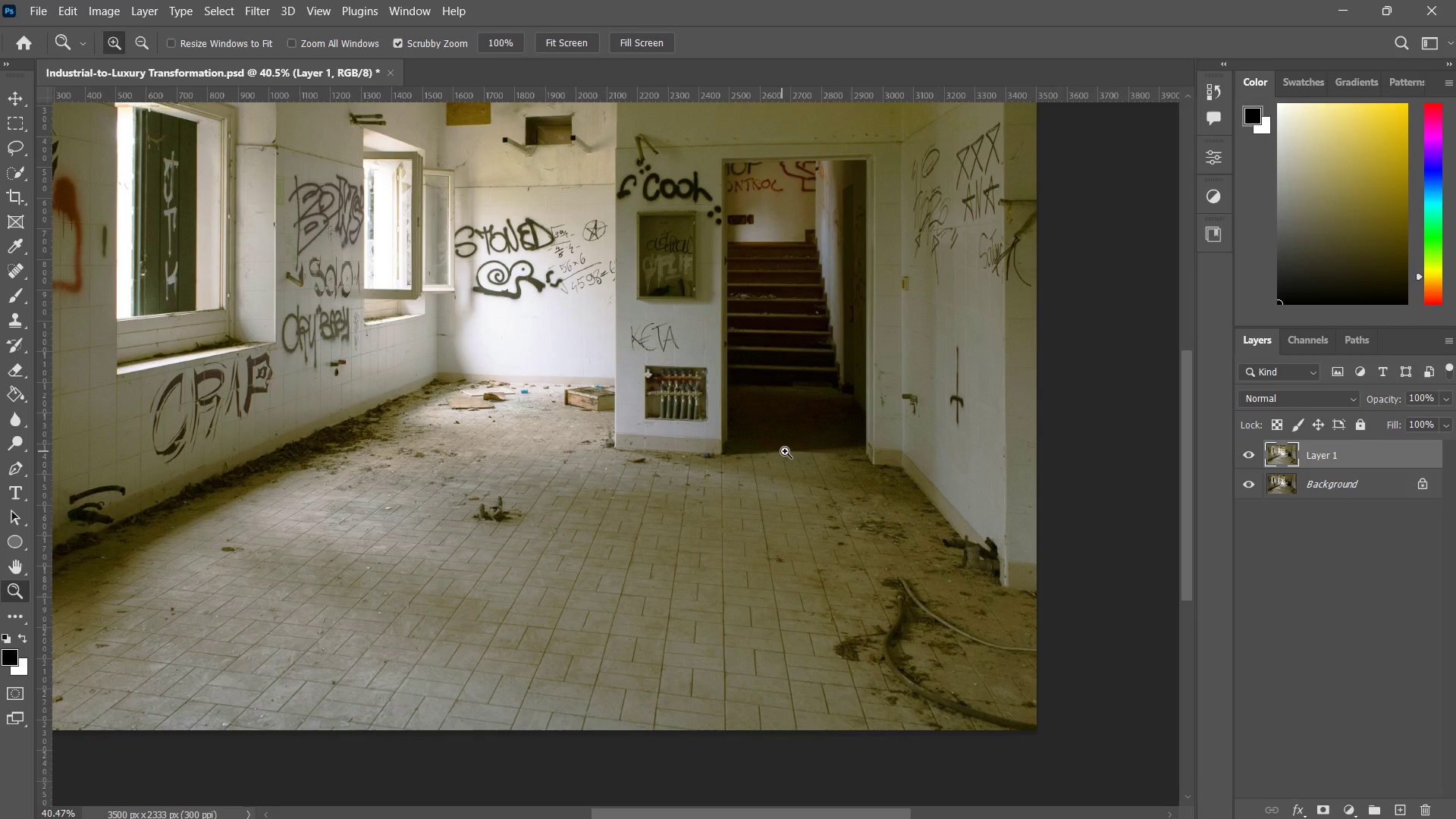 
left_click_drag(start_coordinate=[782, 451], to_coordinate=[789, 465])
 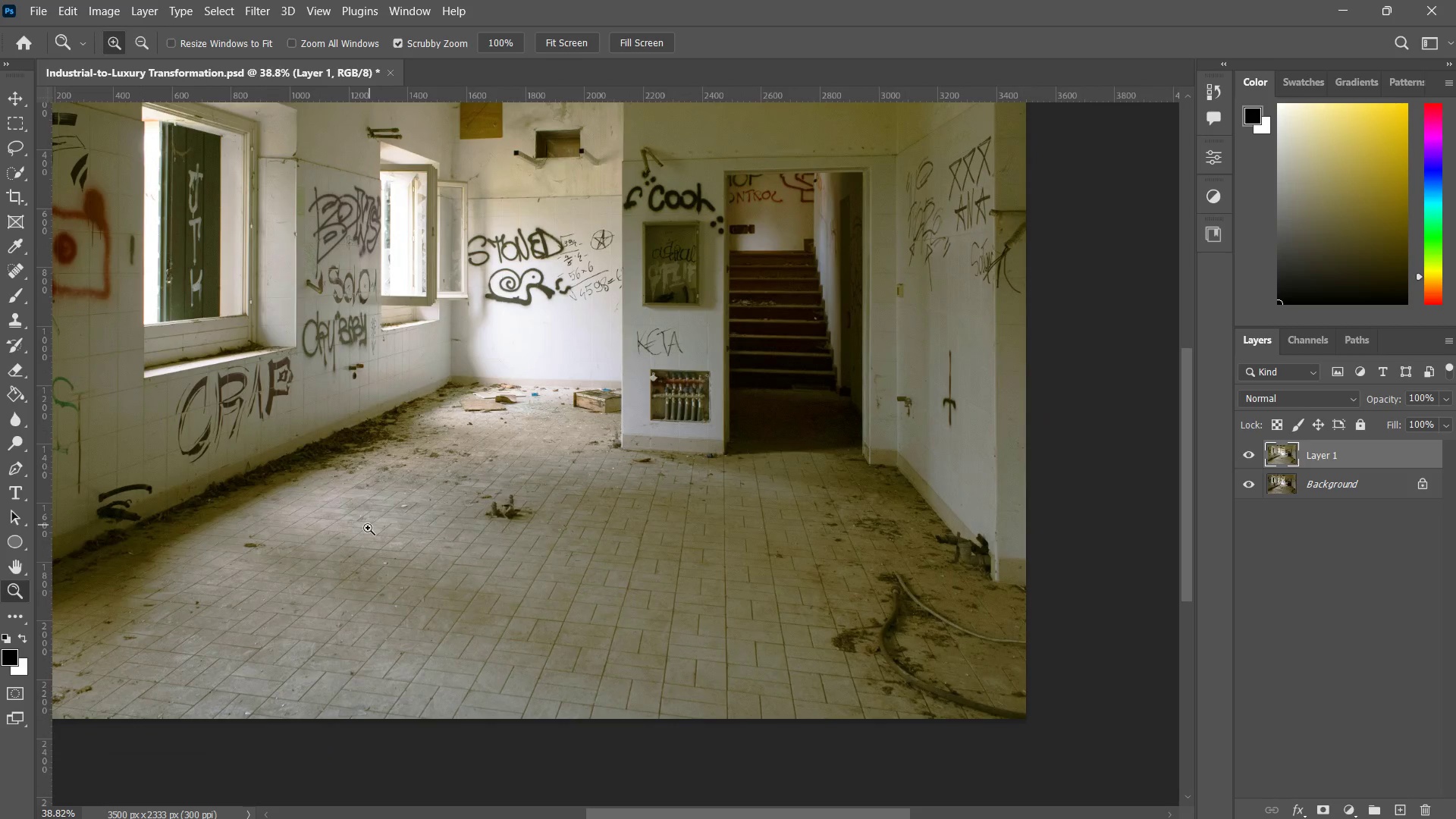 
hold_key(key=Space, duration=0.5)
 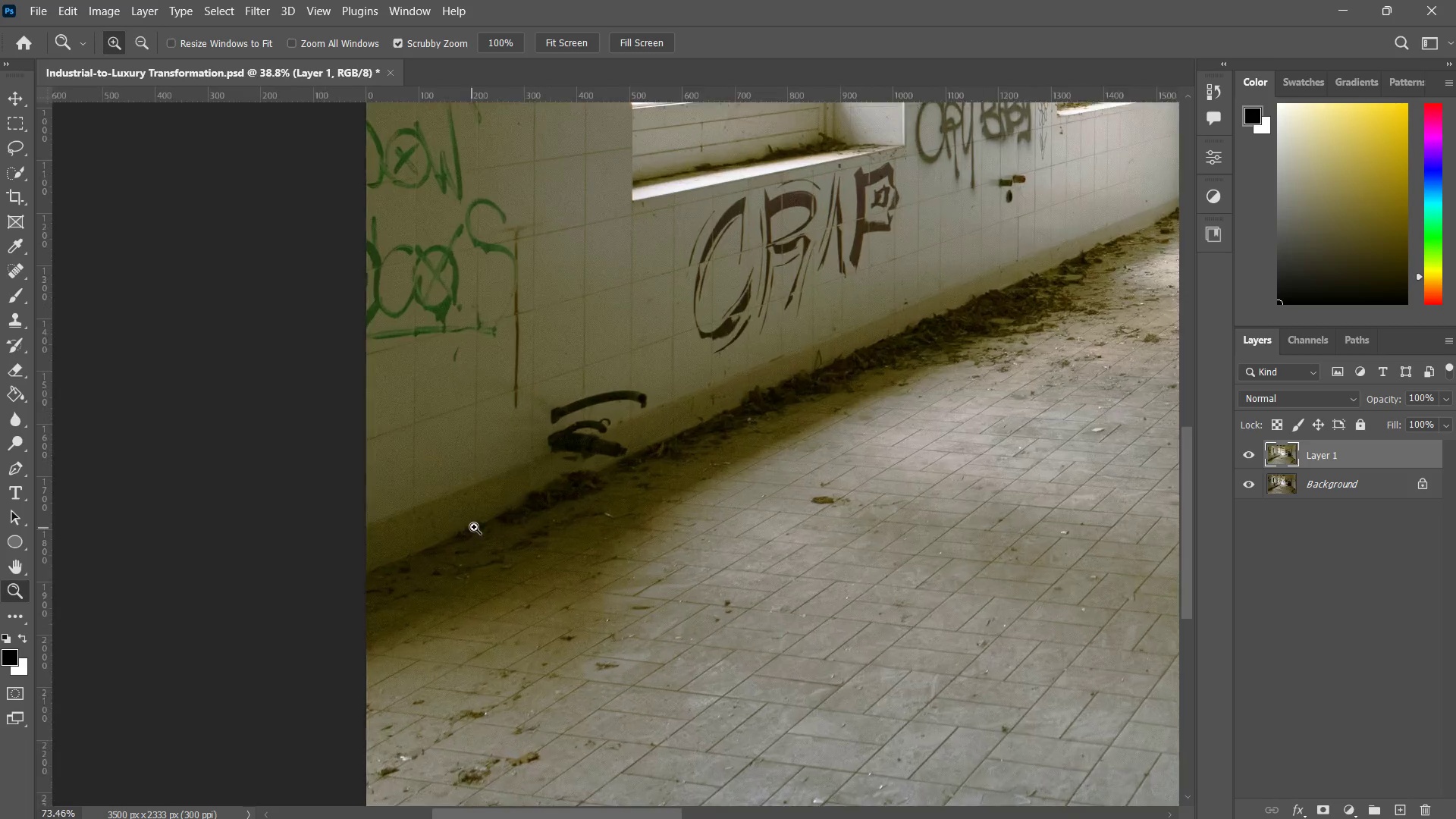 
left_click_drag(start_coordinate=[368, 528], to_coordinate=[749, 503])
 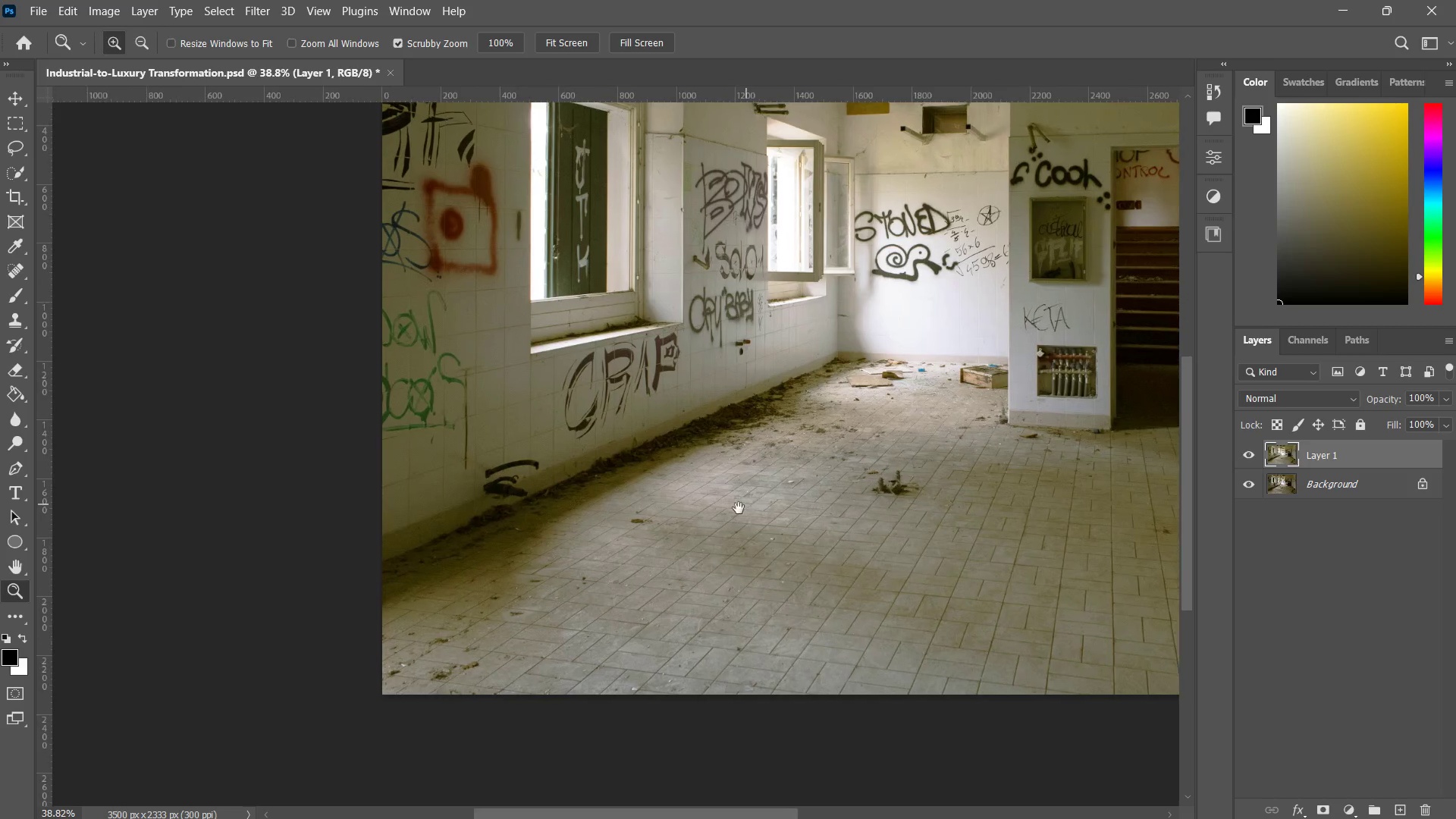 
type(zlp)
 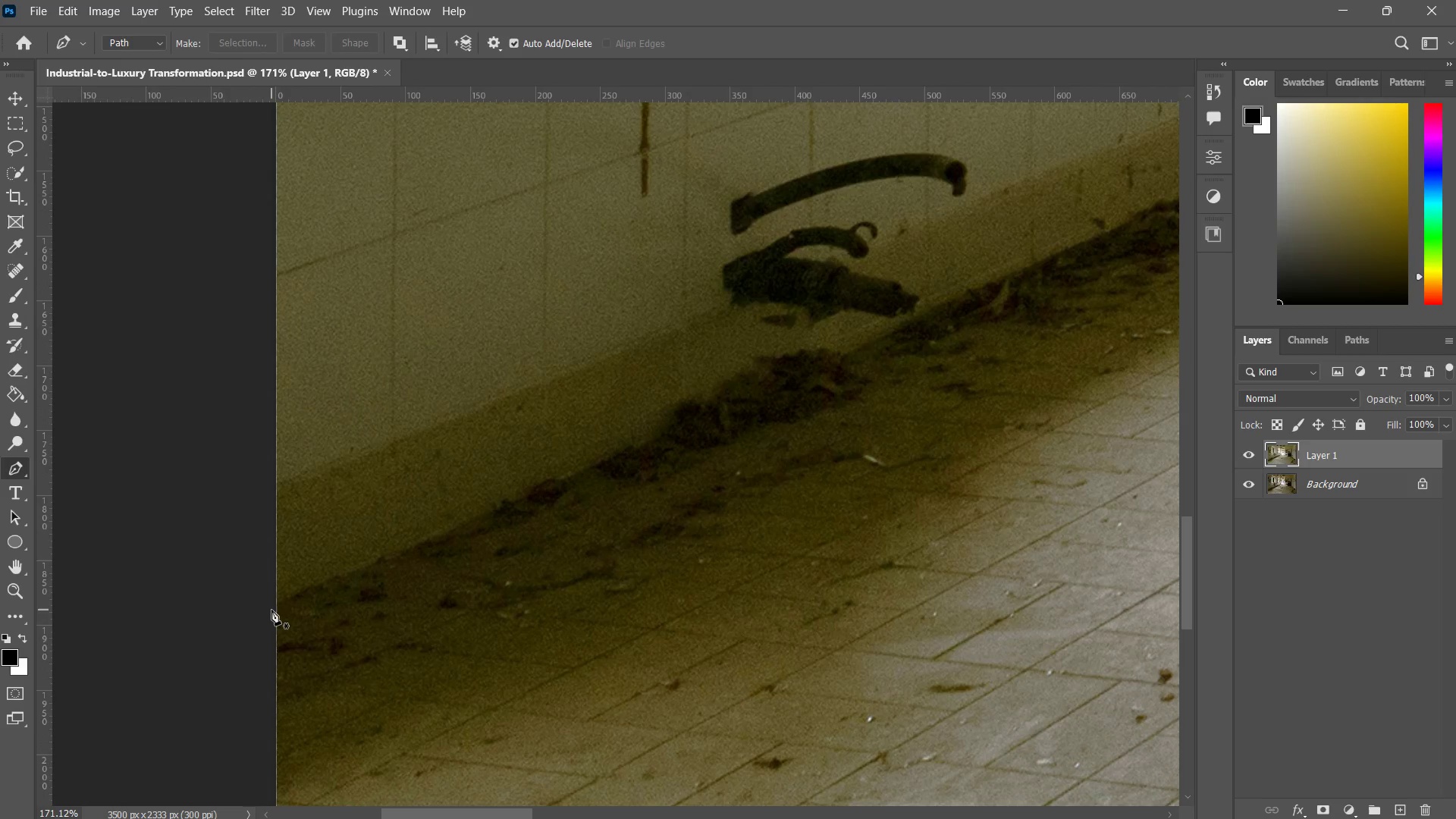 
left_click_drag(start_coordinate=[428, 553], to_coordinate=[519, 526])
 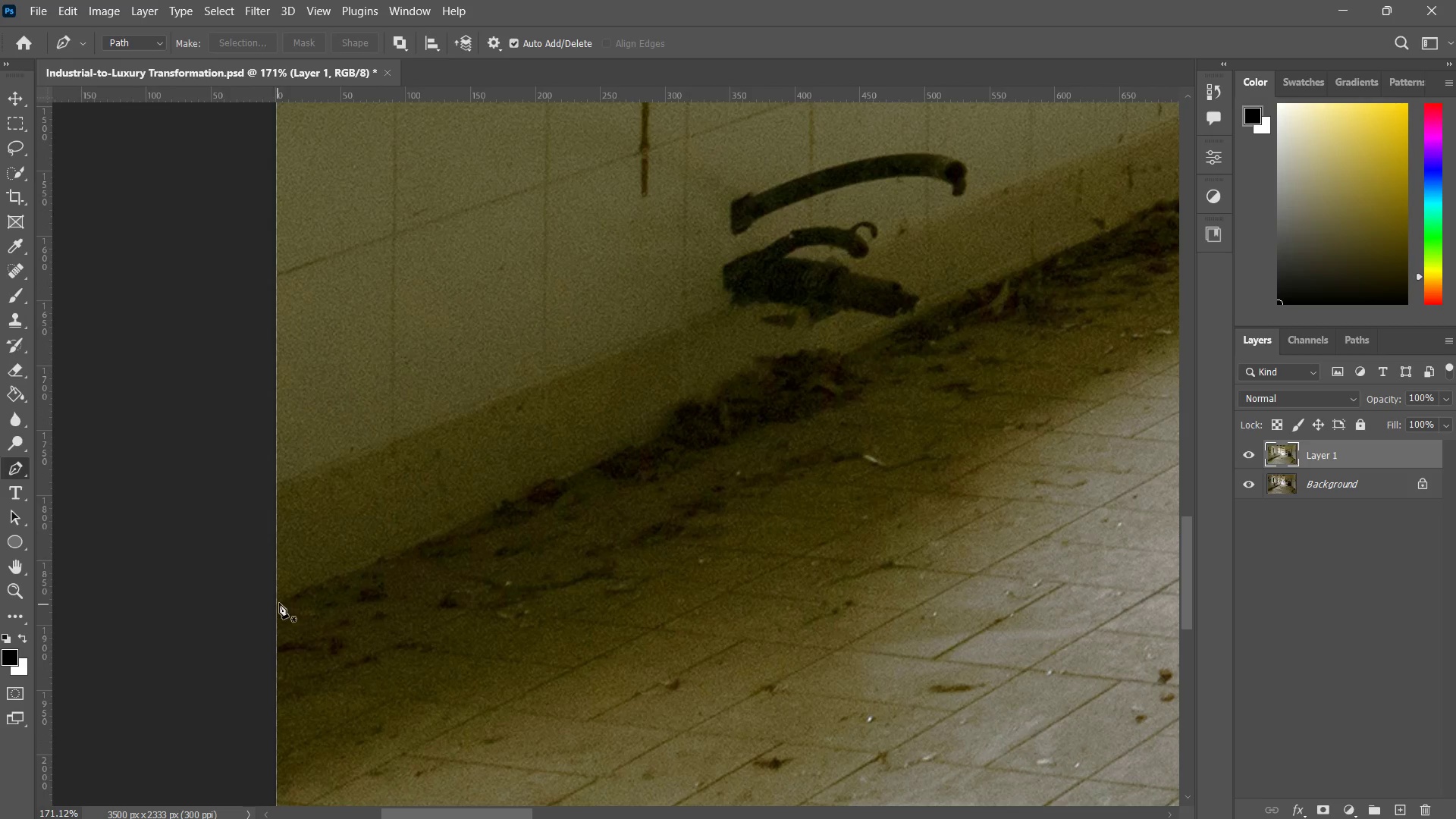 
left_click([280, 602])
 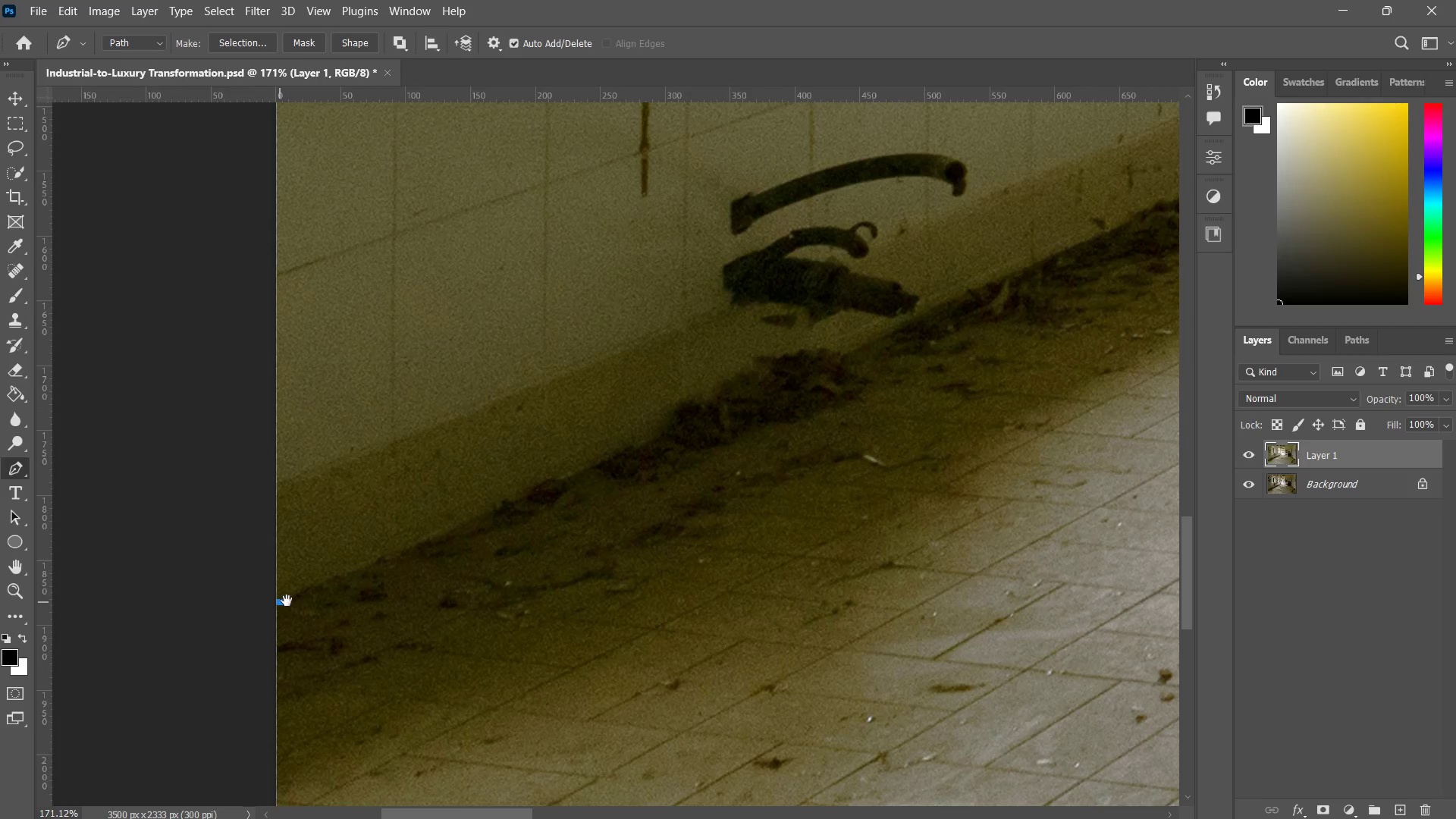 
hold_key(key=Space, duration=1.06)
 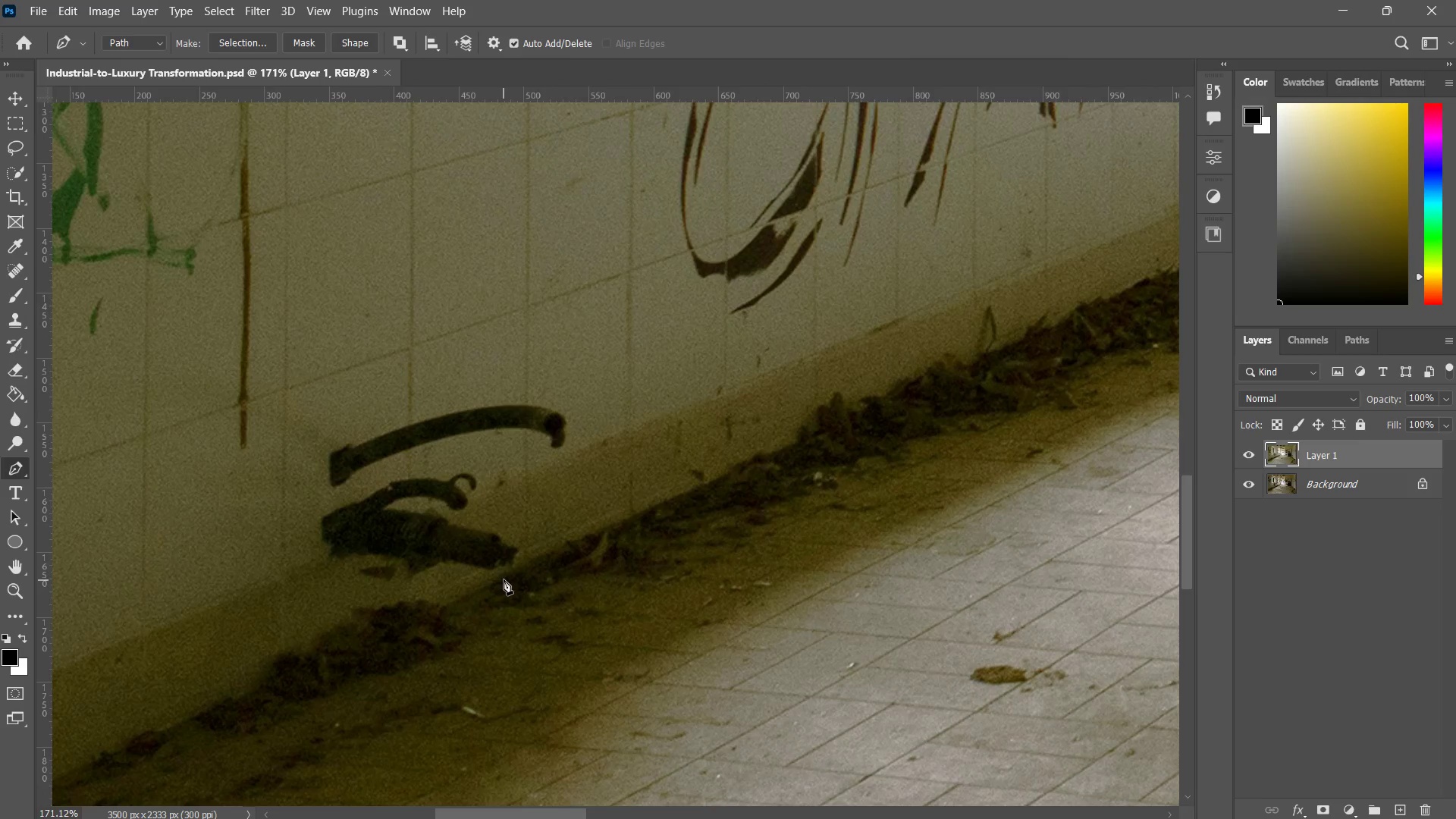 
left_click_drag(start_coordinate=[516, 523], to_coordinate=[312, 651])
 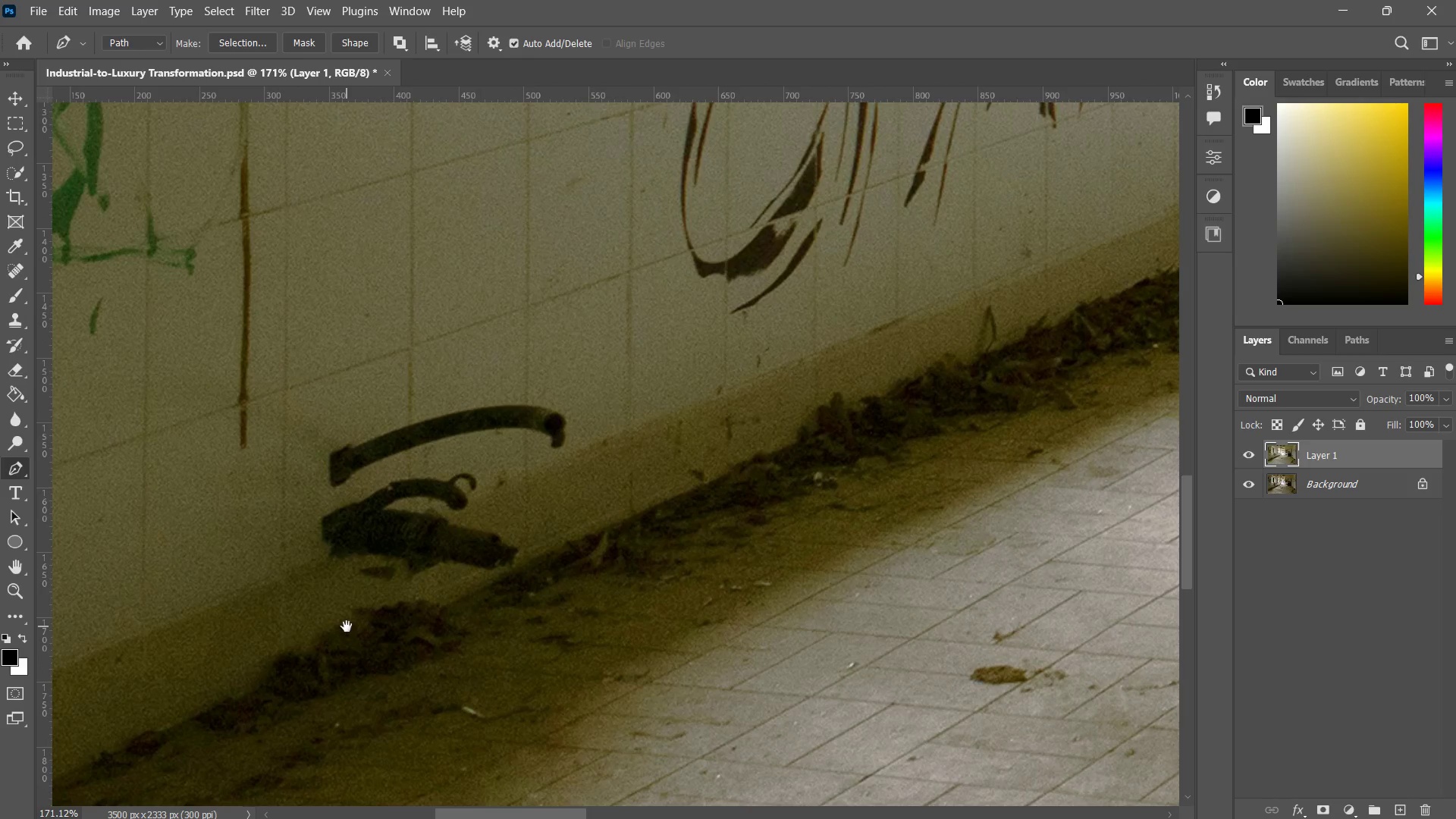 
triple_click([347, 626])
 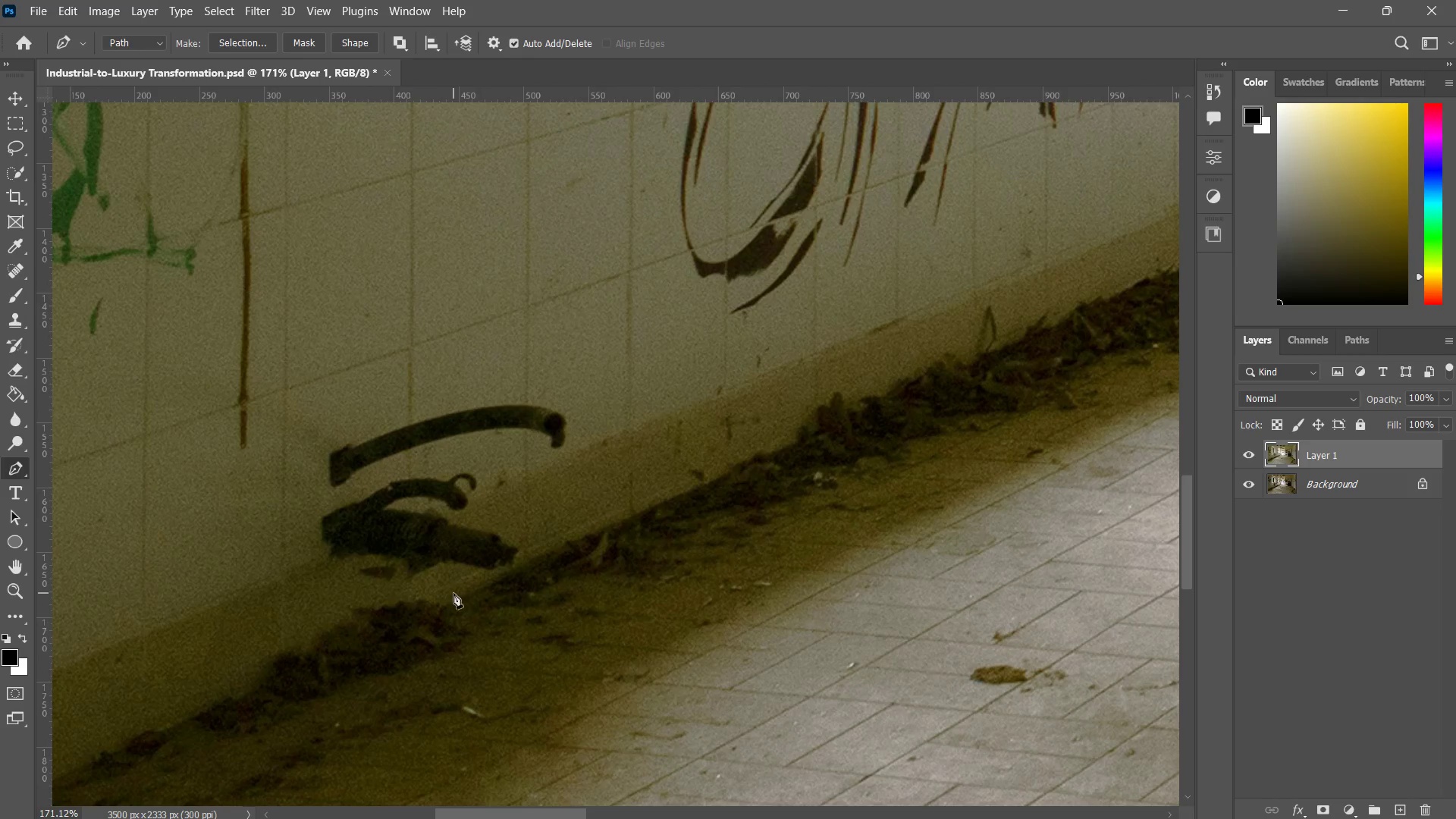 
hold_key(key=Space, duration=1.67)
 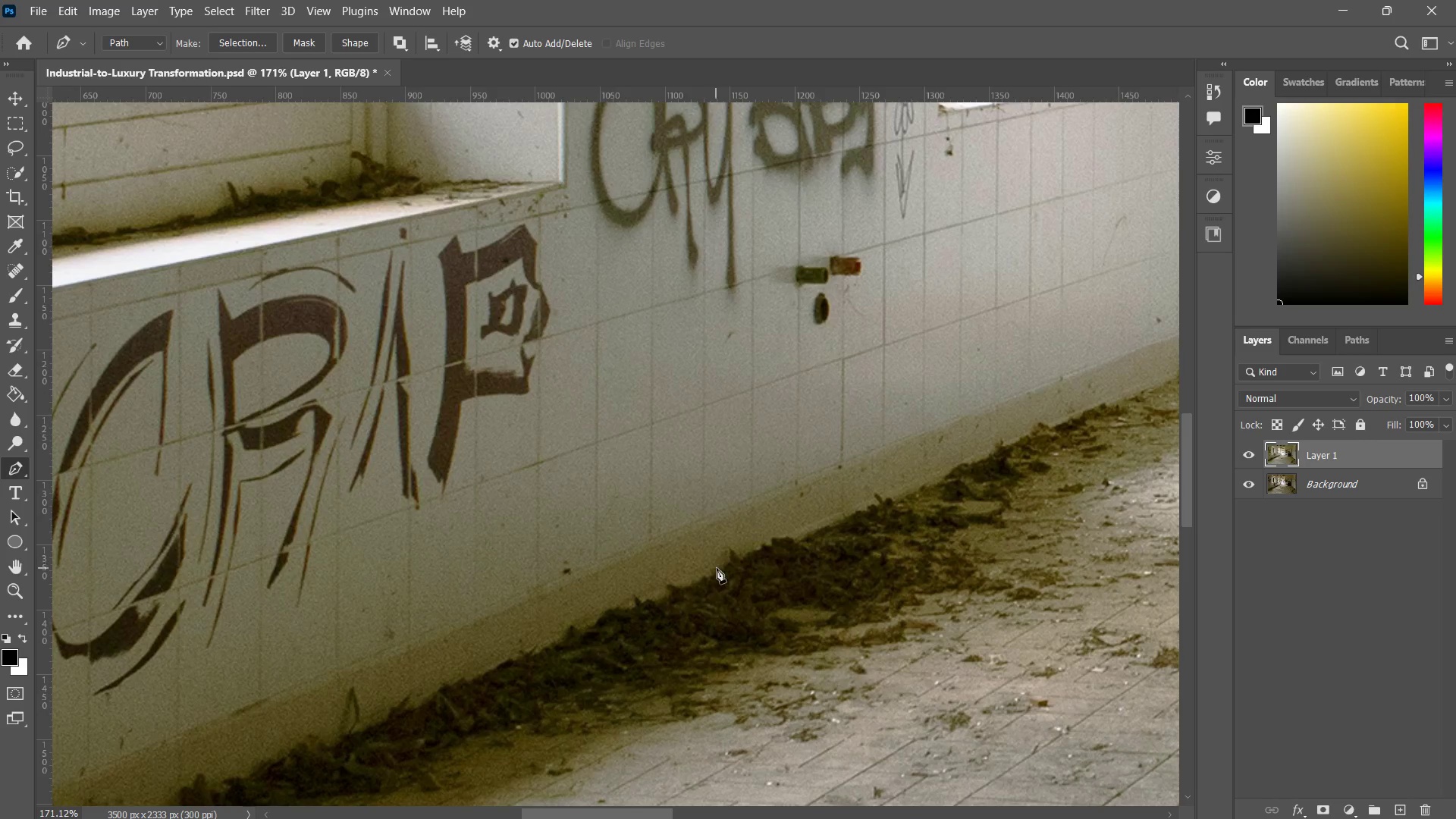 
left_click([504, 579])
 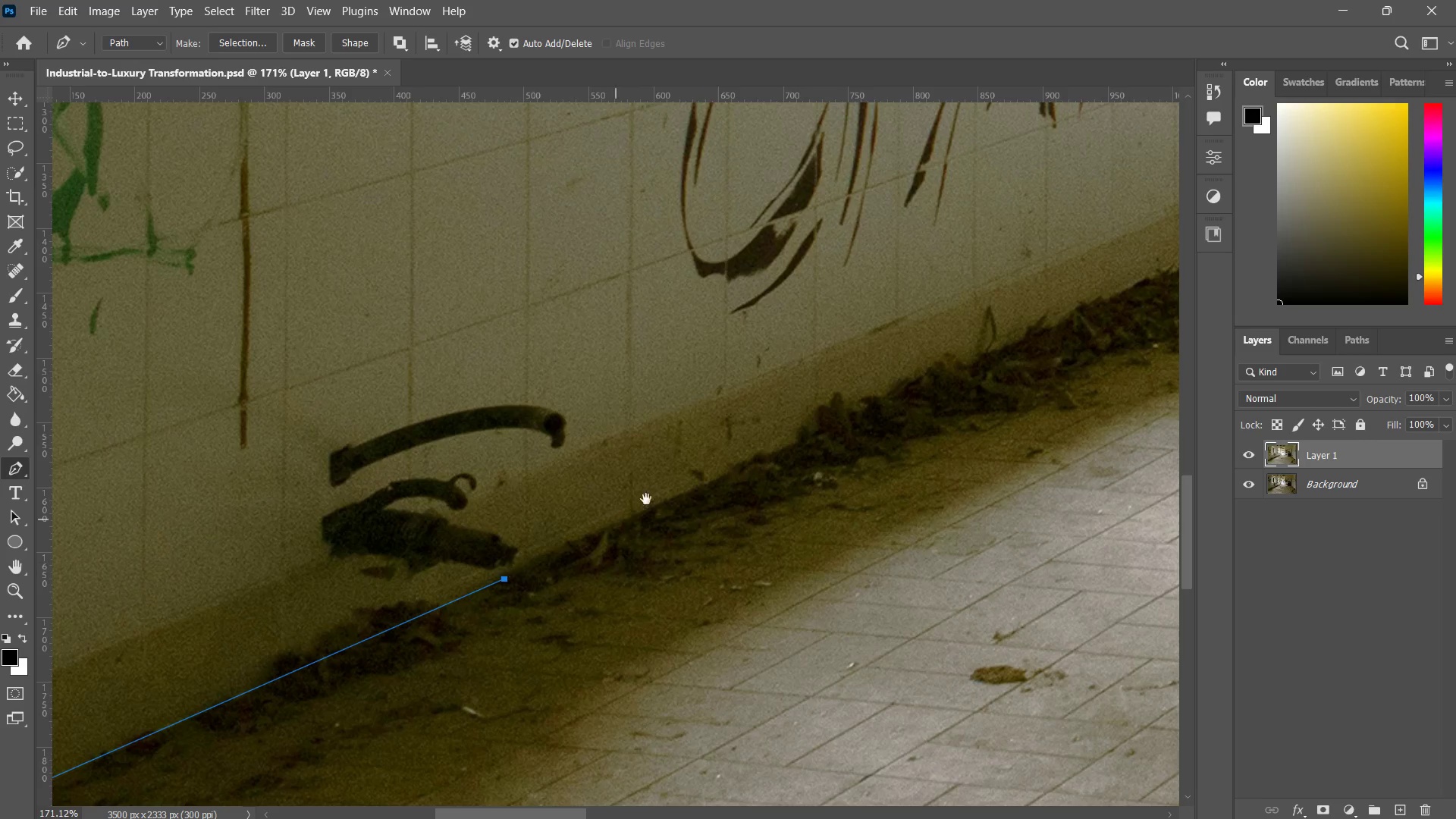 
left_click_drag(start_coordinate=[682, 478], to_coordinate=[469, 602])
 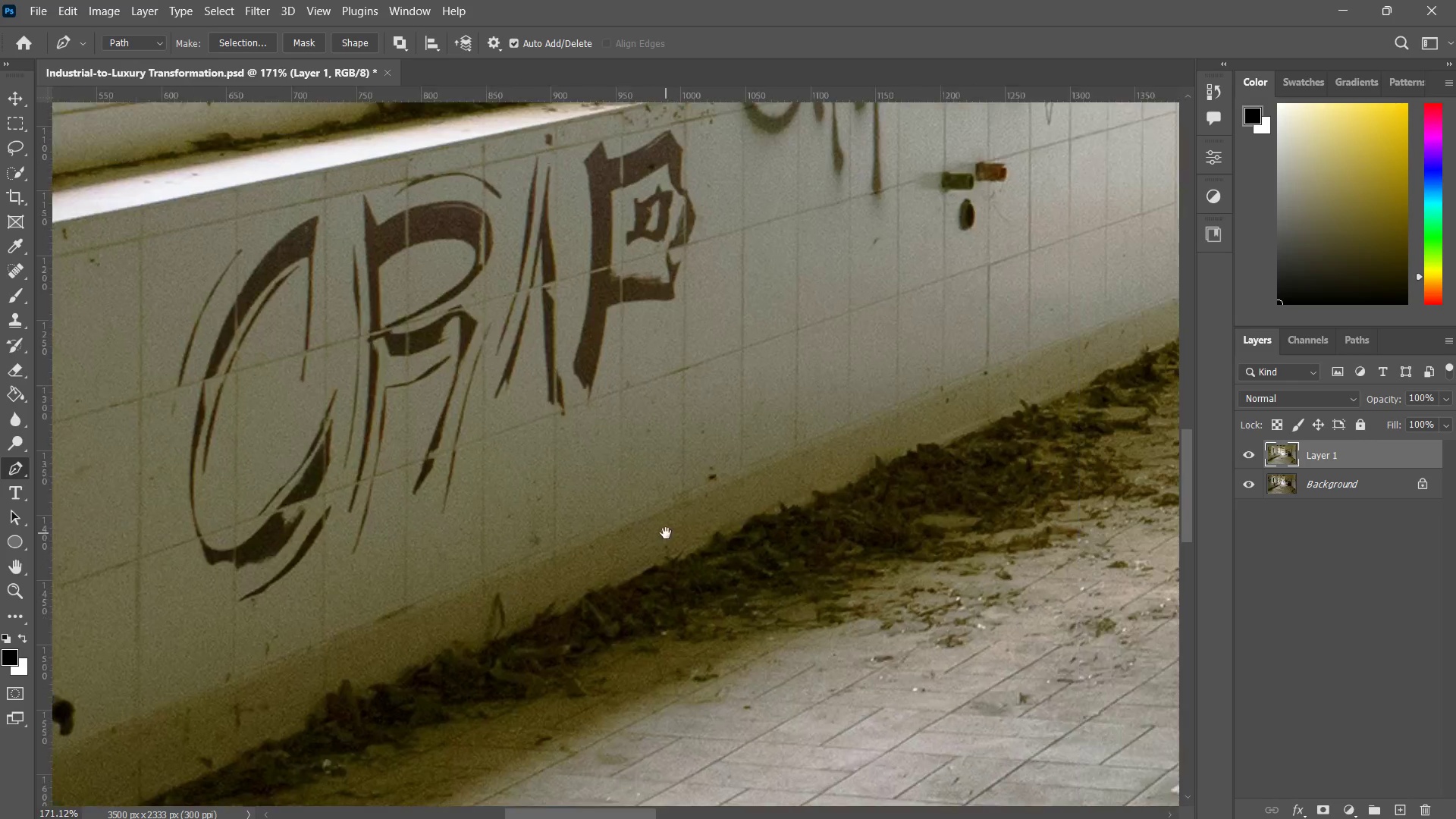 
hold_key(key=Space, duration=0.36)
 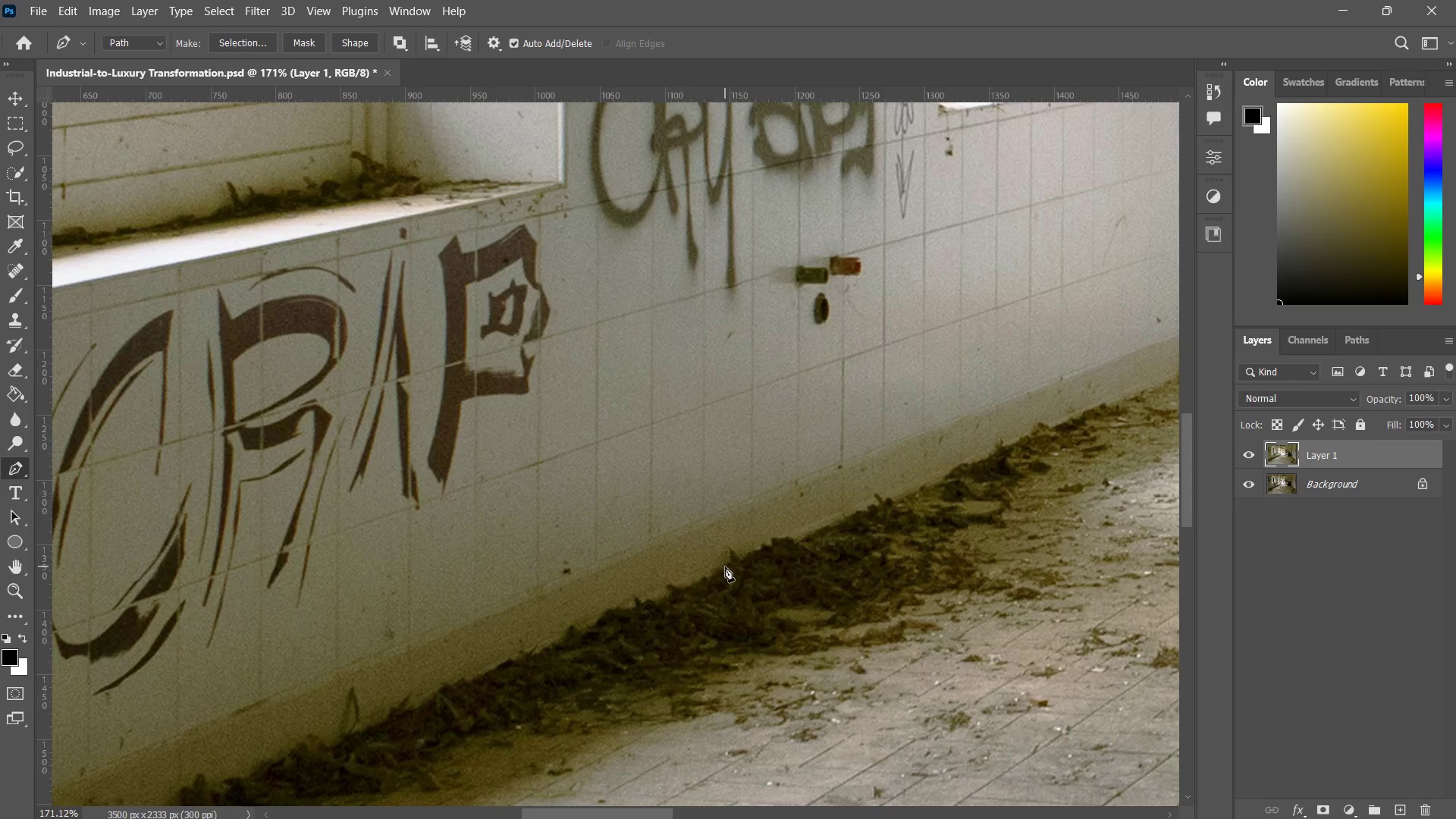 
left_click_drag(start_coordinate=[666, 533], to_coordinate=[630, 563])
 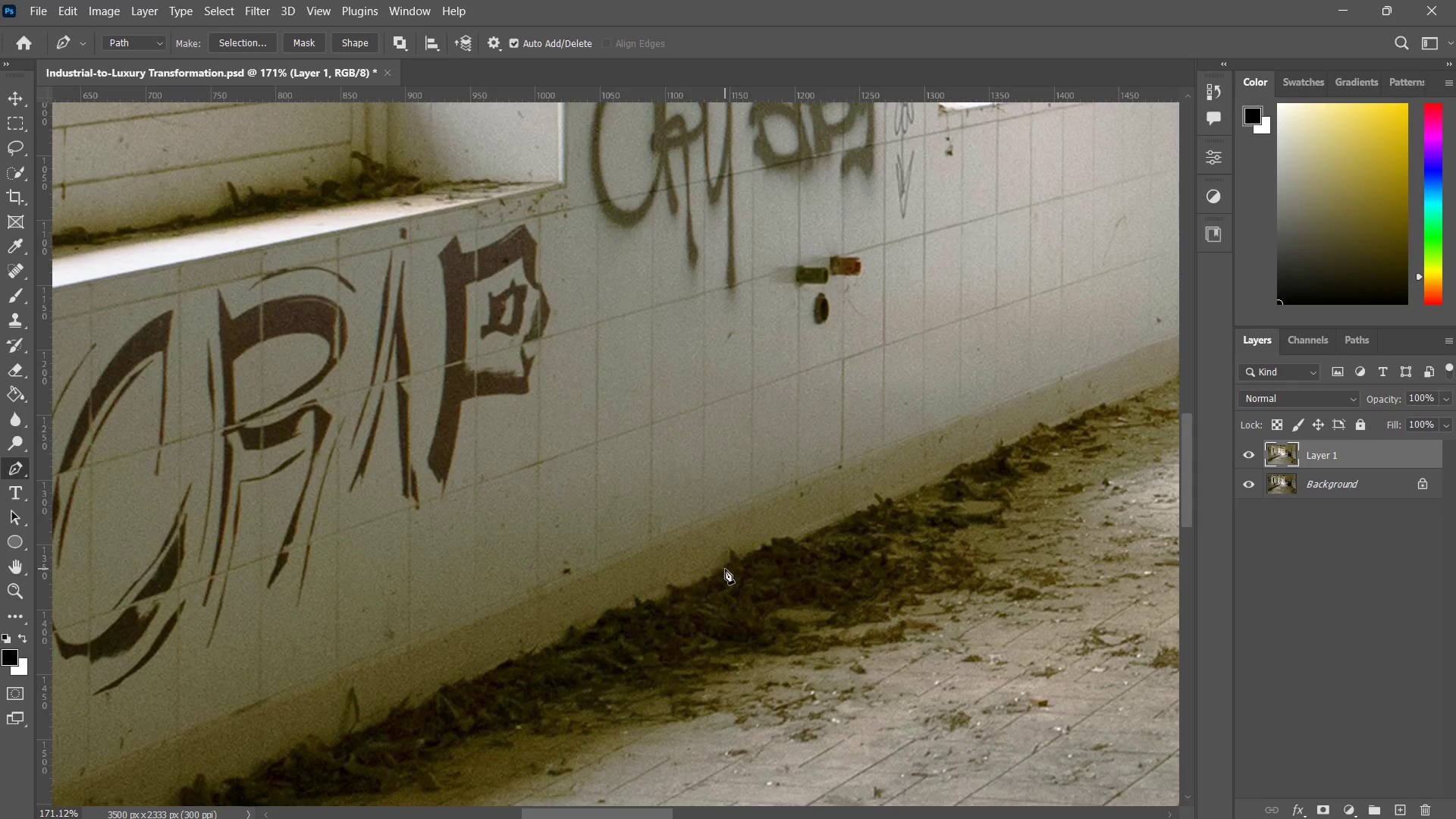 
left_click([725, 569])
 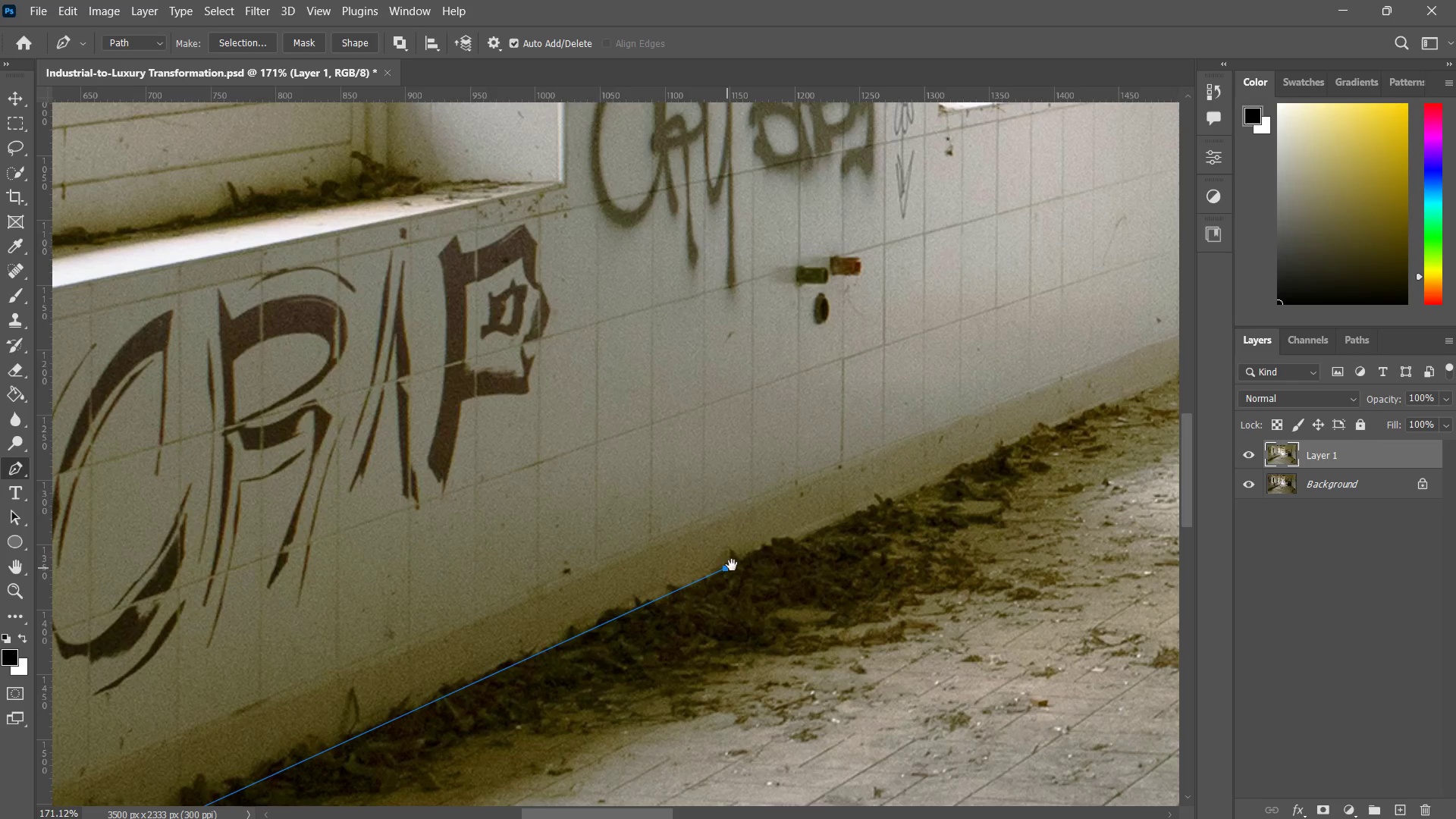 
hold_key(key=Space, duration=0.86)
 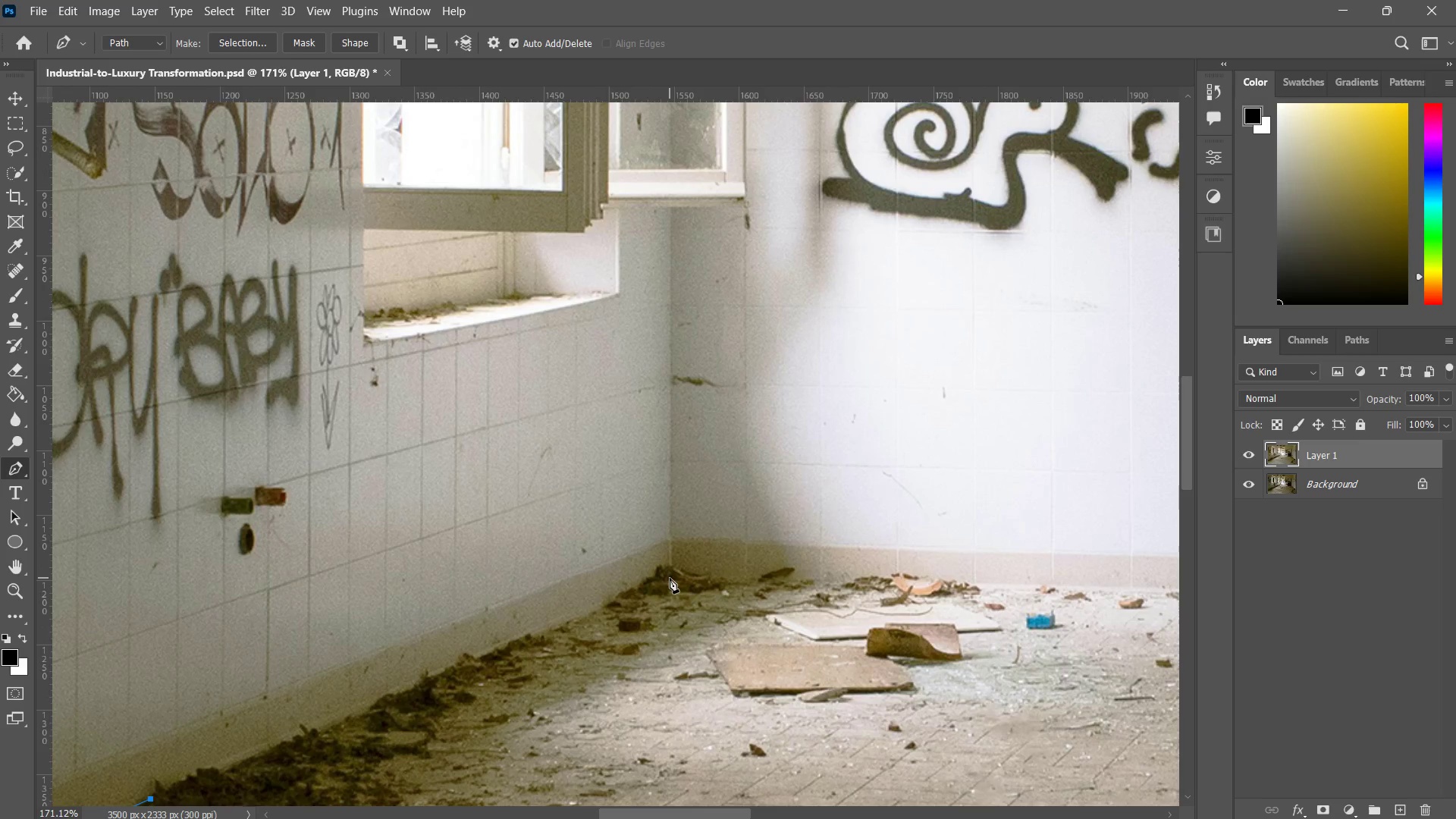 
left_click_drag(start_coordinate=[795, 540], to_coordinate=[602, 613])
 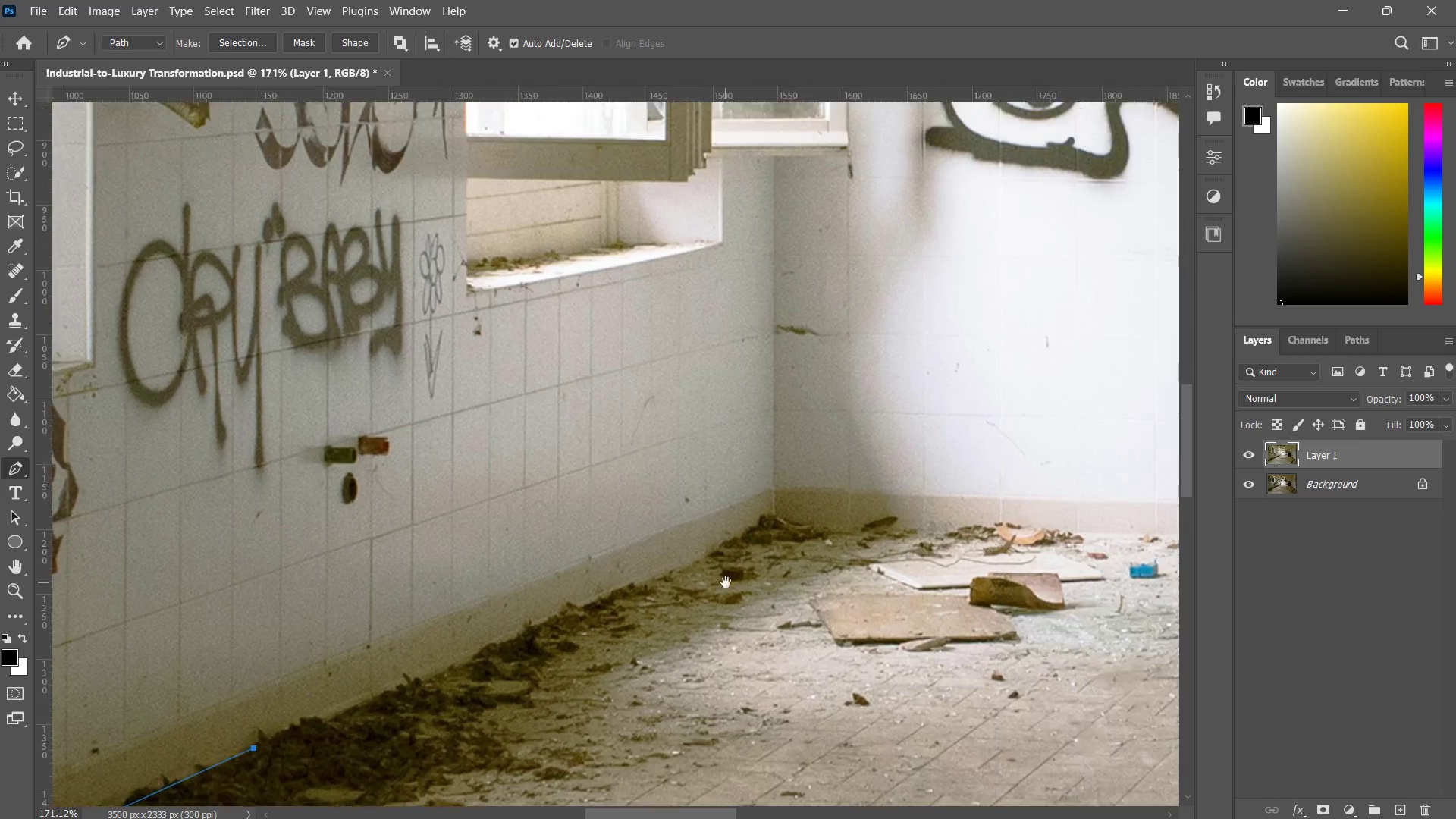 
left_click_drag(start_coordinate=[735, 577], to_coordinate=[698, 602])
 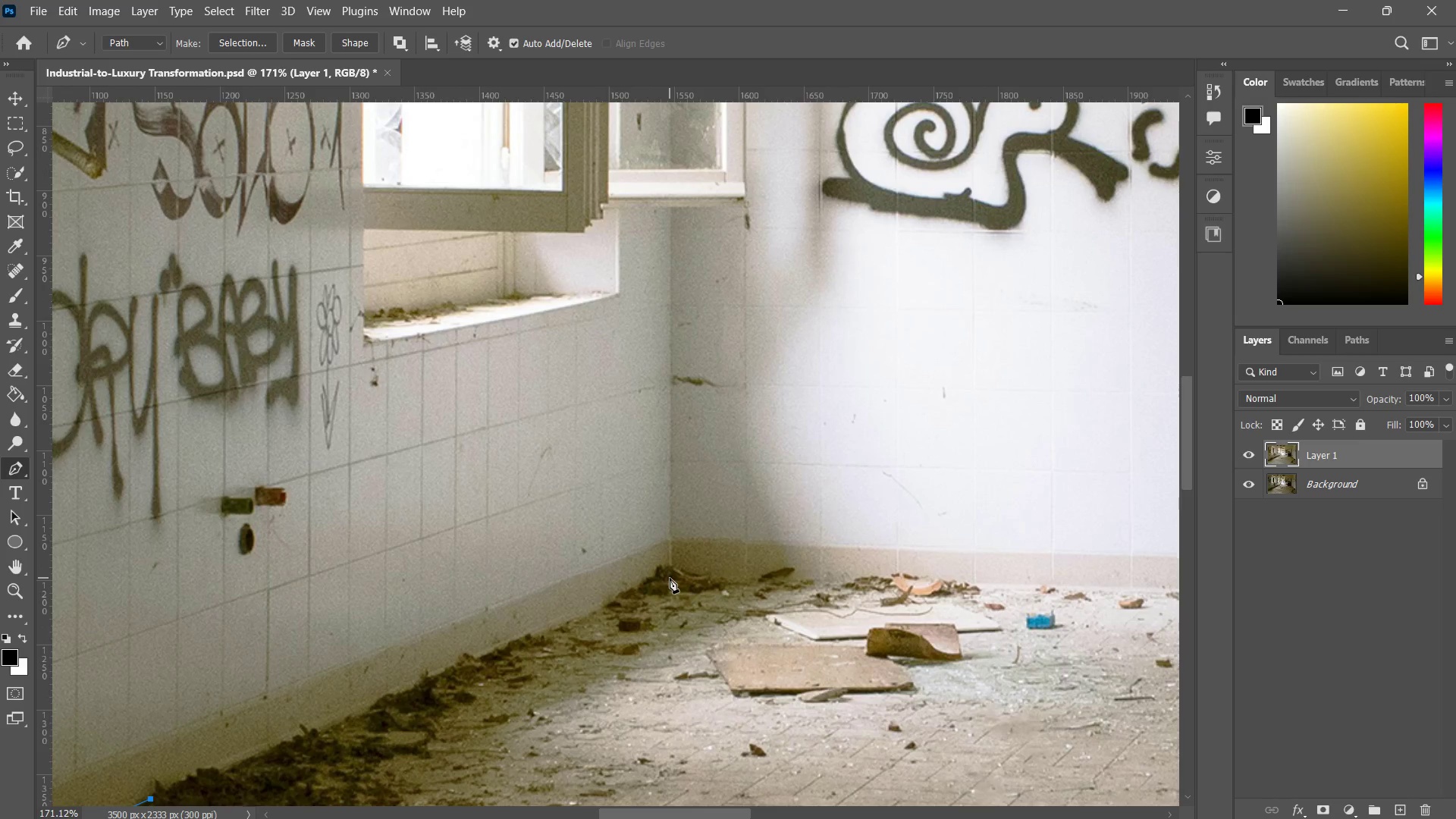 
left_click([670, 578])
 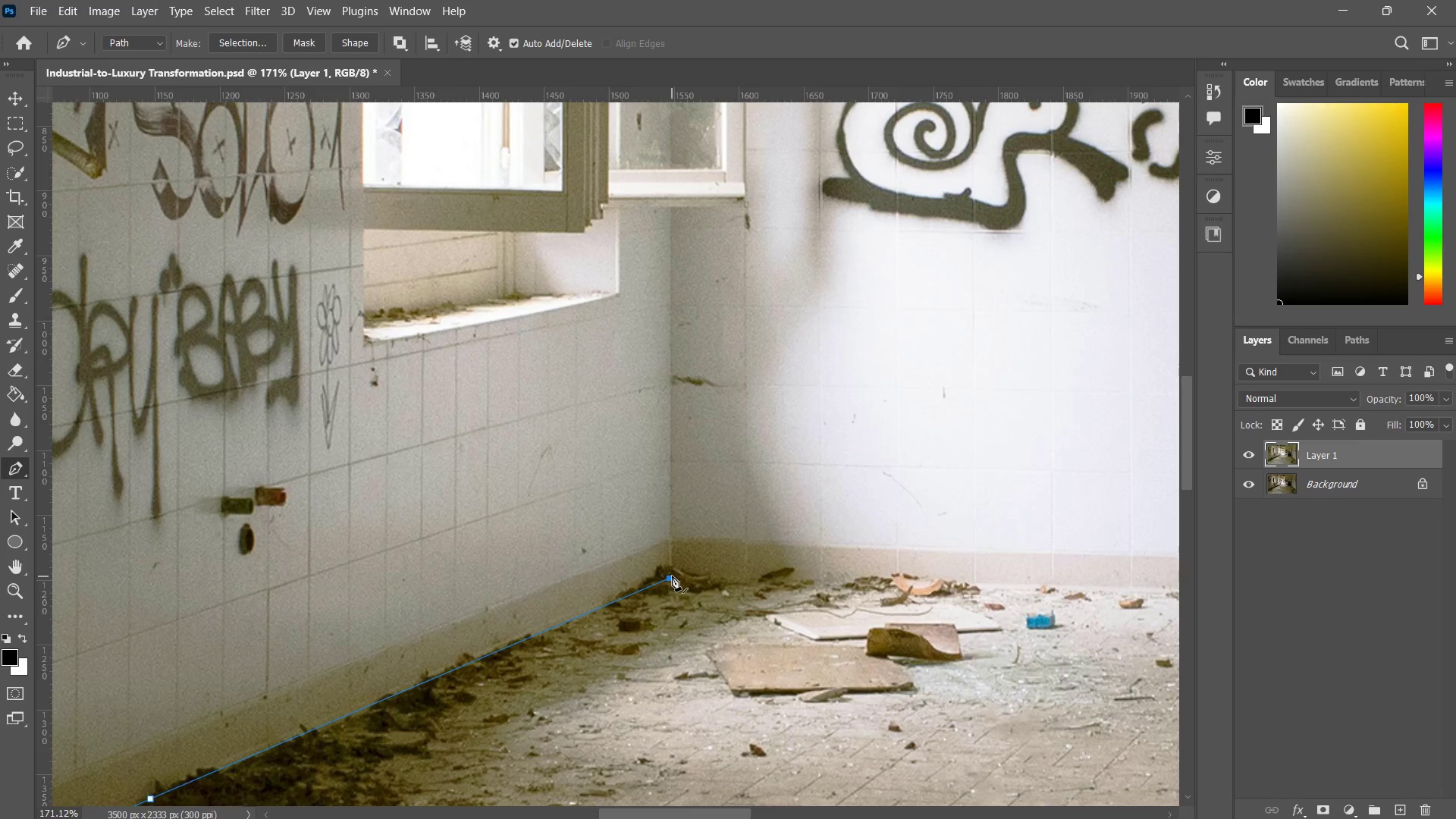 
hold_key(key=Space, duration=1.17)
 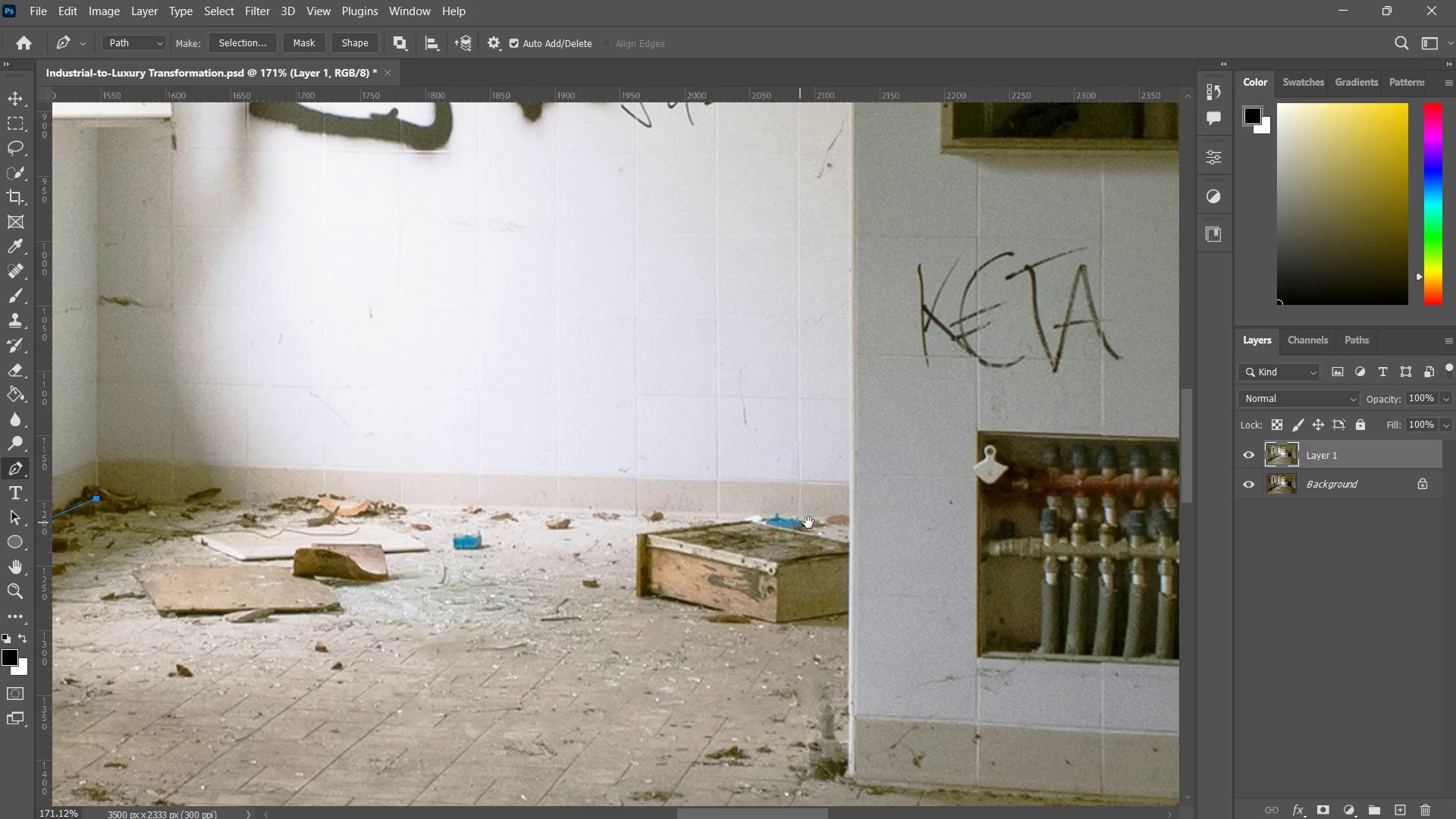 
left_click_drag(start_coordinate=[773, 588], to_coordinate=[619, 565])
 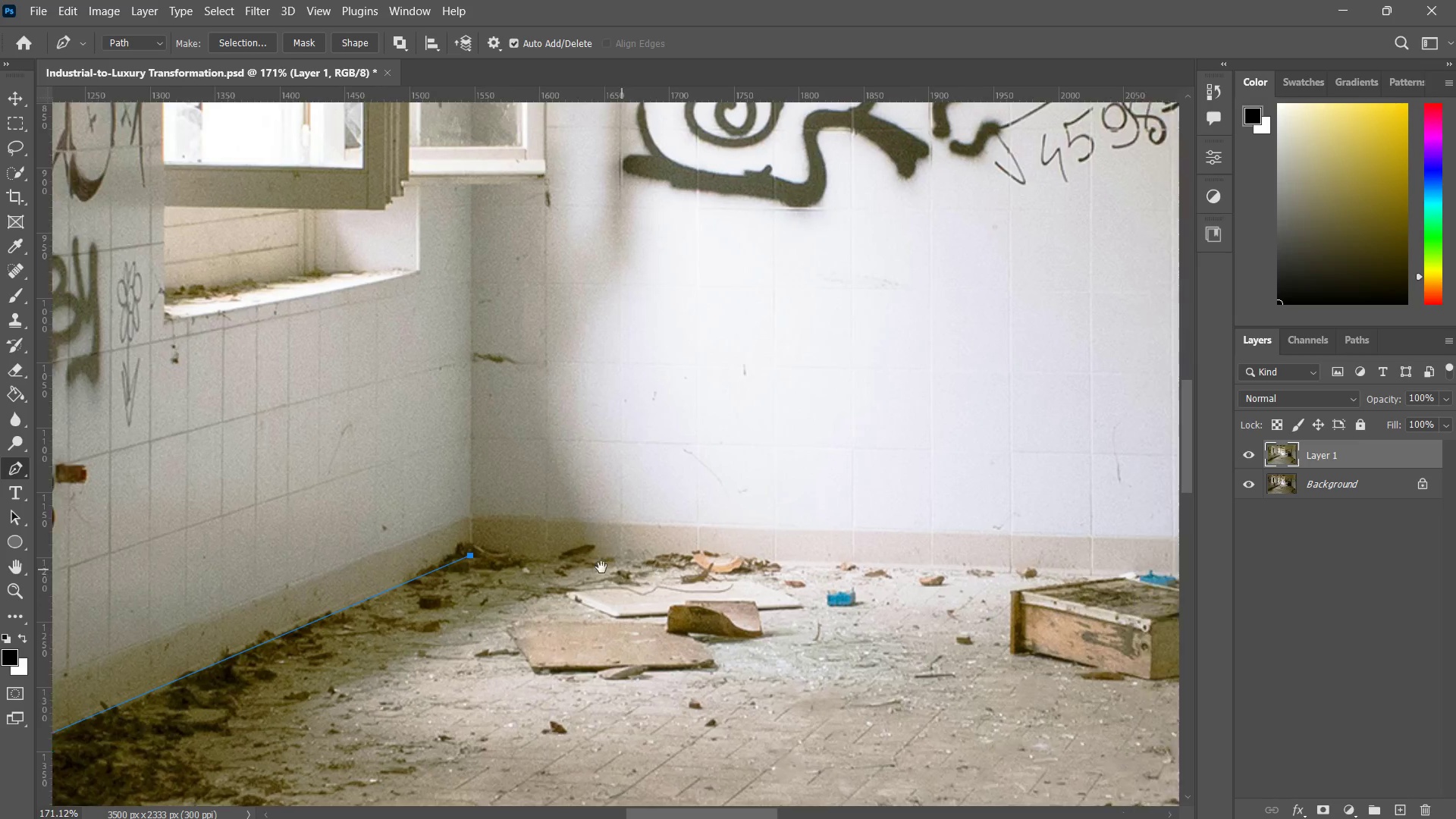 
left_click_drag(start_coordinate=[696, 573], to_coordinate=[535, 556])
 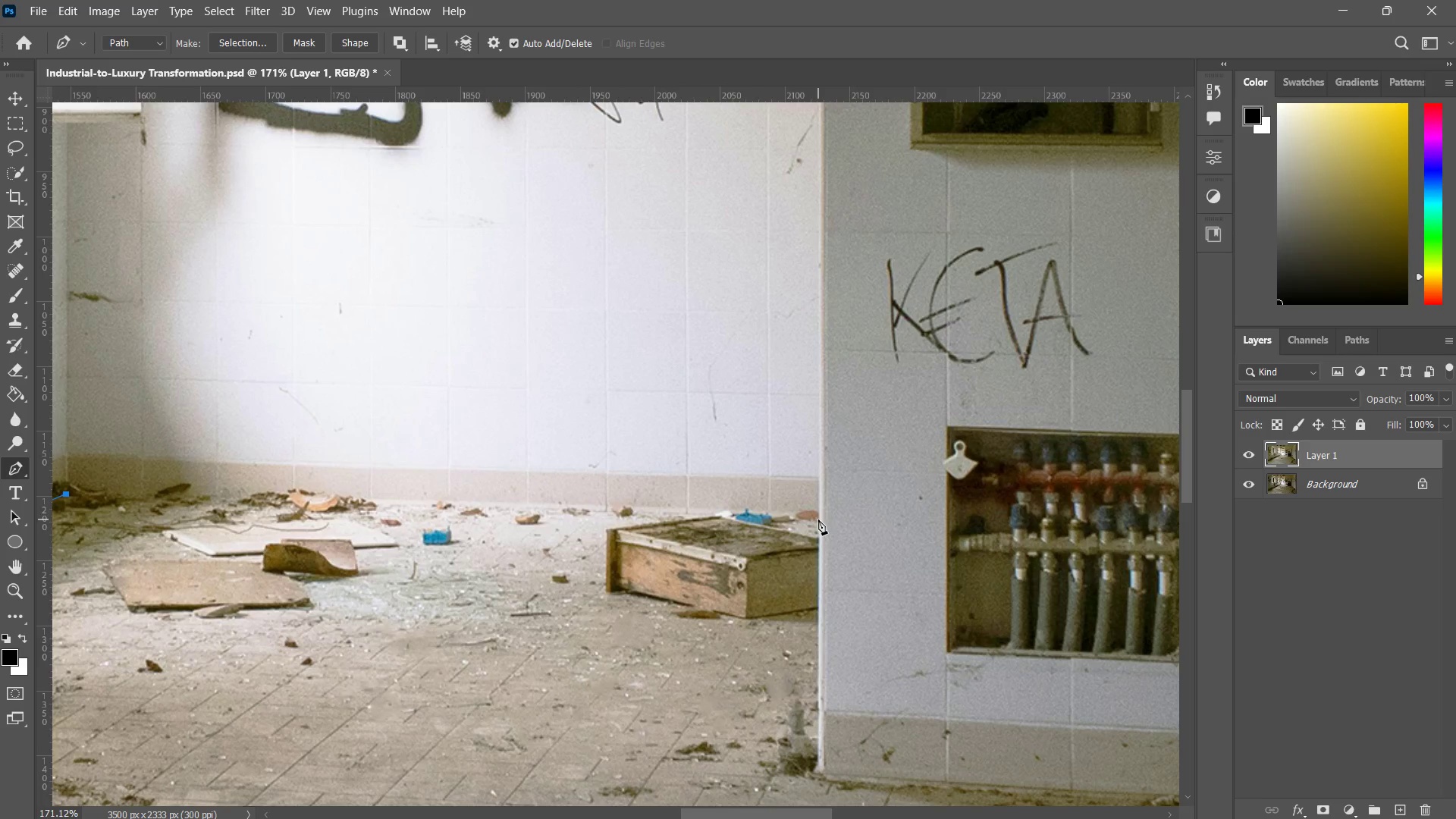 
left_click([818, 516])
 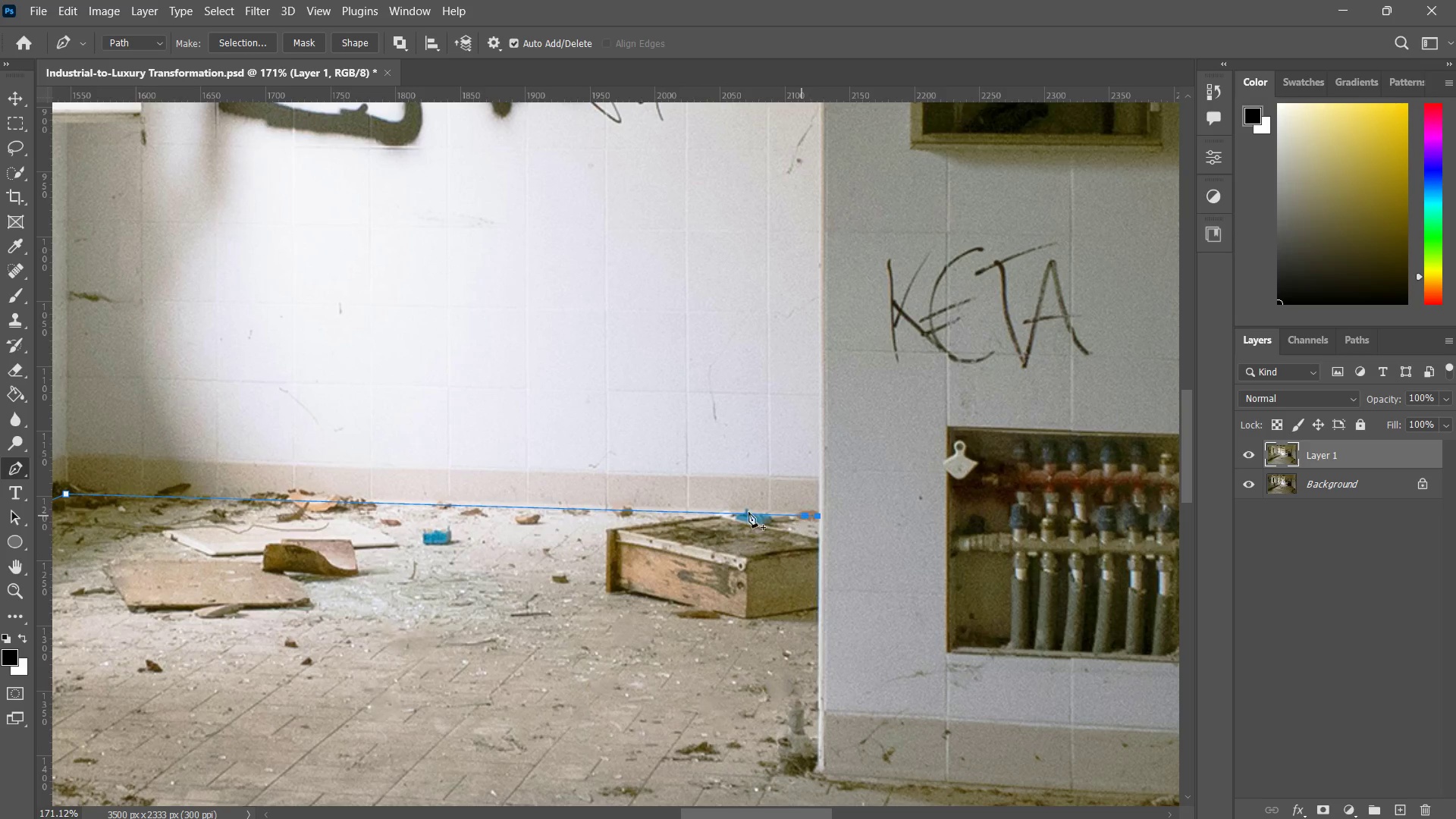 
hold_key(key=Space, duration=0.75)
 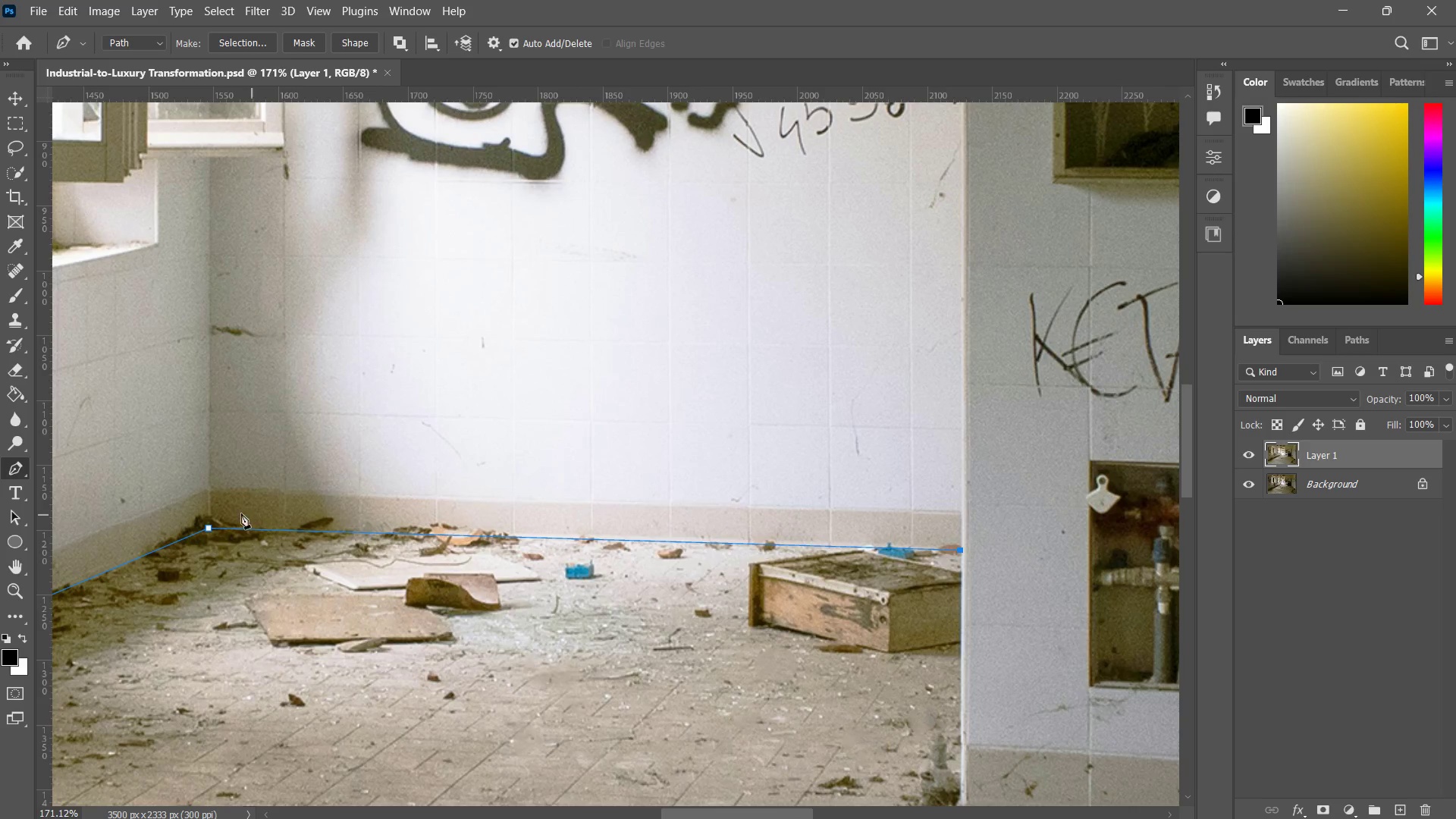 
left_click_drag(start_coordinate=[595, 500], to_coordinate=[737, 534])
 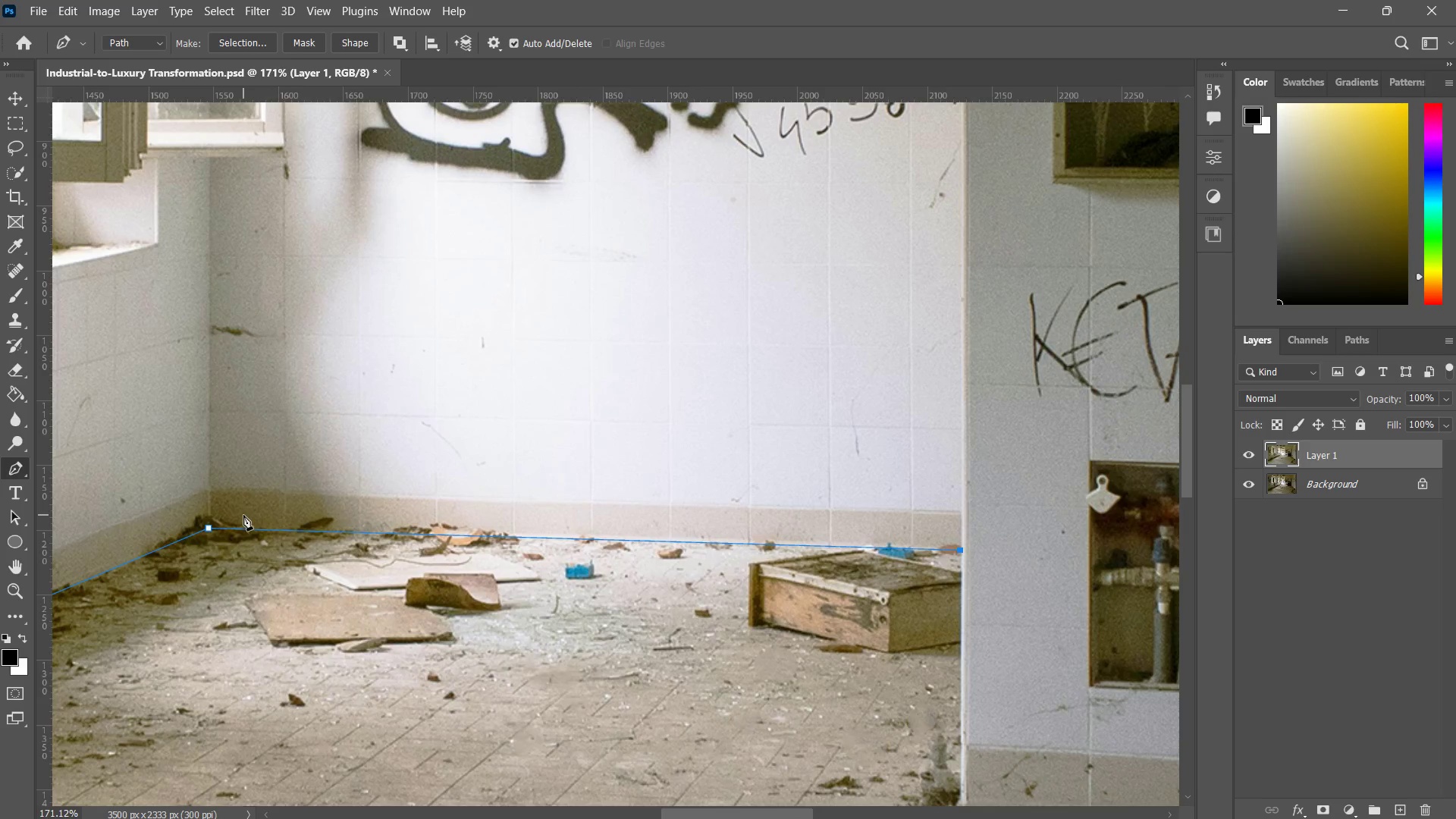 
hold_key(key=ControlLeft, duration=1.22)
 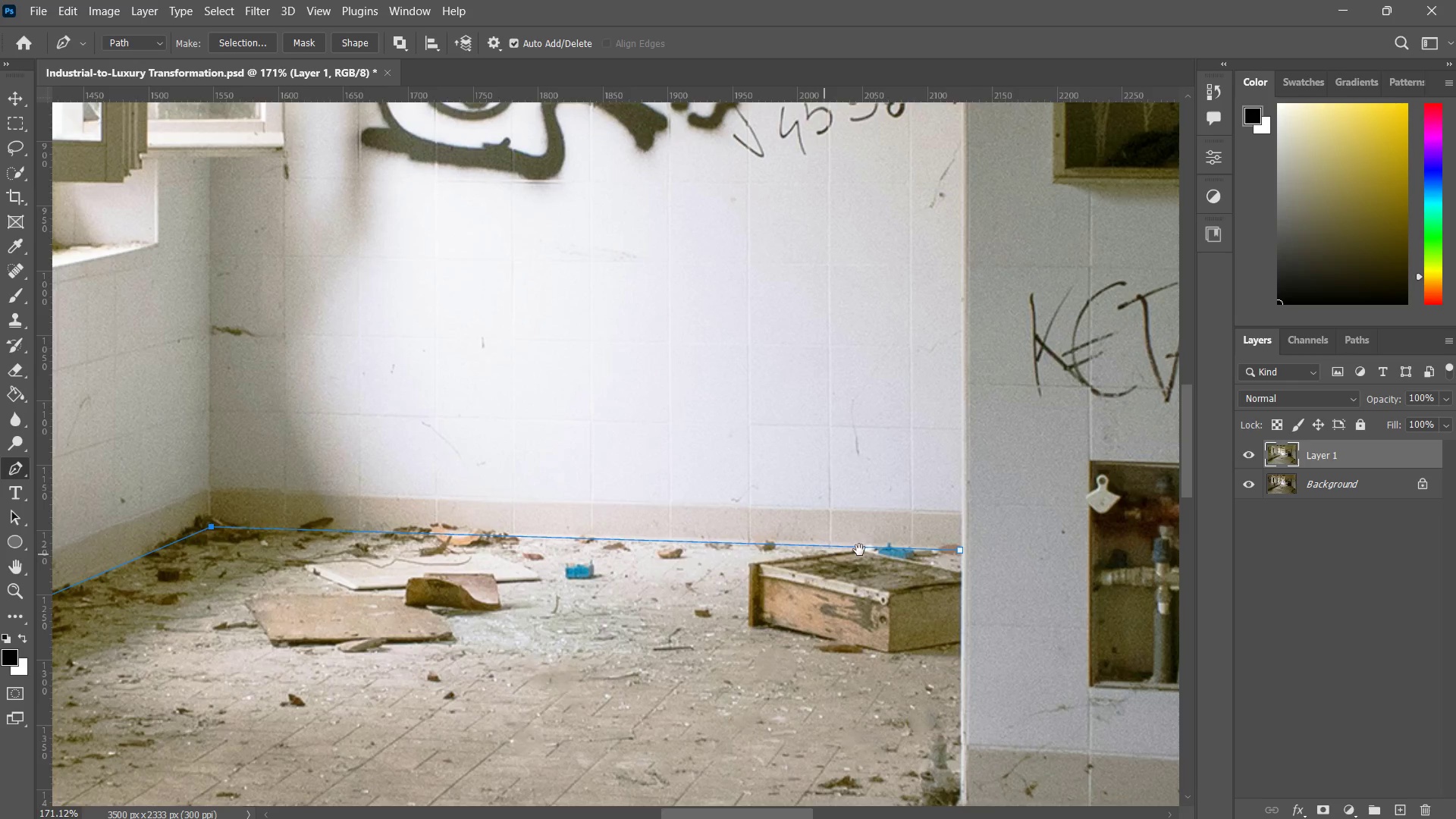 
hold_key(key=Space, duration=0.53)
 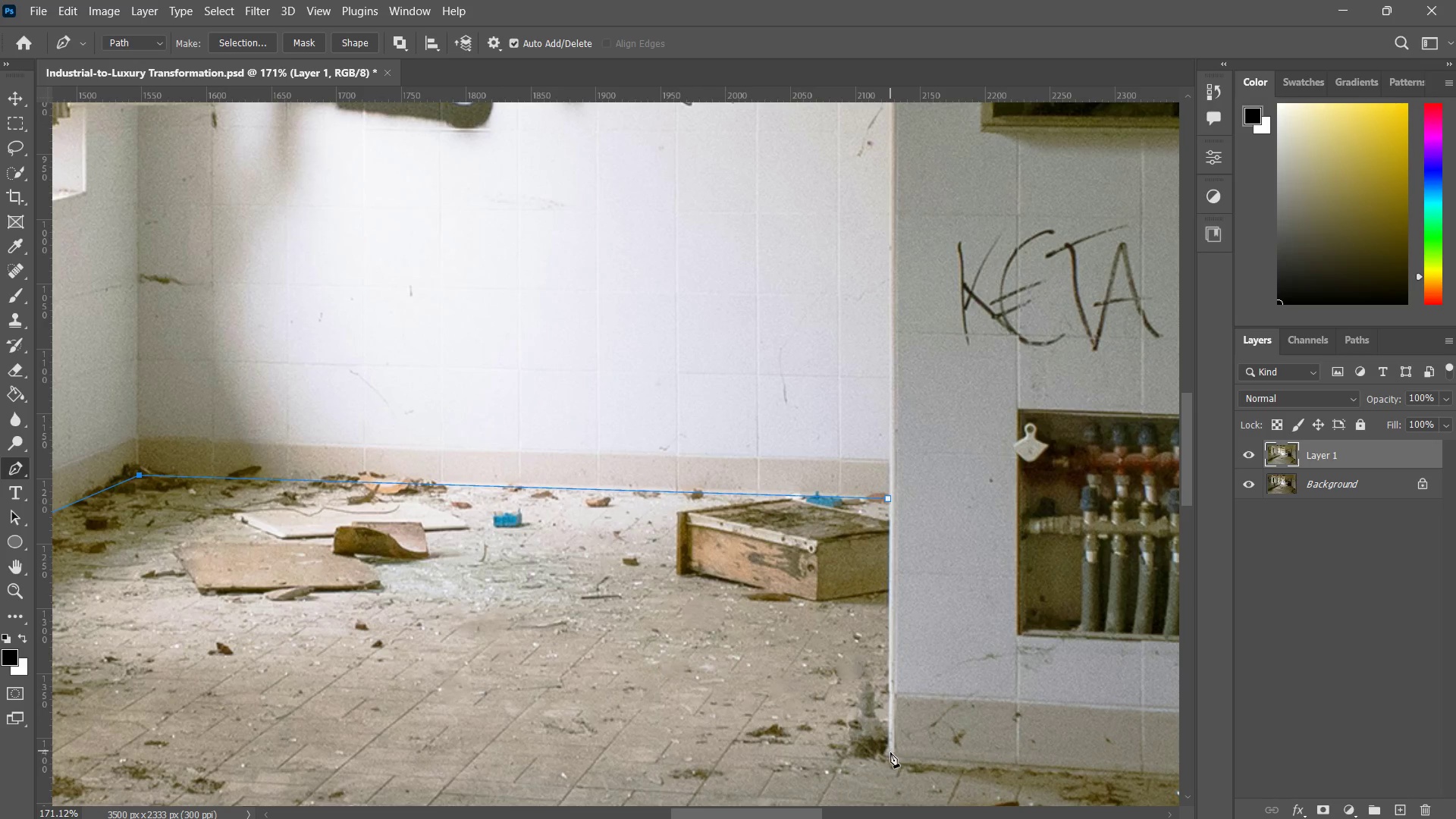 
left_click_drag(start_coordinate=[886, 543], to_coordinate=[816, 493])
 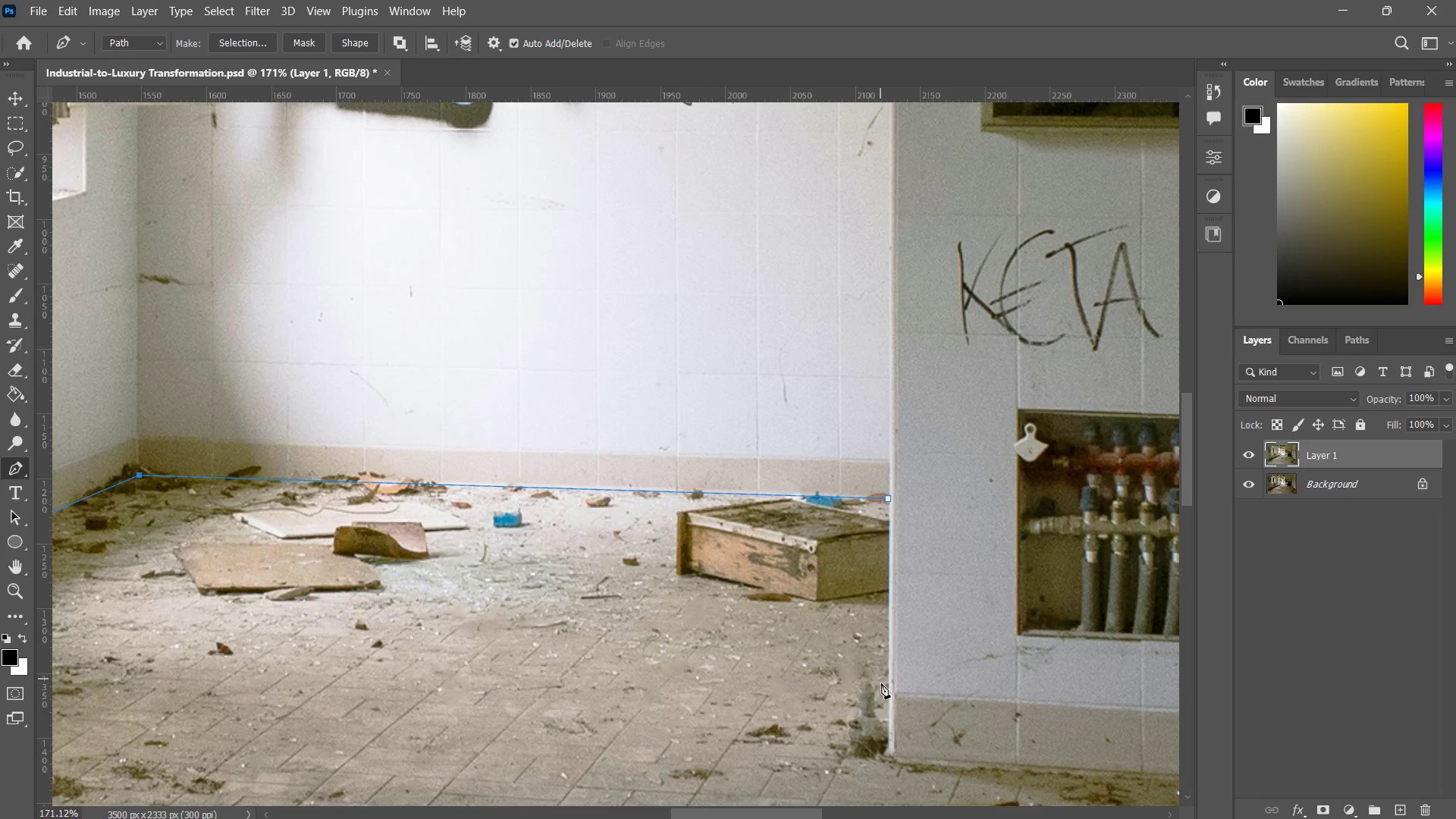 
hold_key(key=Space, duration=1.78)
 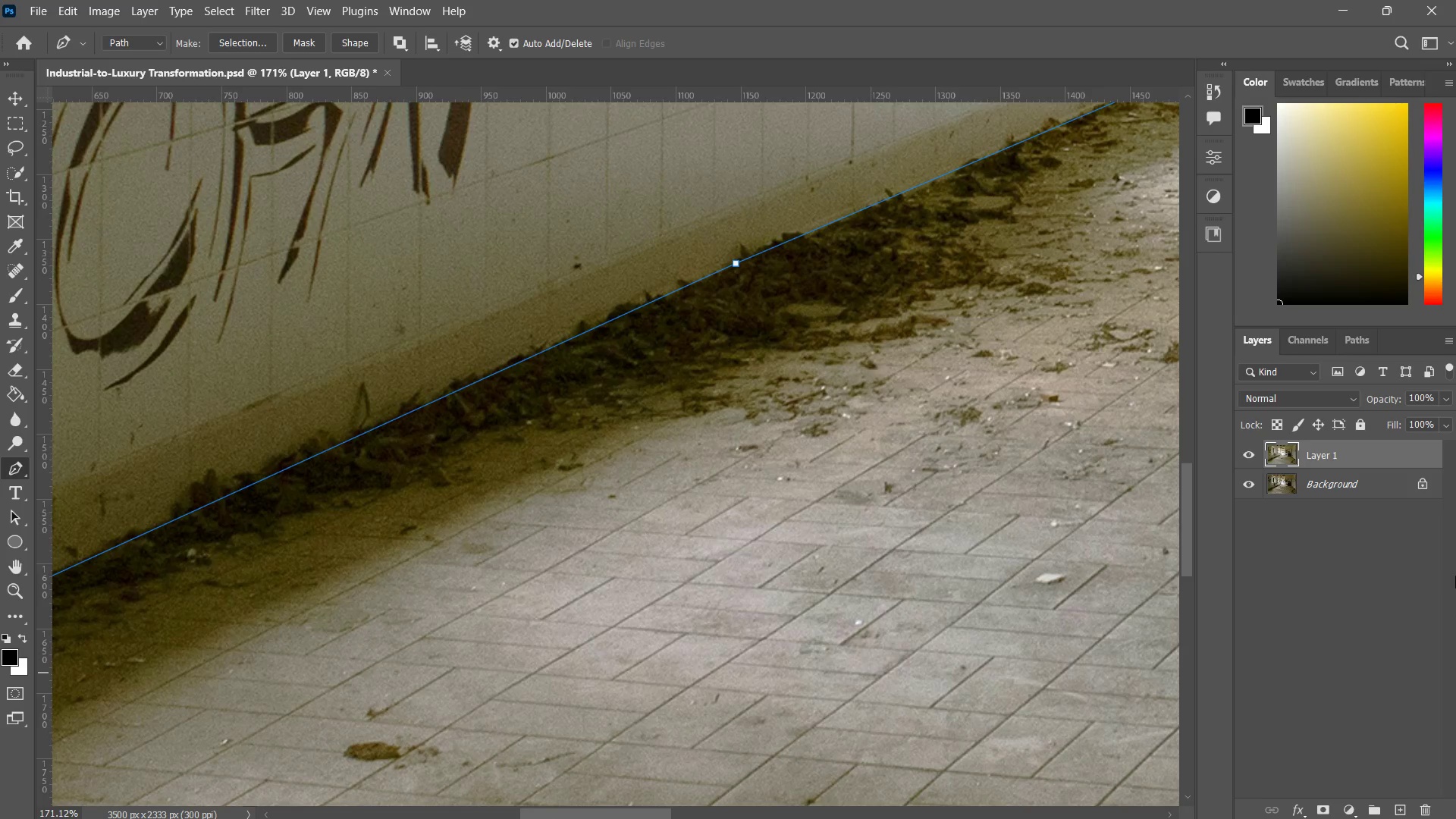 
left_click([889, 755])
 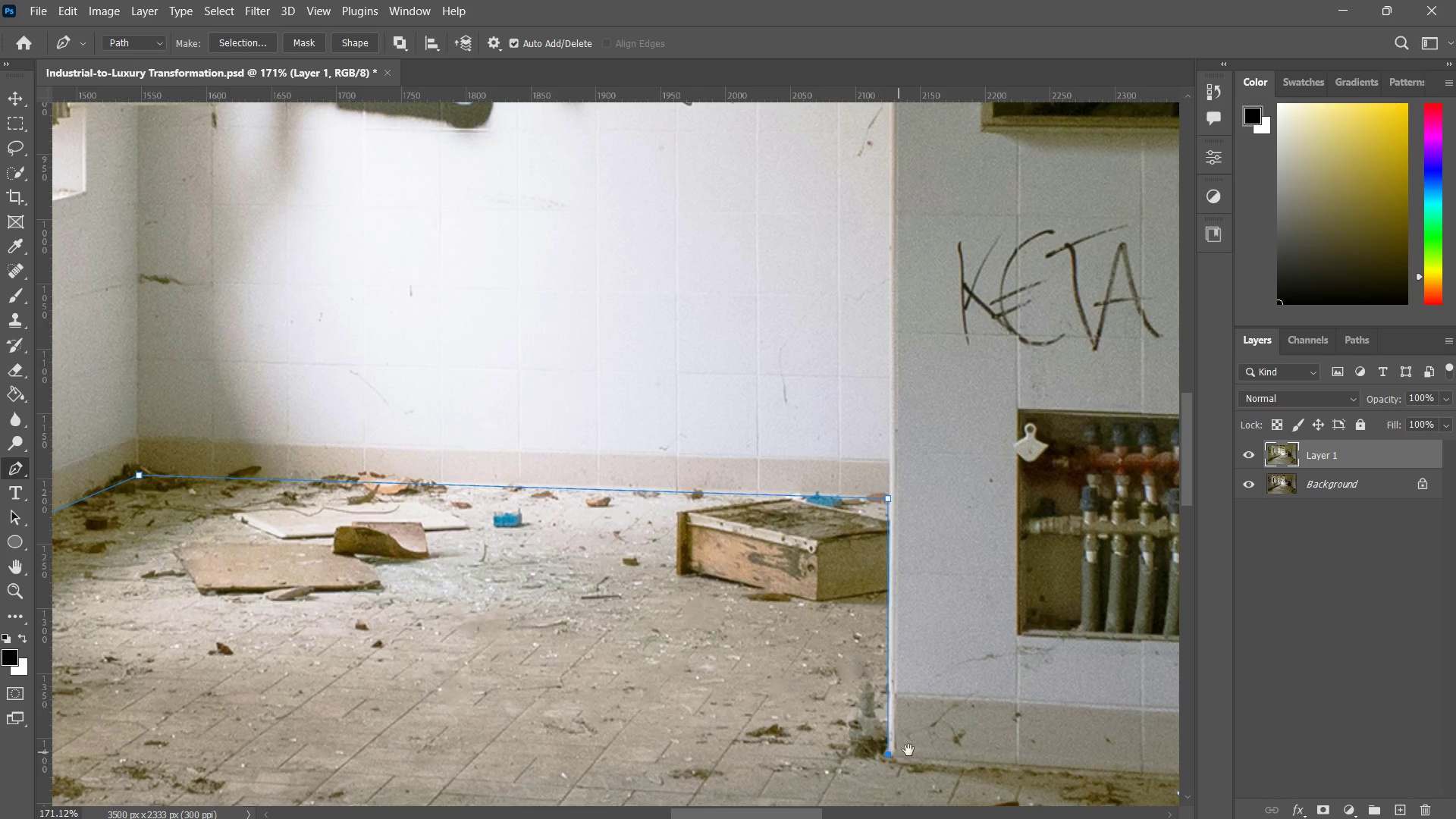 
left_click_drag(start_coordinate=[913, 749], to_coordinate=[1306, 597])
 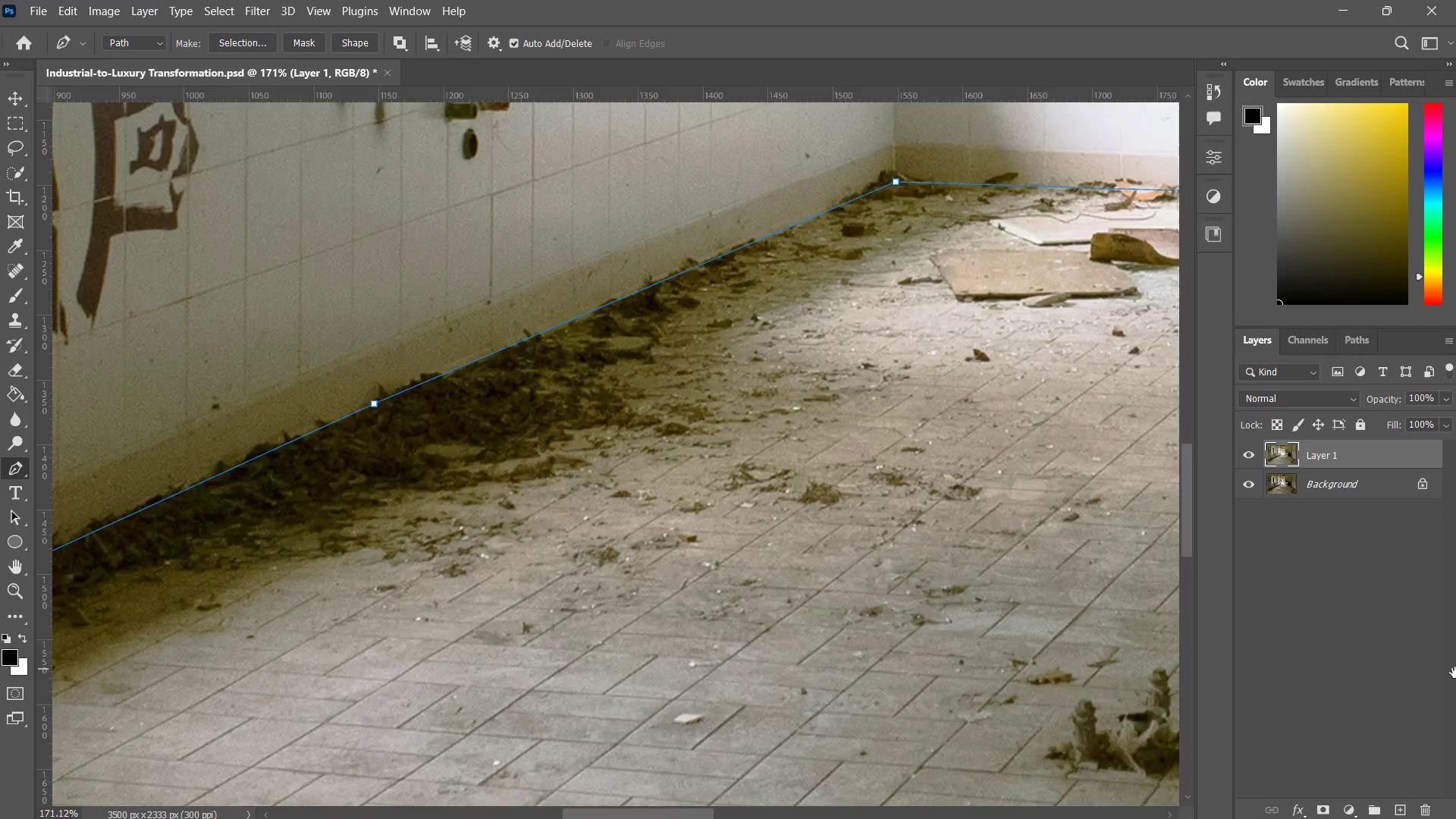 
double_click([1455, 673])
 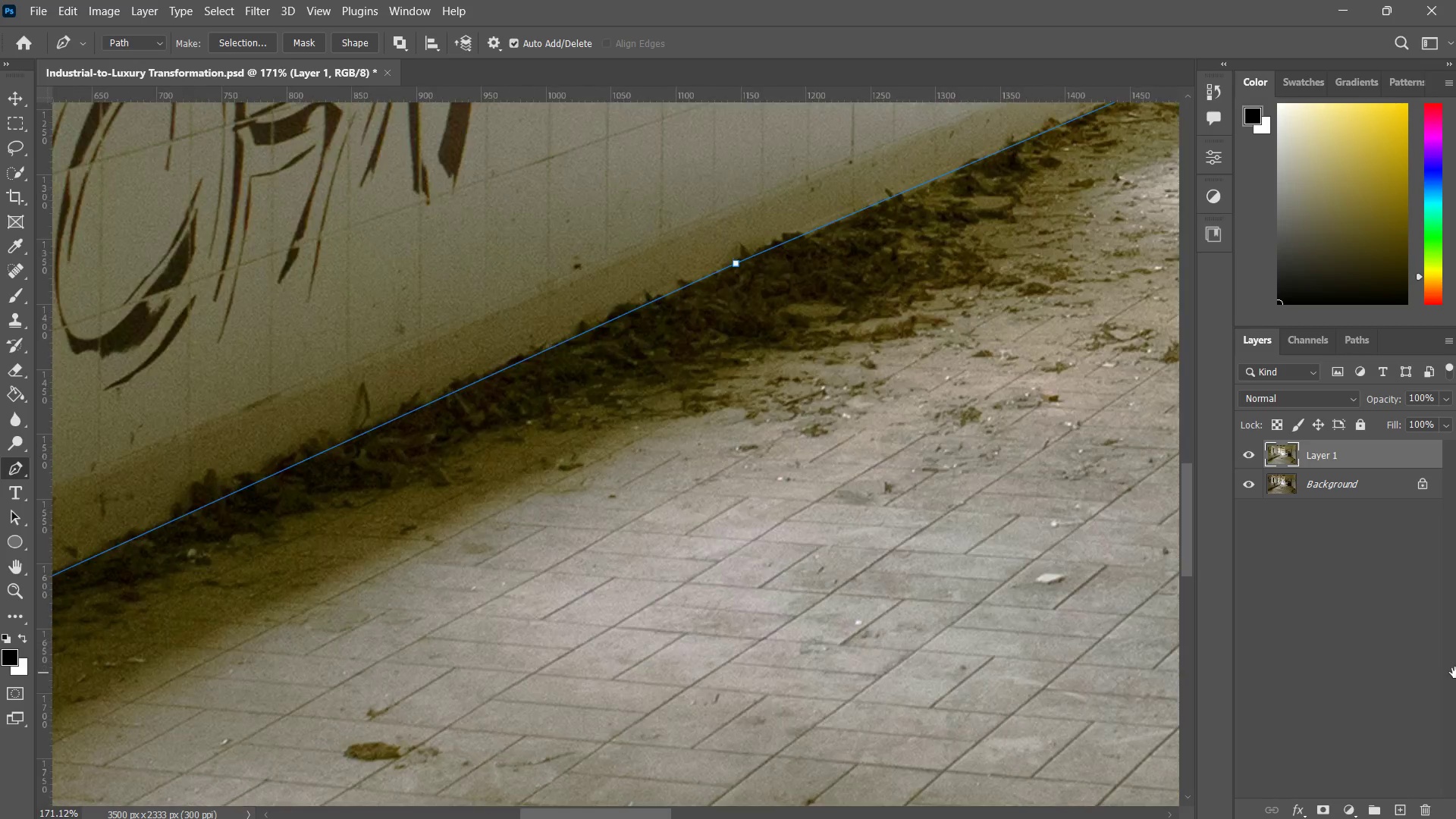 
hold_key(key=Space, duration=0.59)
 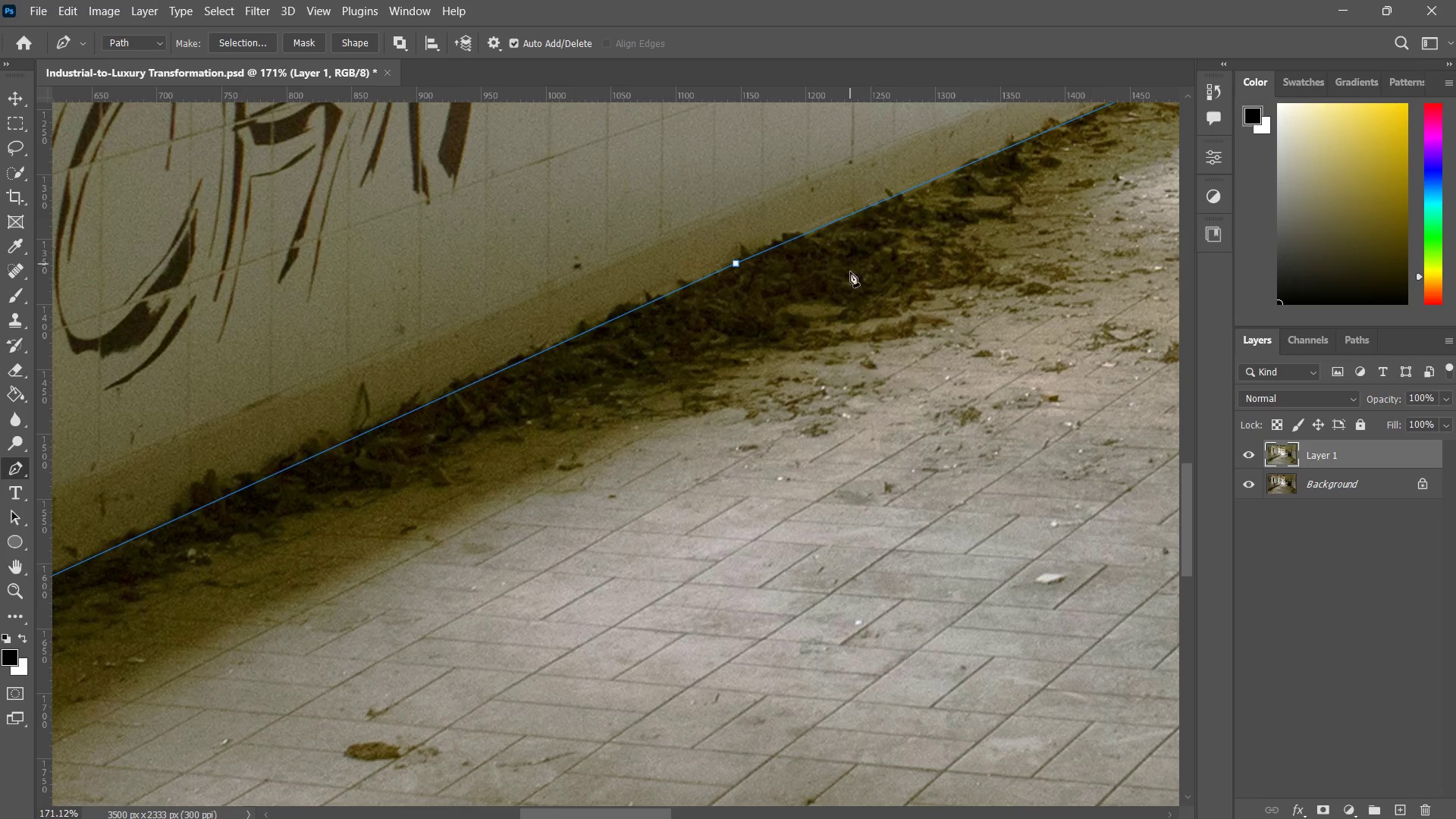 
hold_key(key=Space, duration=1.5)
 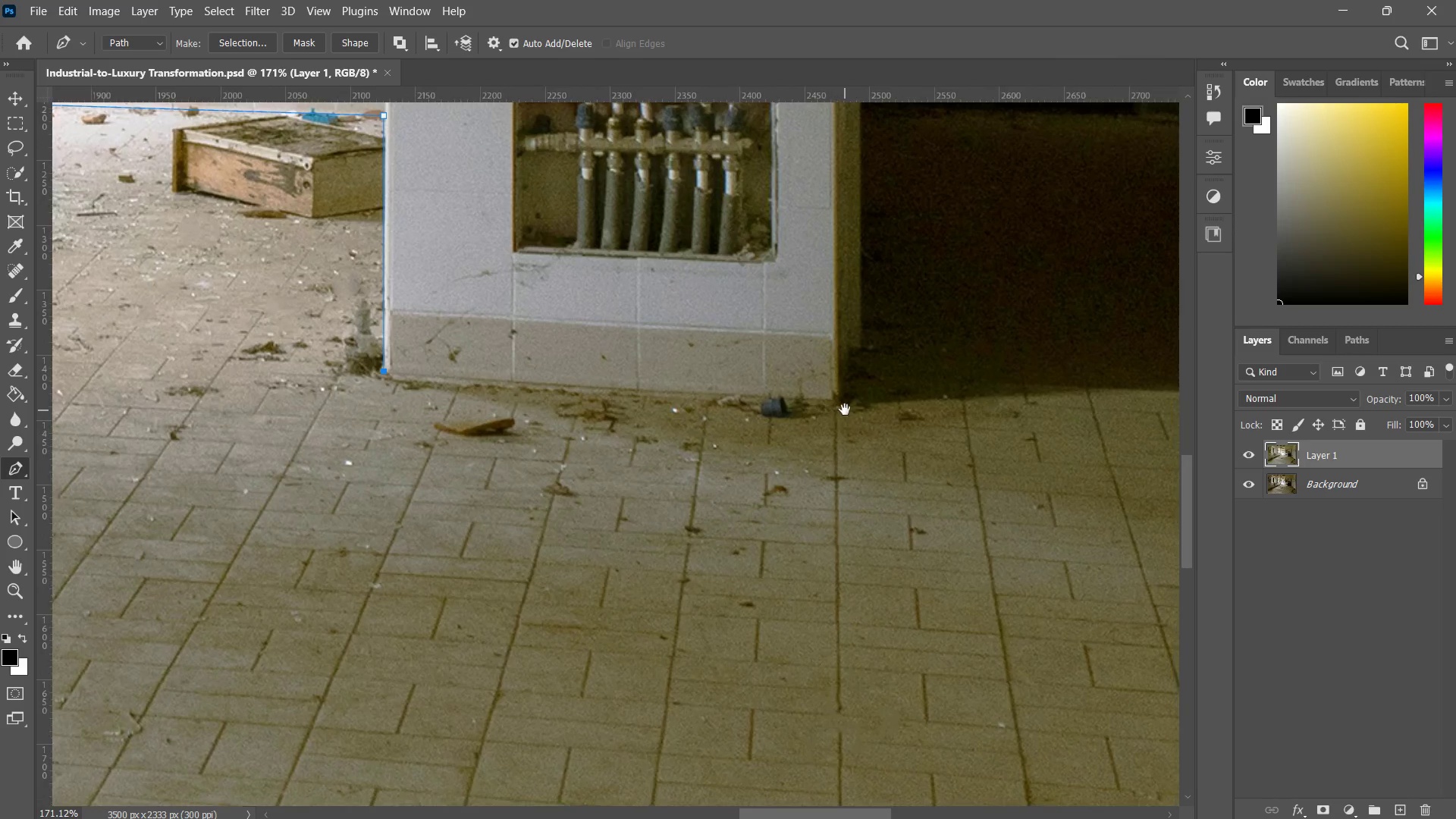 
left_click_drag(start_coordinate=[827, 419], to_coordinate=[638, 421])
 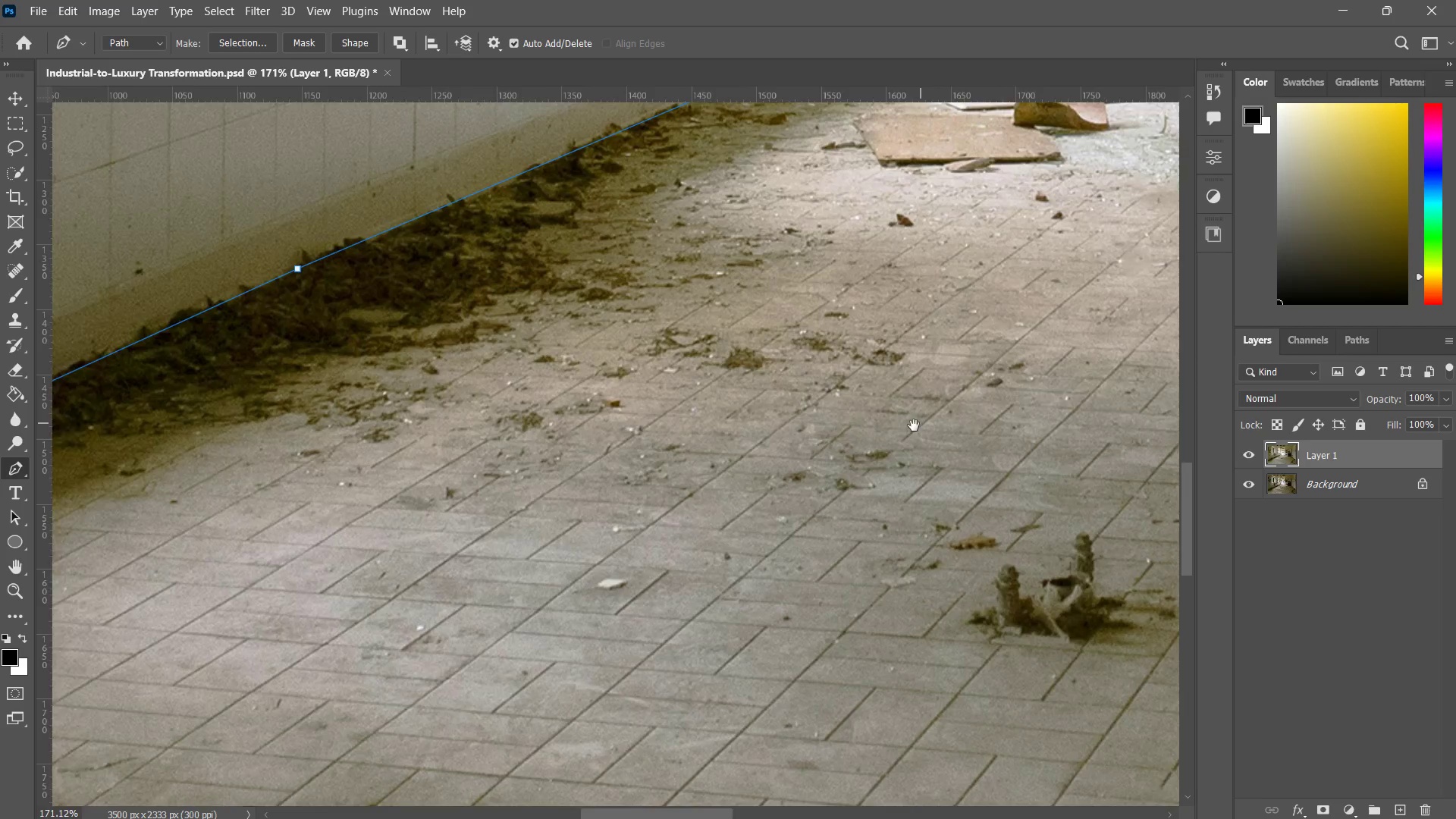 
left_click_drag(start_coordinate=[919, 424], to_coordinate=[628, 431])
 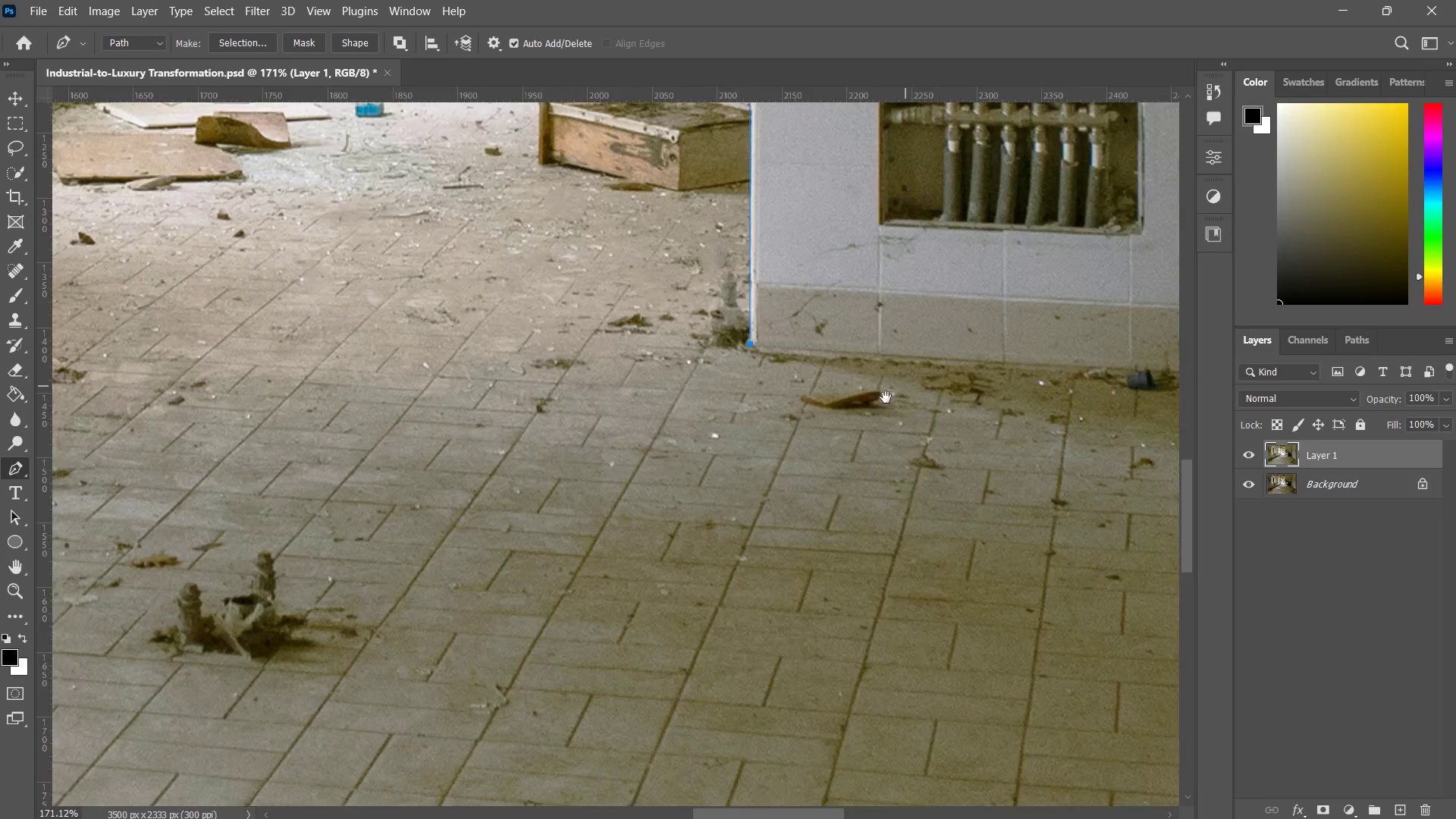 
left_click_drag(start_coordinate=[930, 369], to_coordinate=[705, 425])
 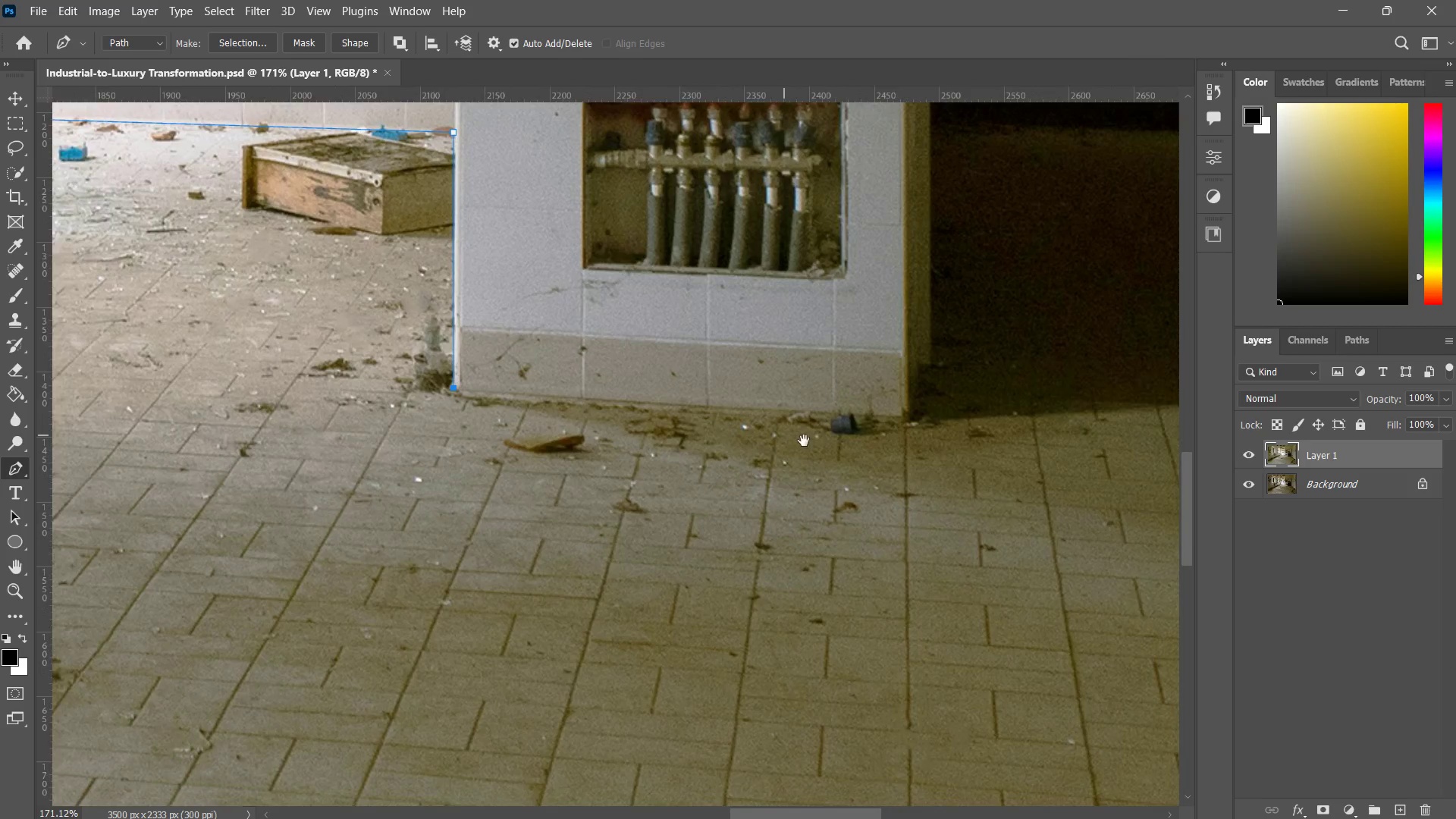 
key(Space)
 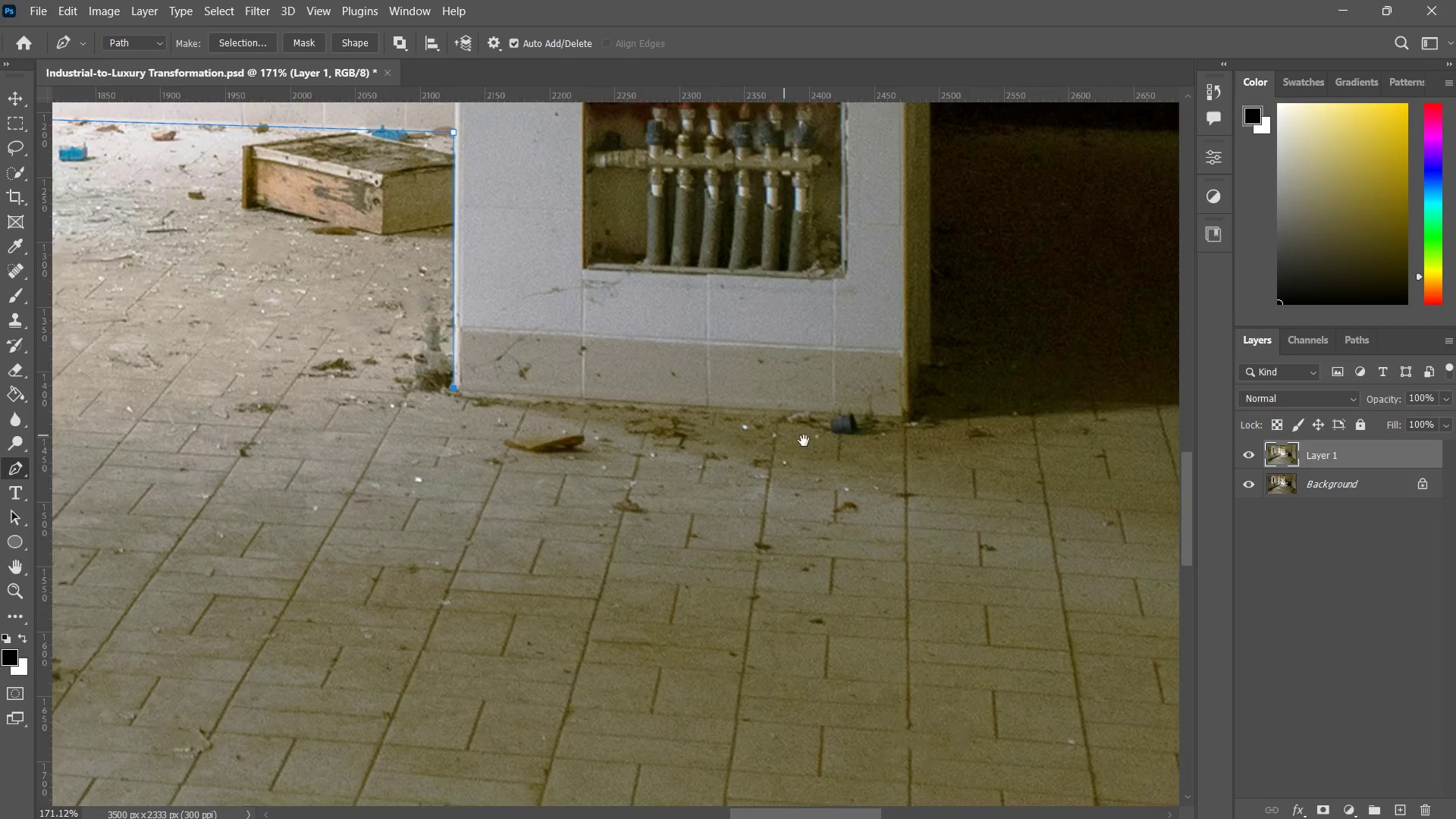 
key(Space)
 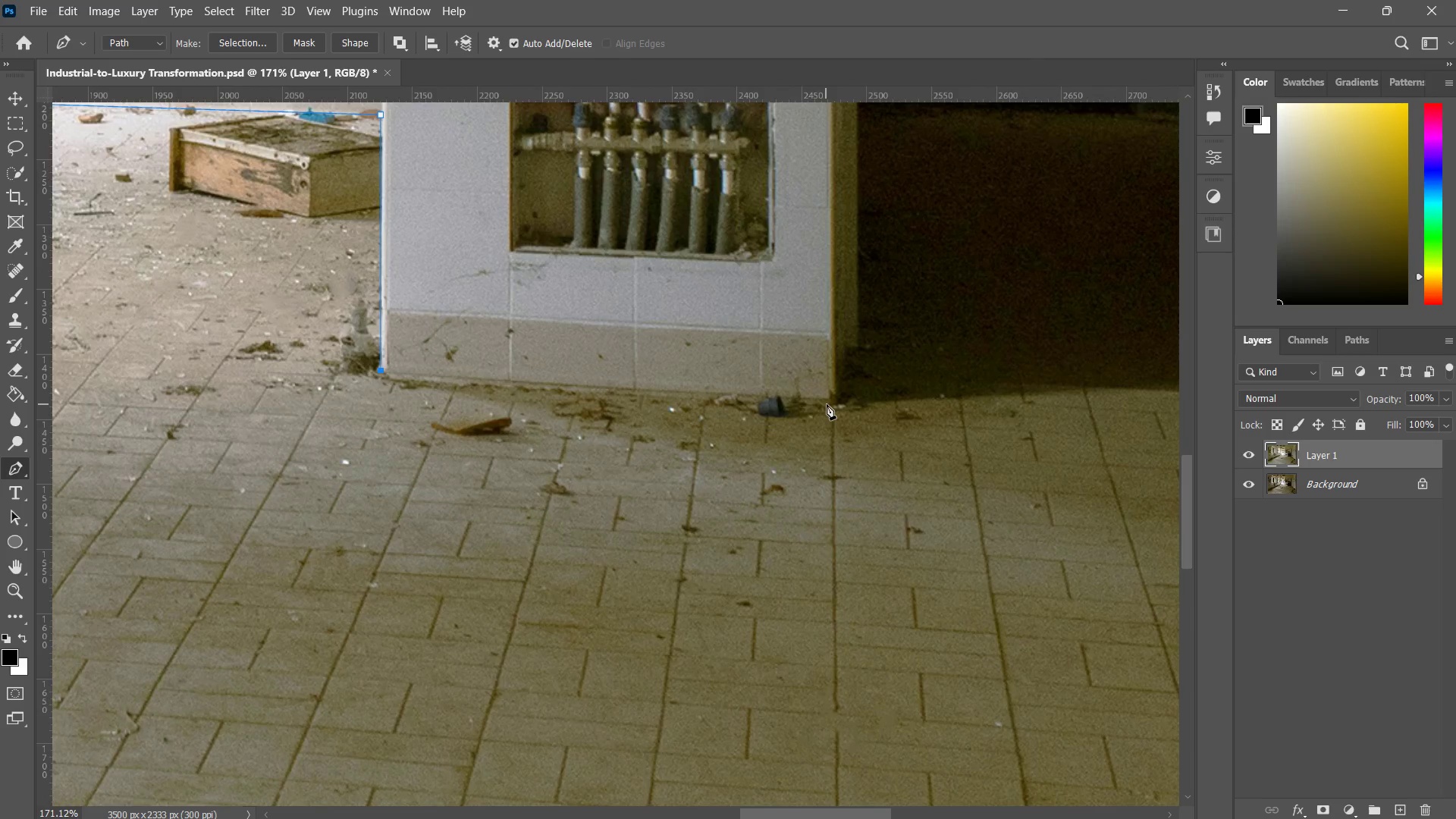 
left_click([830, 404])
 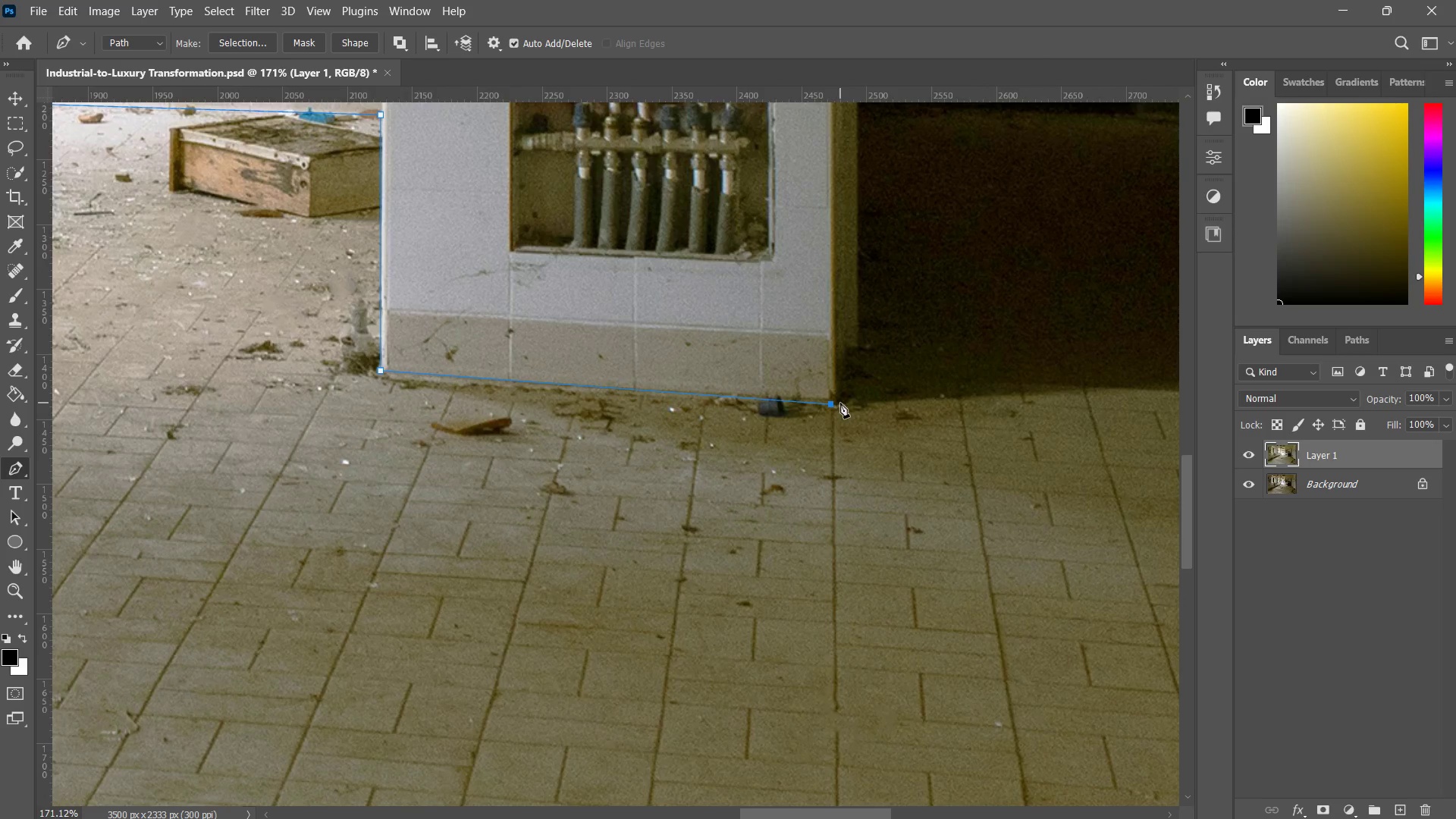 
left_click([838, 401])
 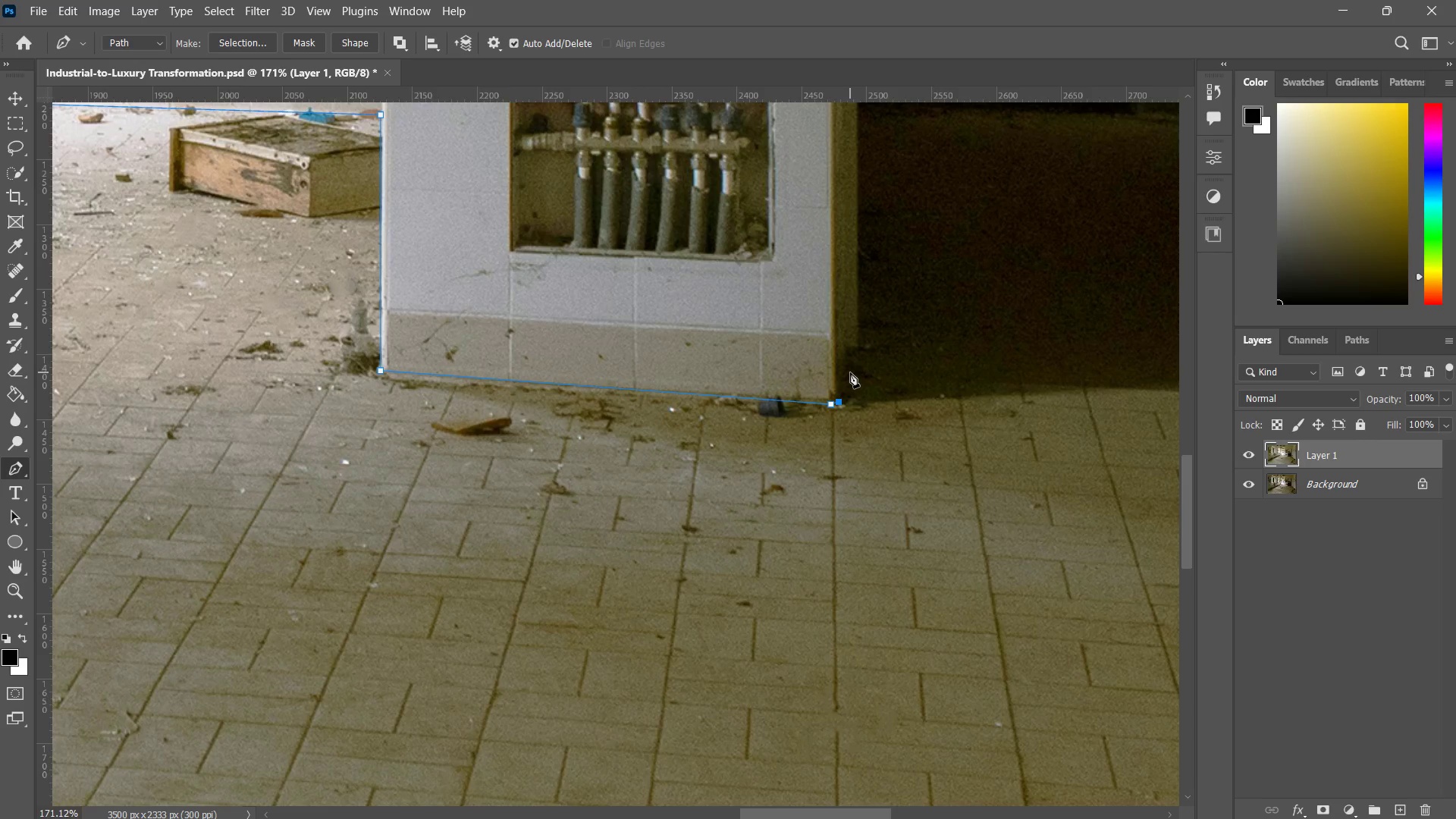 
left_click([849, 377])
 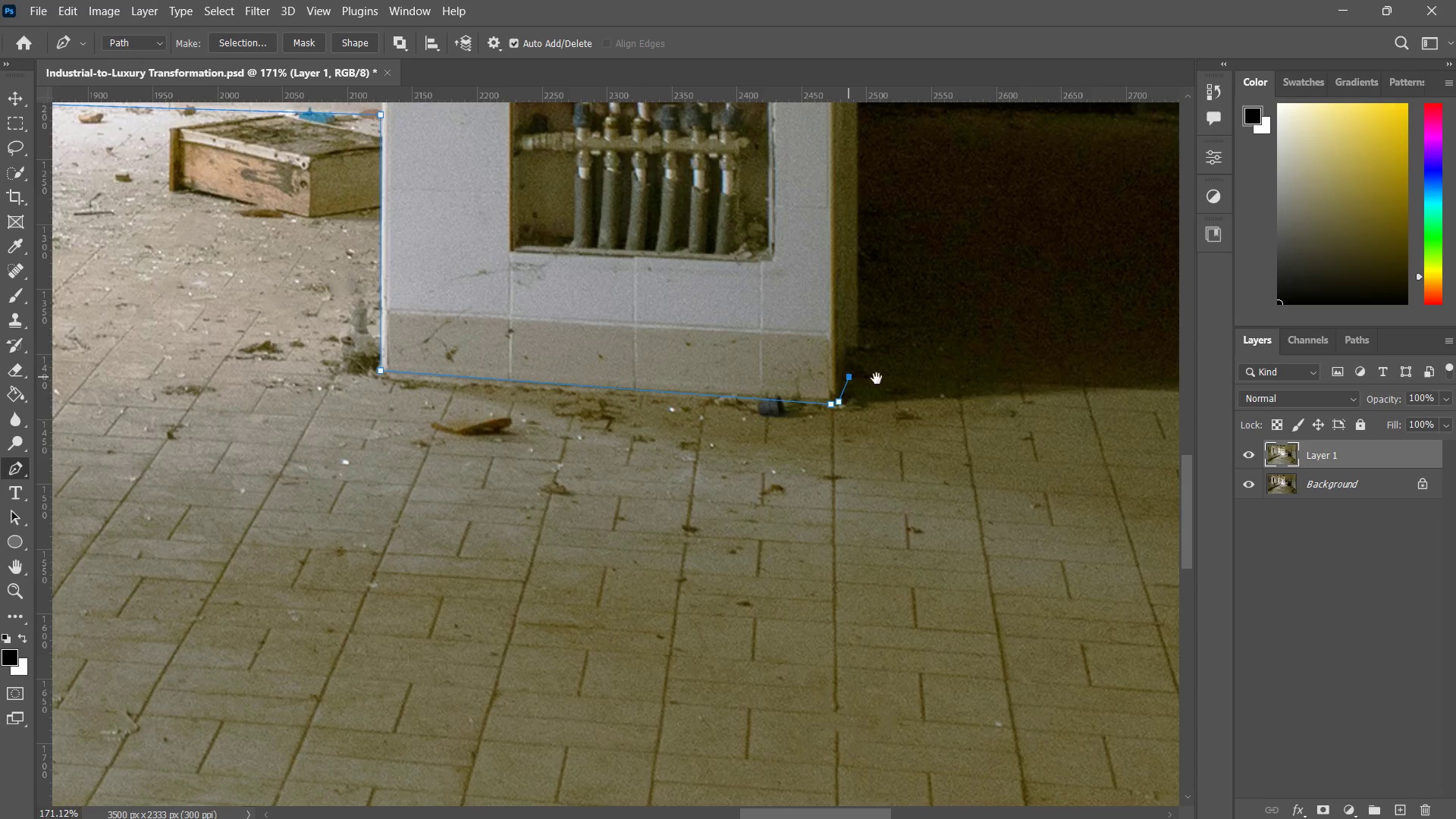 
hold_key(key=Space, duration=0.81)
 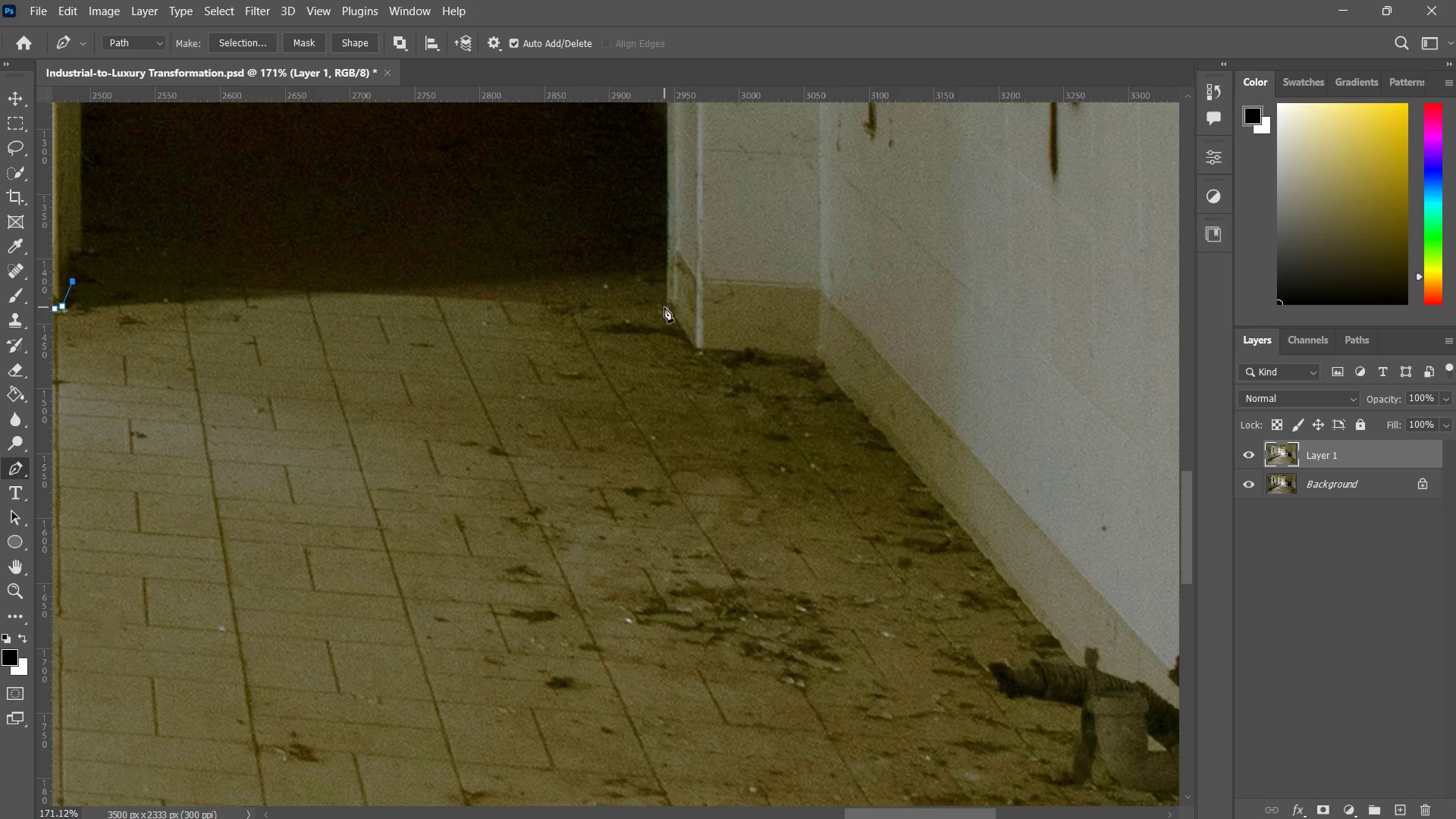 
left_click_drag(start_coordinate=[995, 391], to_coordinate=[720, 357])
 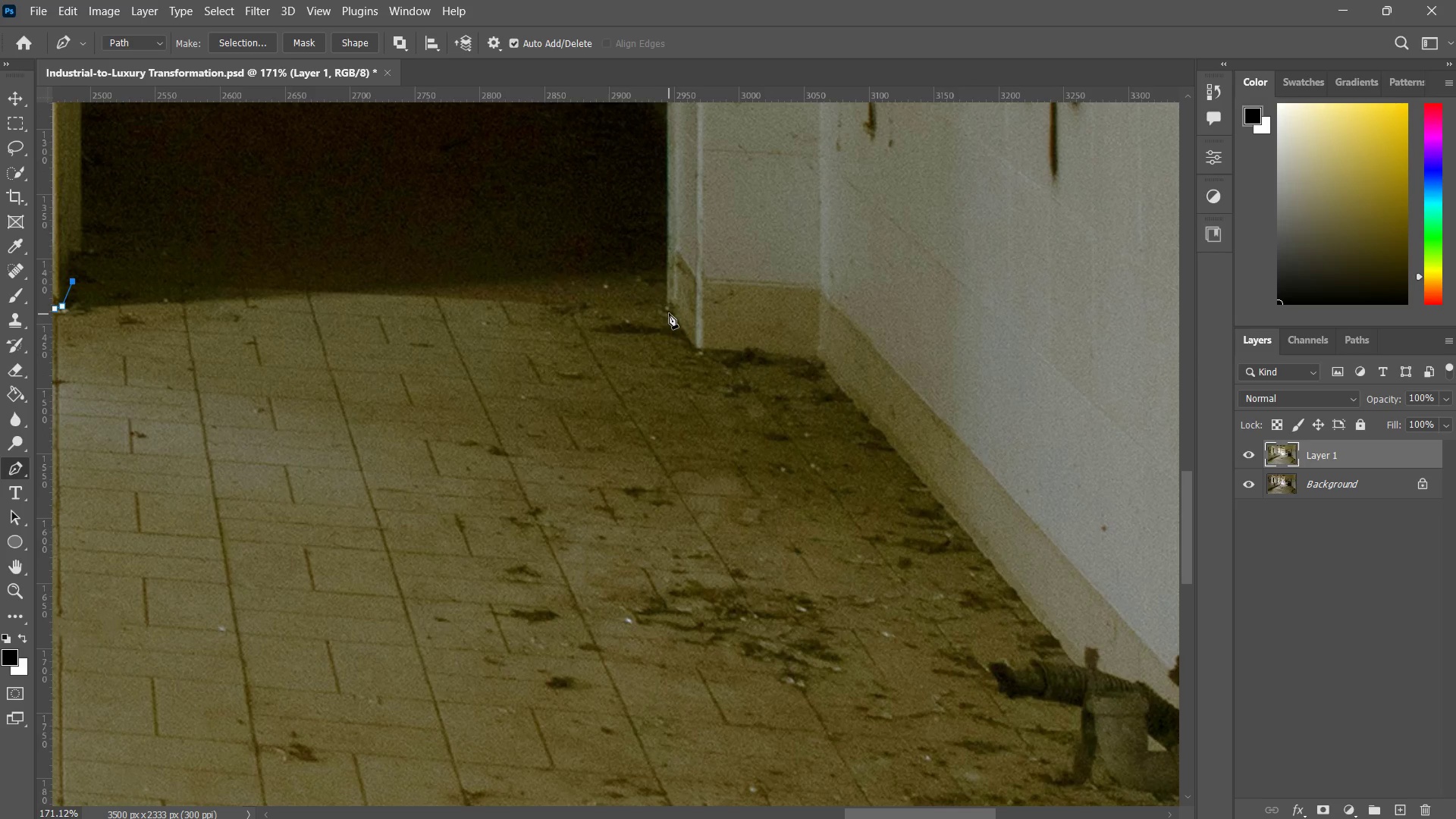 
left_click([664, 307])
 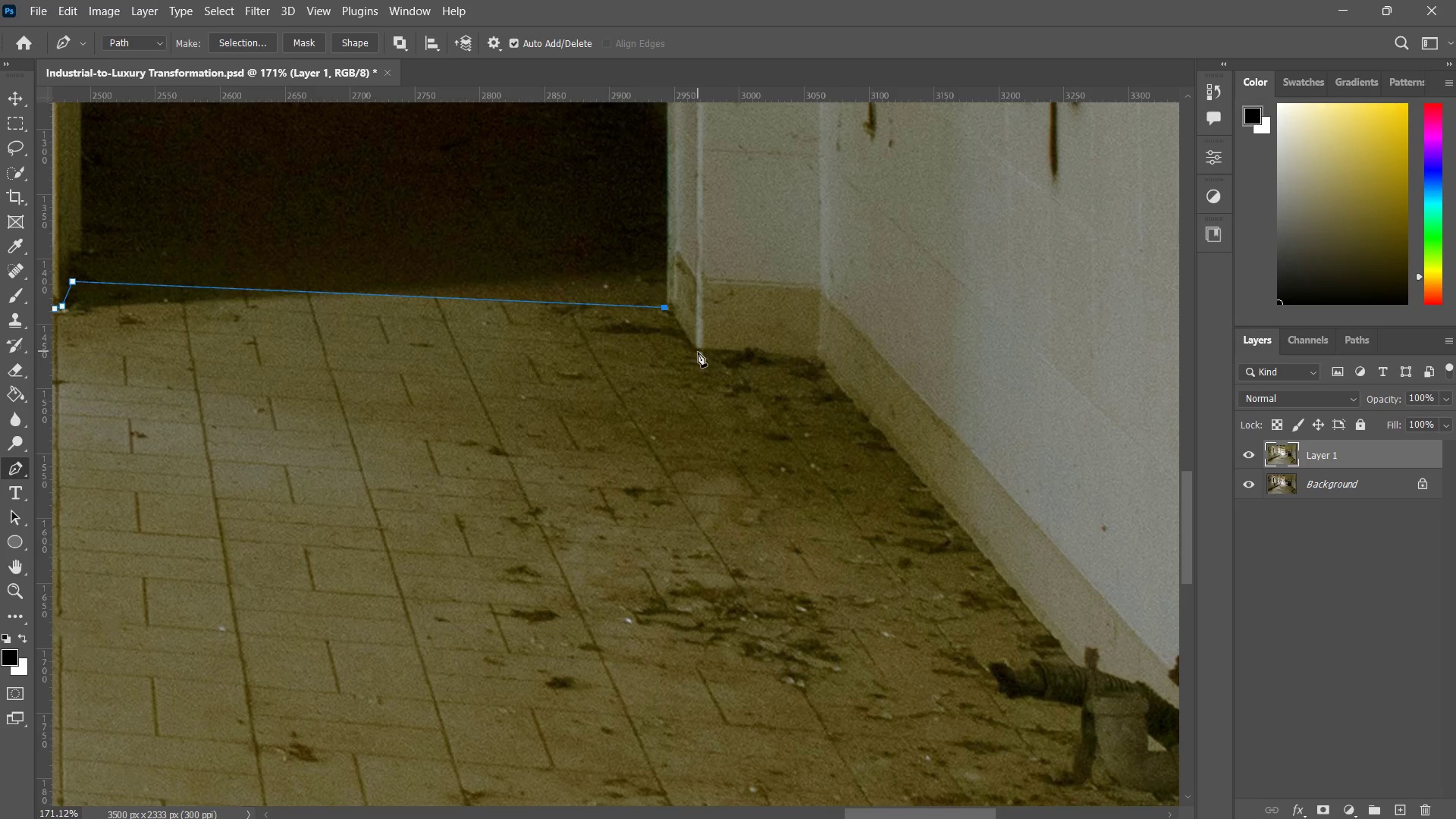 
left_click([697, 350])
 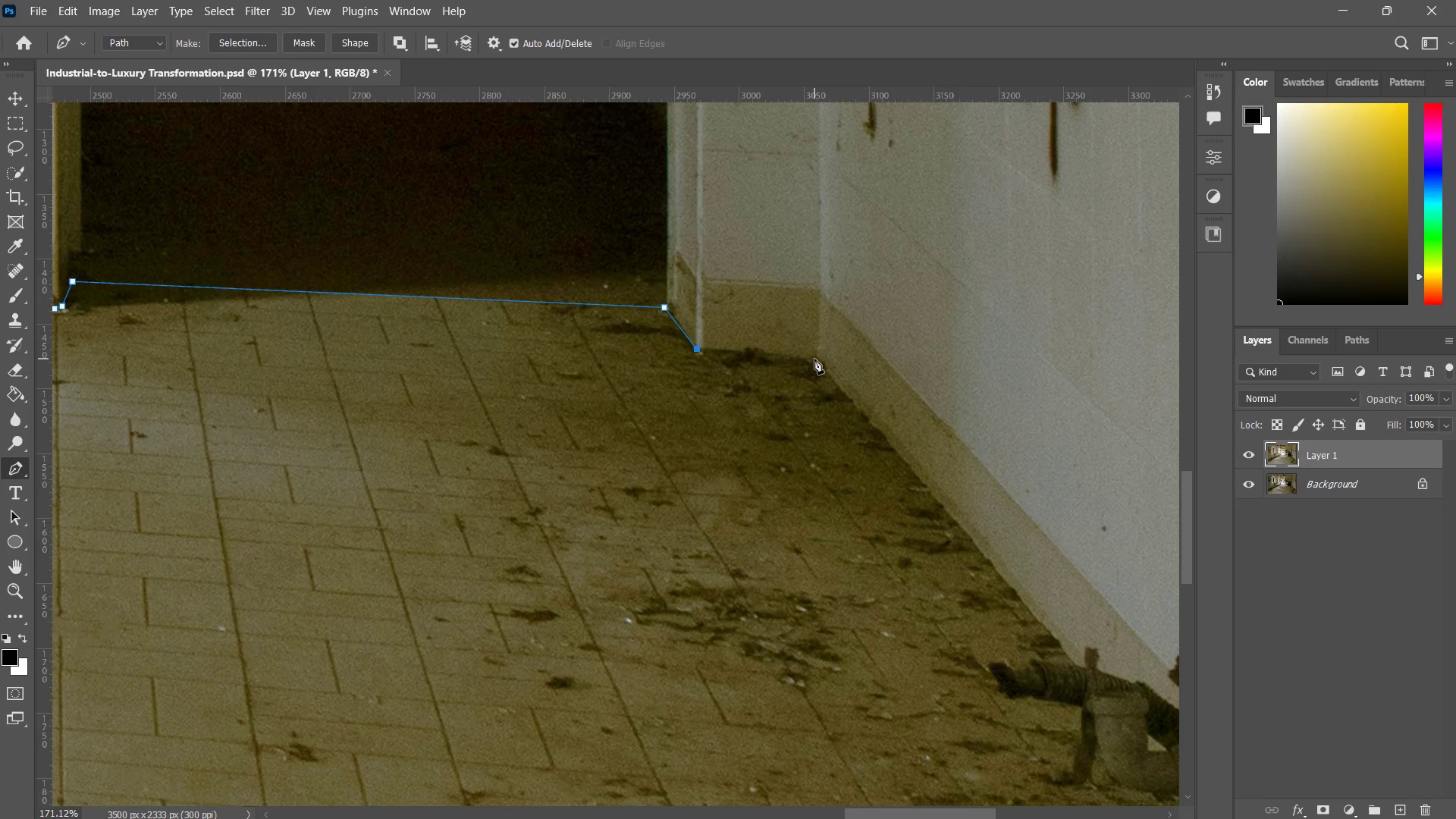 
left_click([817, 360])
 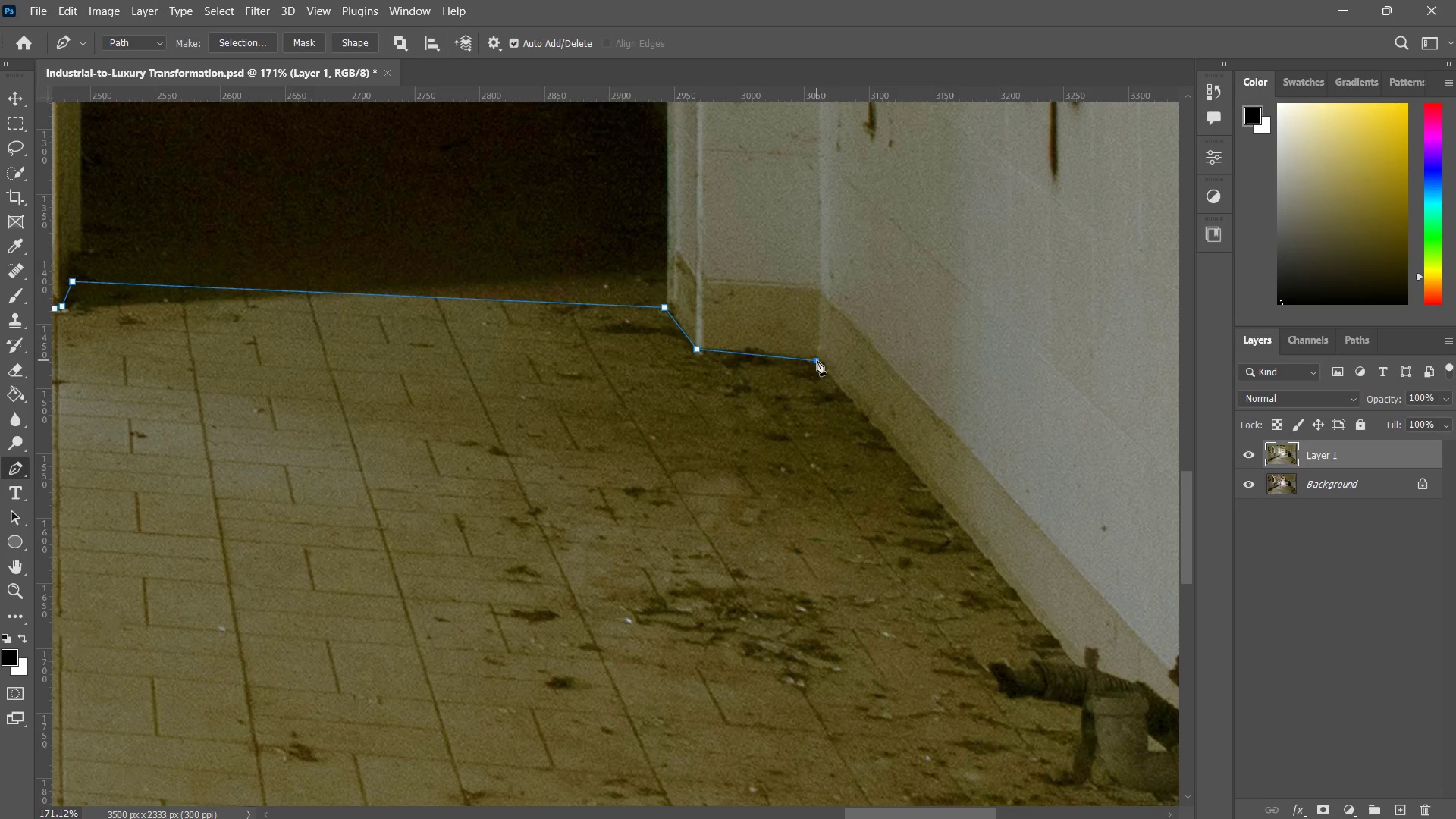 
hold_key(key=Space, duration=0.91)
 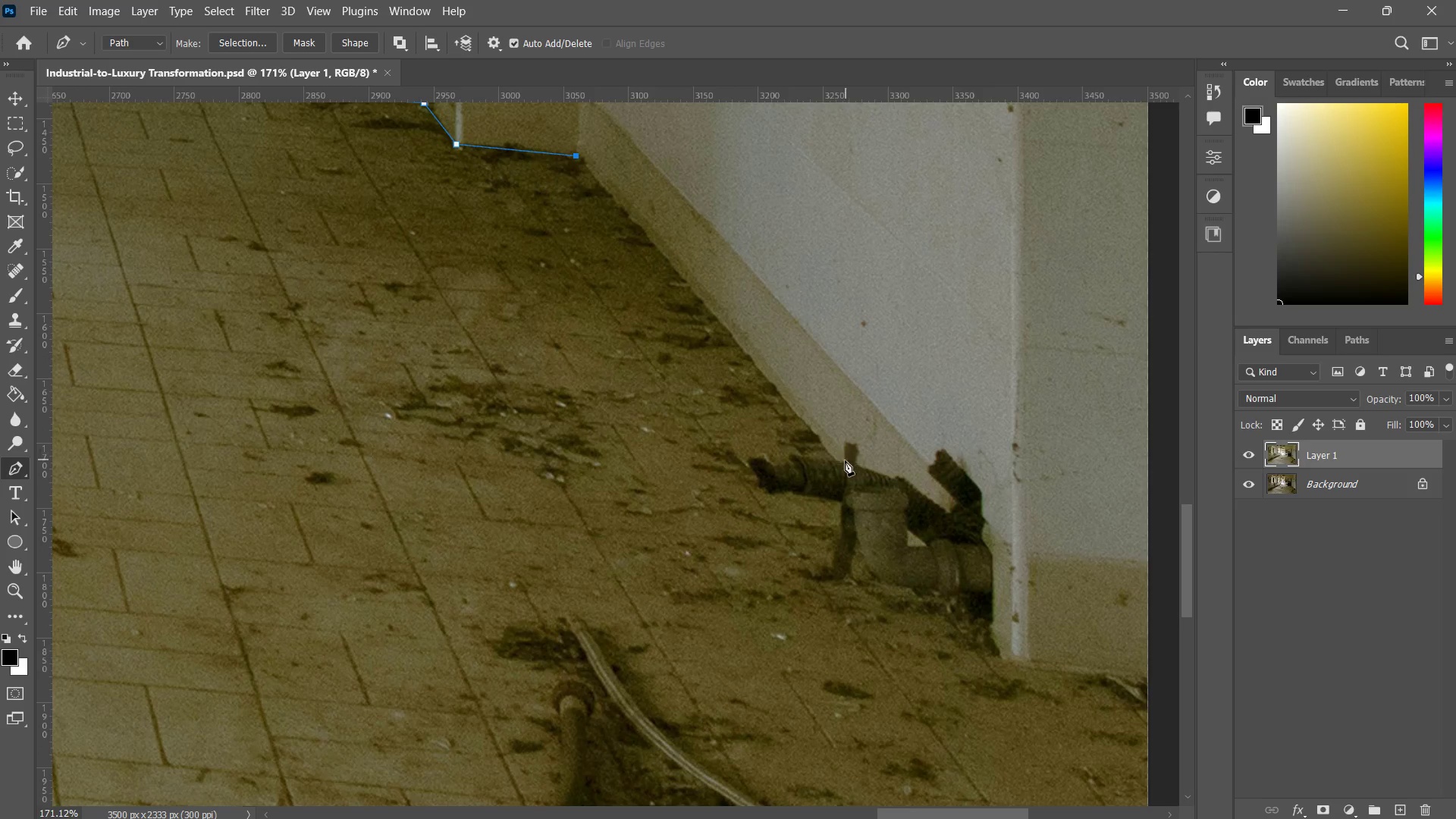 
left_click_drag(start_coordinate=[821, 373], to_coordinate=[682, 256])
 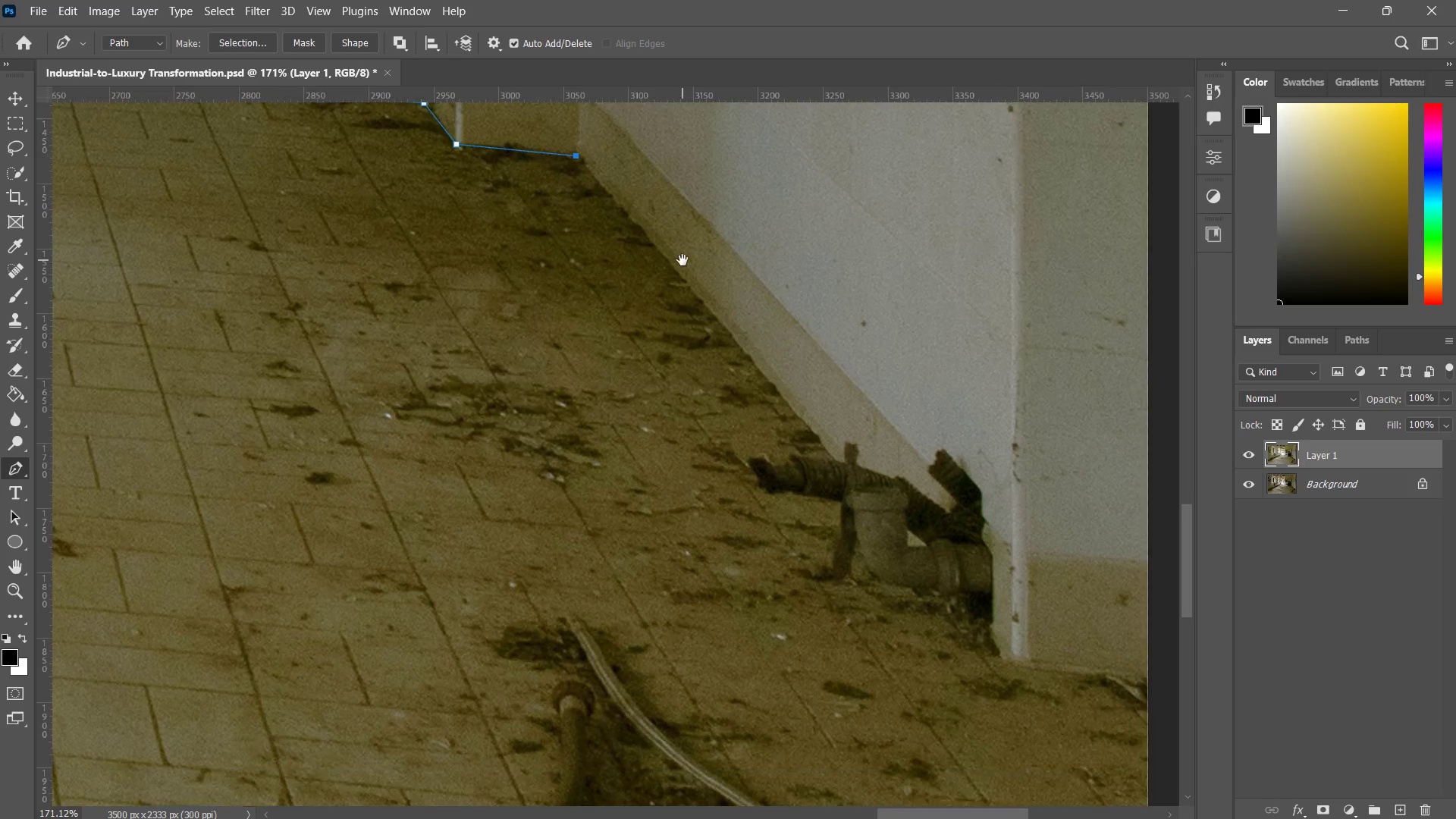 
double_click([682, 260])
 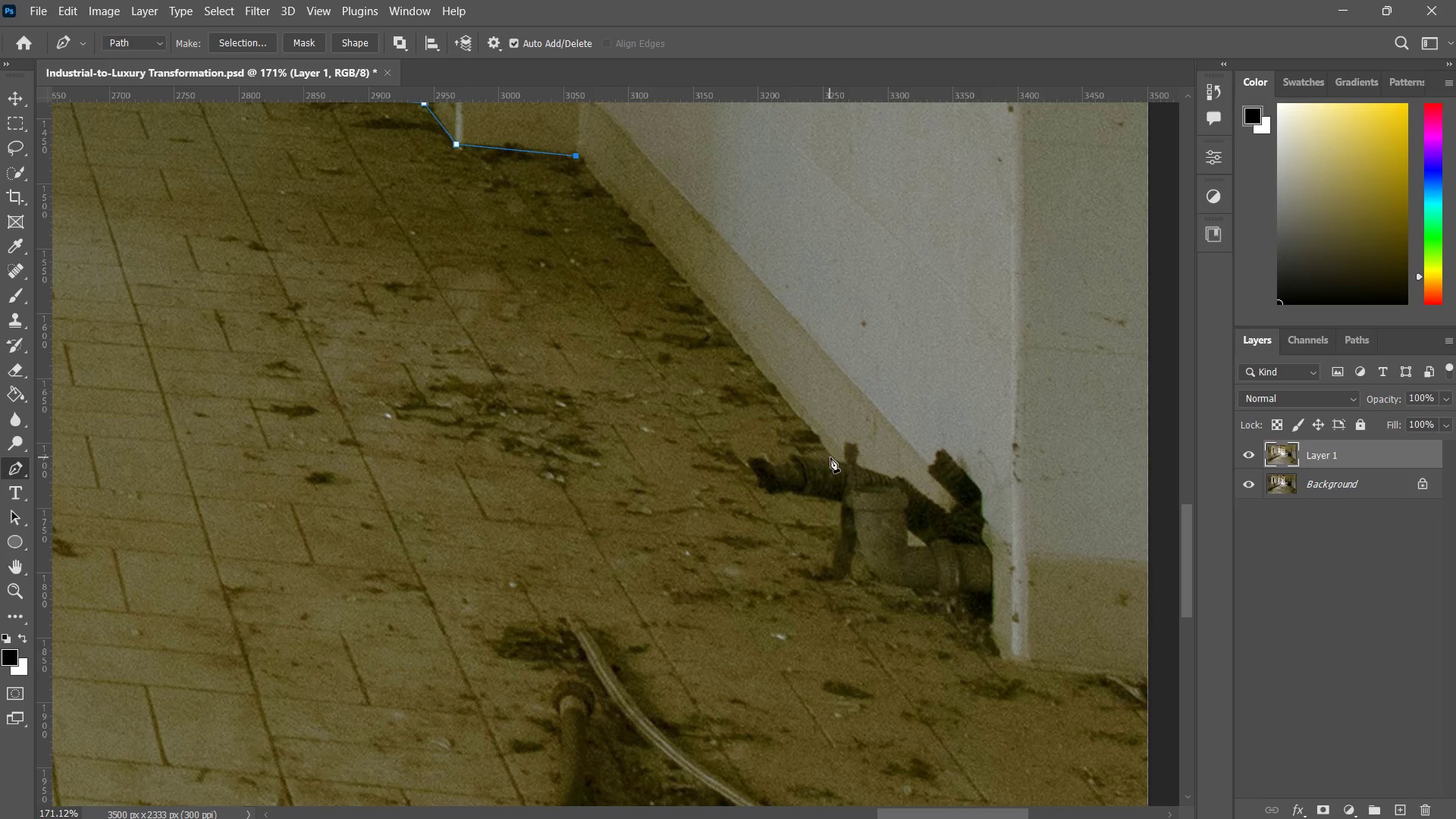 
left_click([833, 459])
 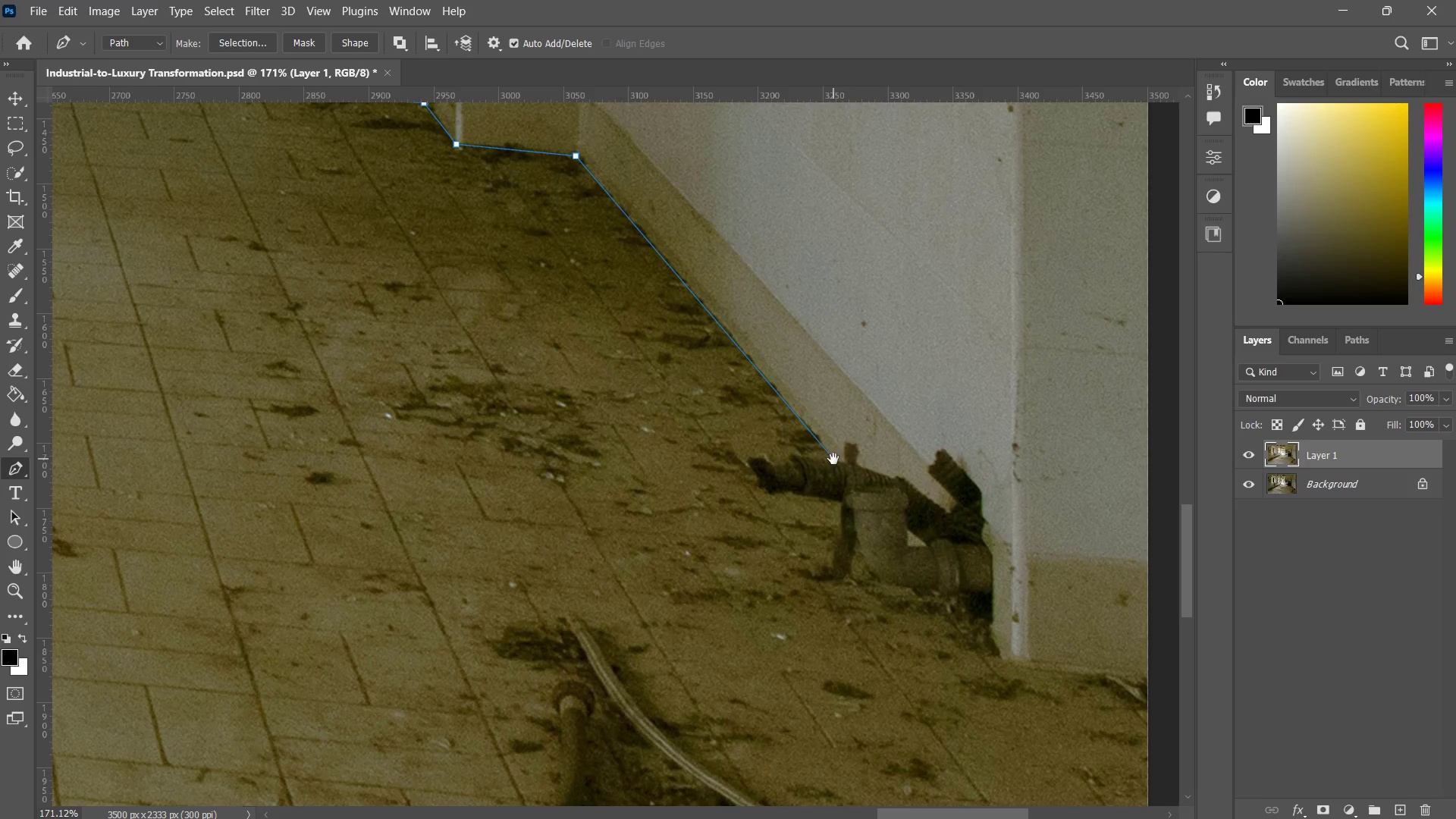 
hold_key(key=Space, duration=0.69)
 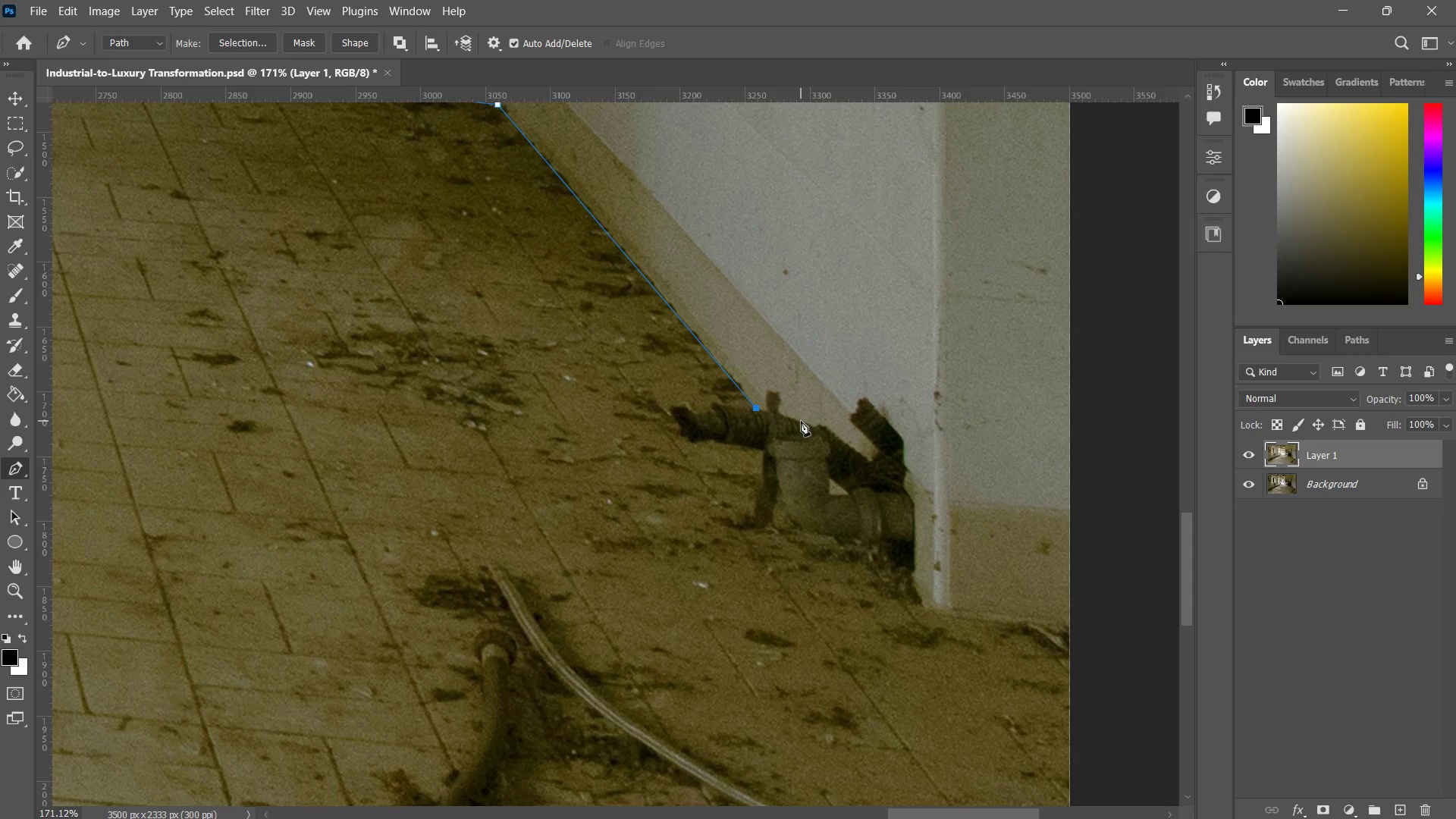 
left_click_drag(start_coordinate=[843, 463], to_coordinate=[765, 412])
 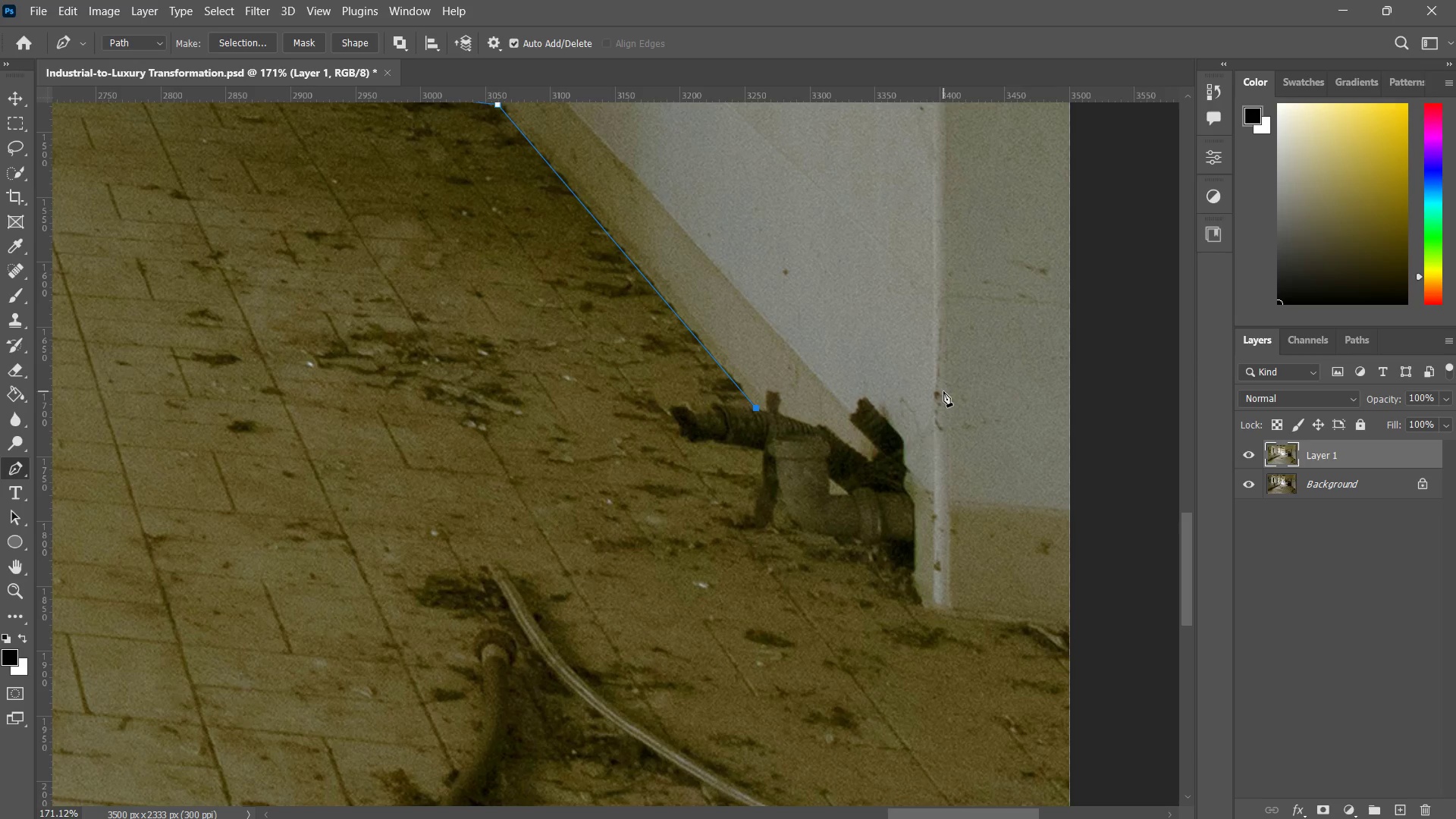 
wait(5.47)
 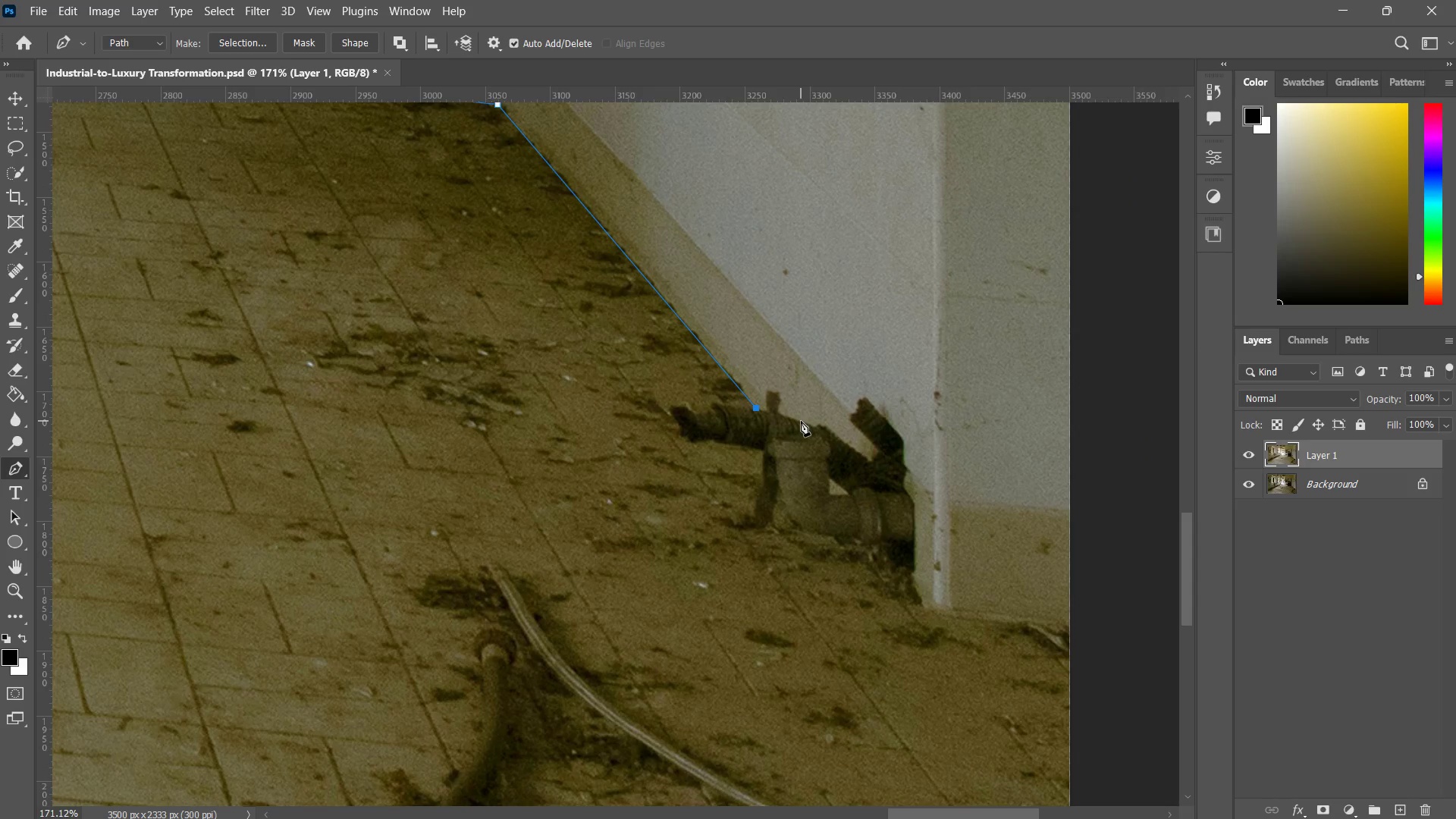 
left_click([926, 601])
 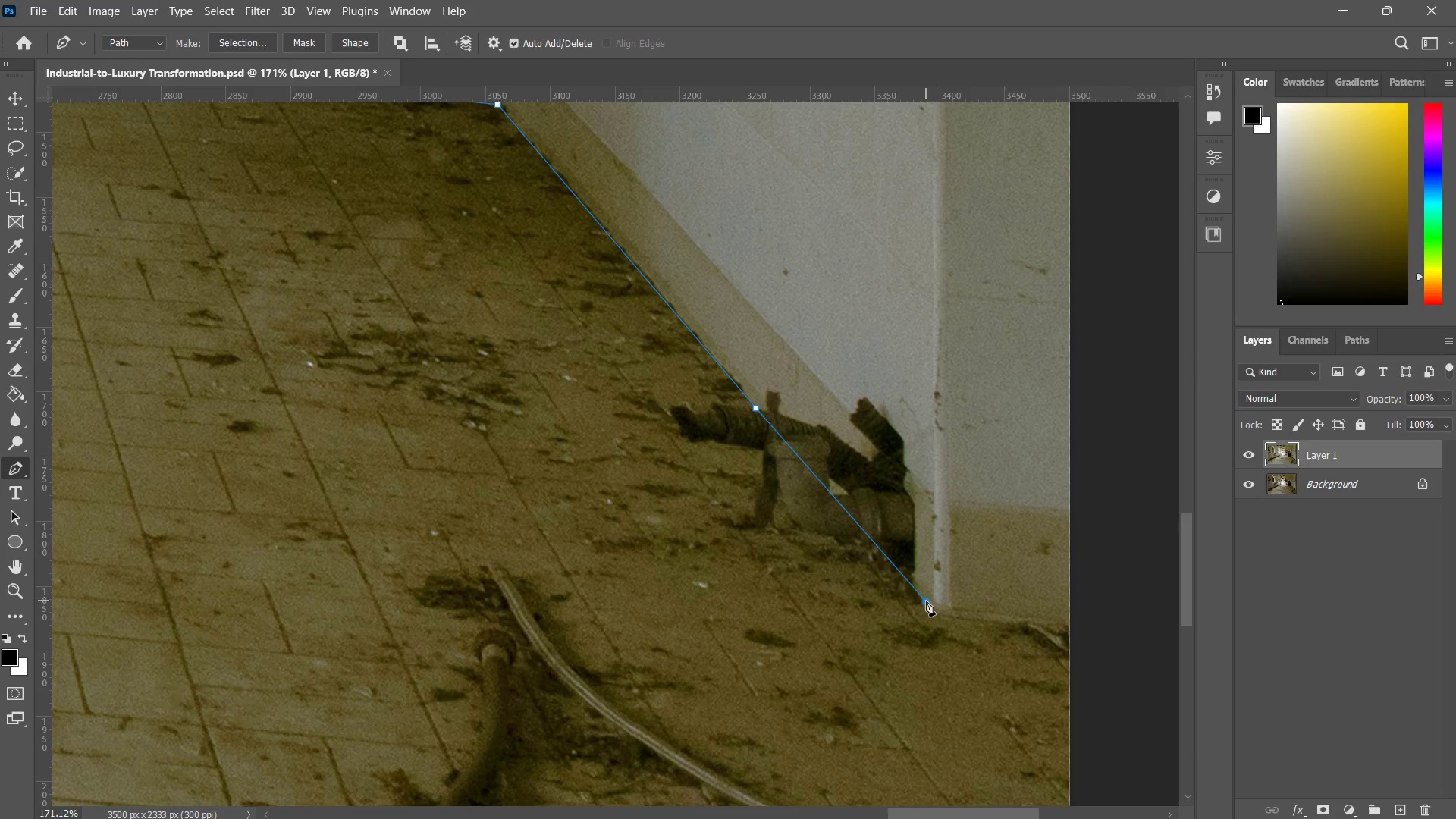 
hold_key(key=Space, duration=0.75)
 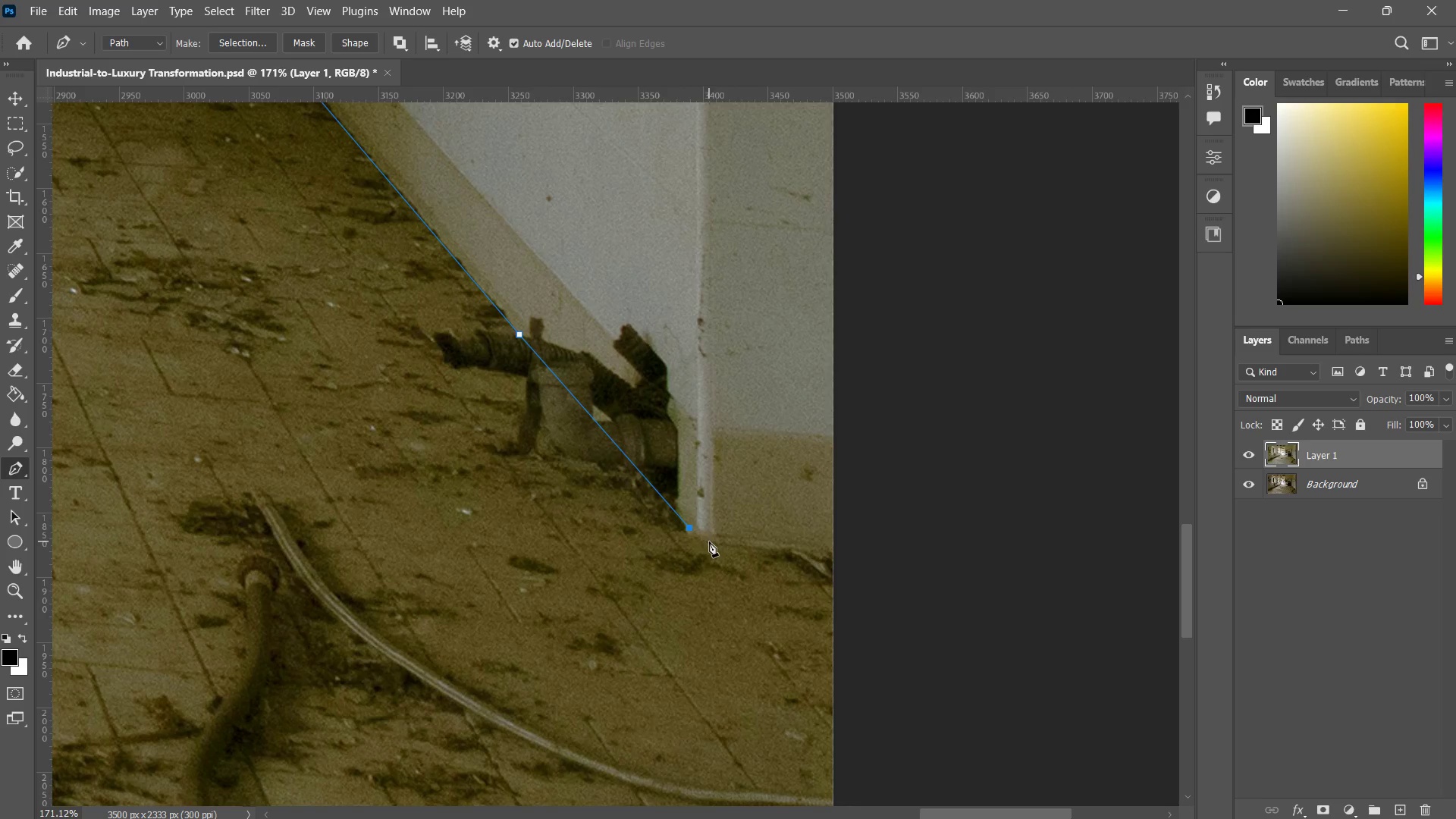 
left_click_drag(start_coordinate=[922, 603], to_coordinate=[686, 529])
 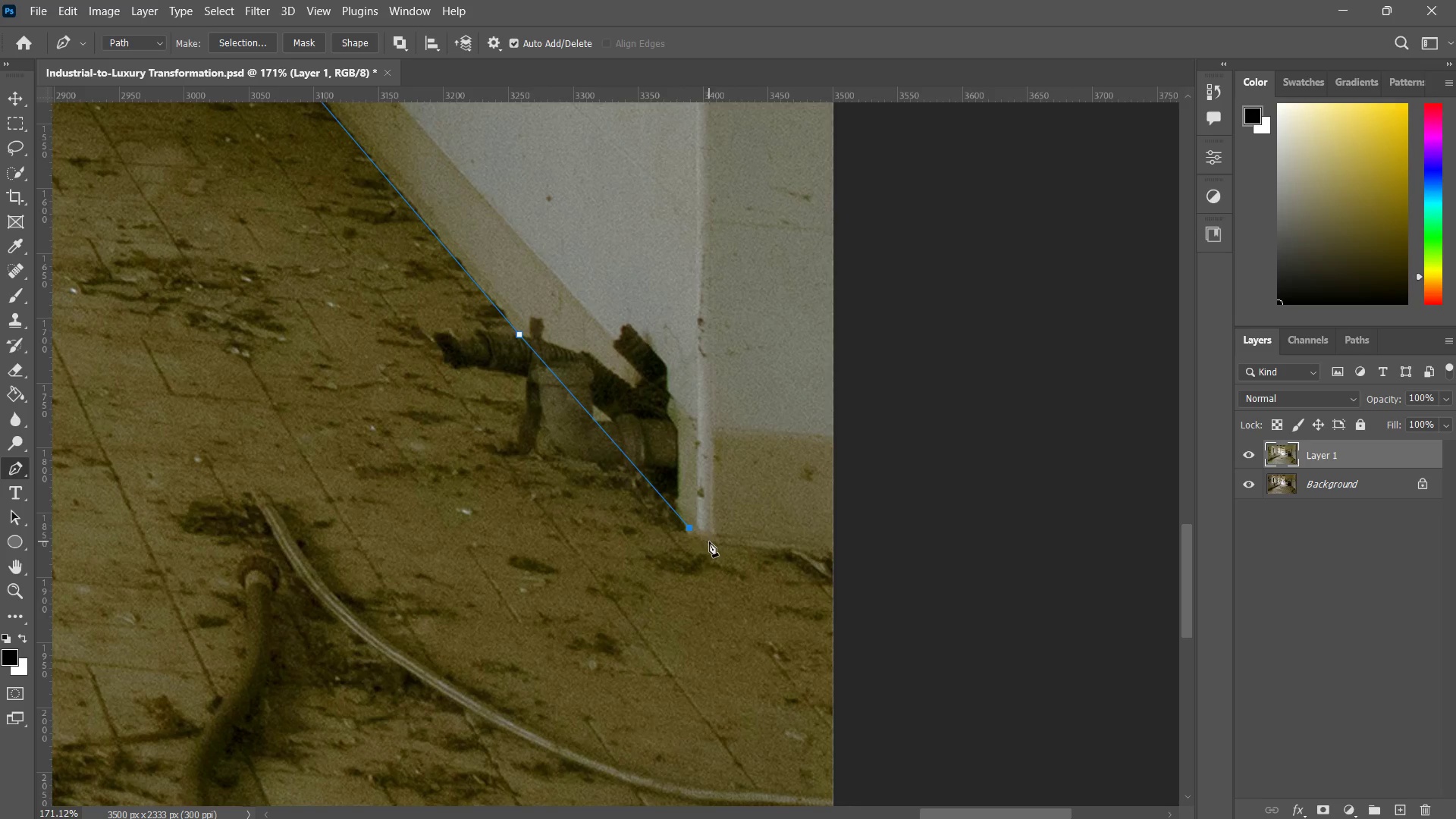 
left_click([706, 541])
 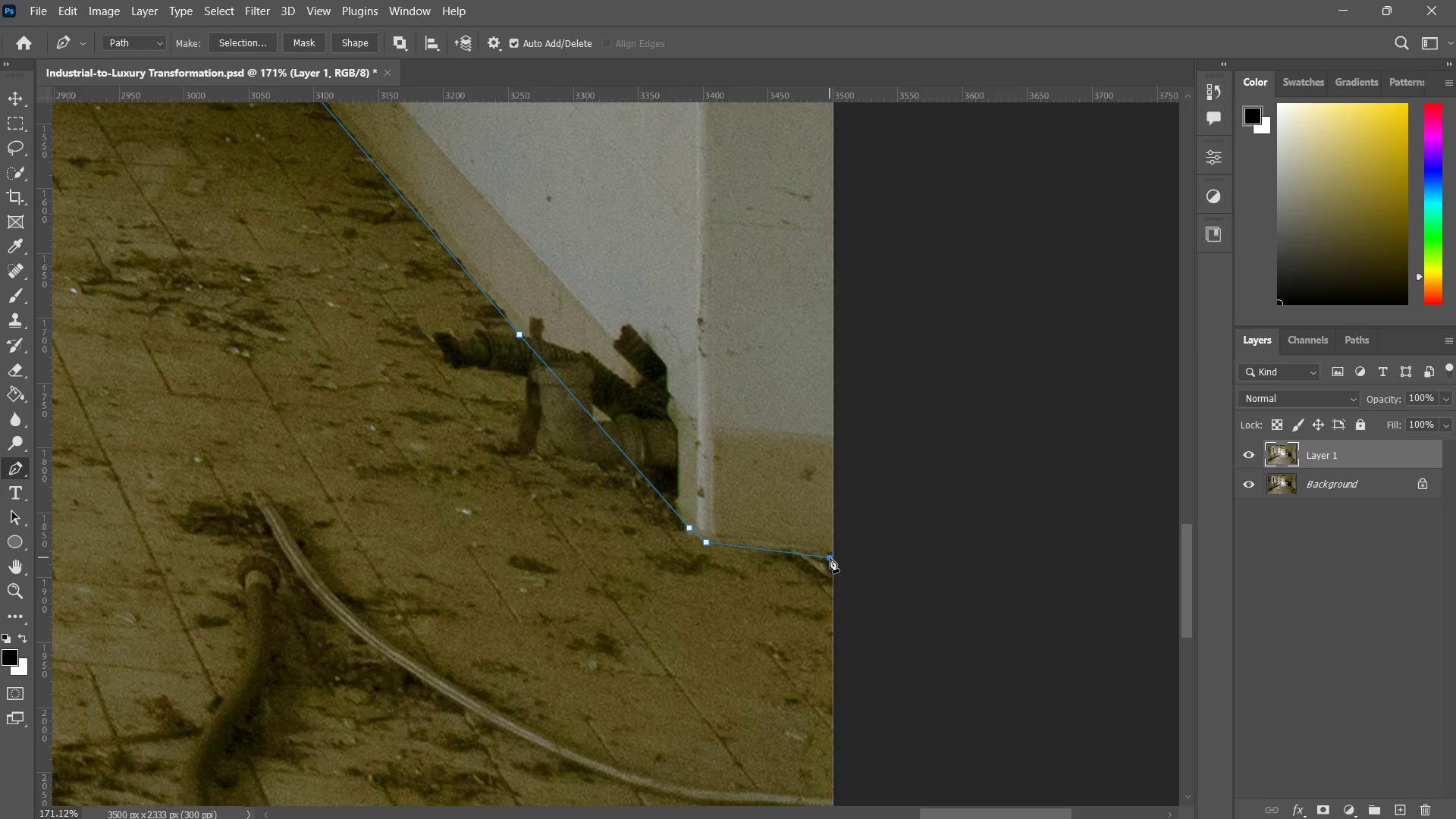 
double_click([884, 571])
 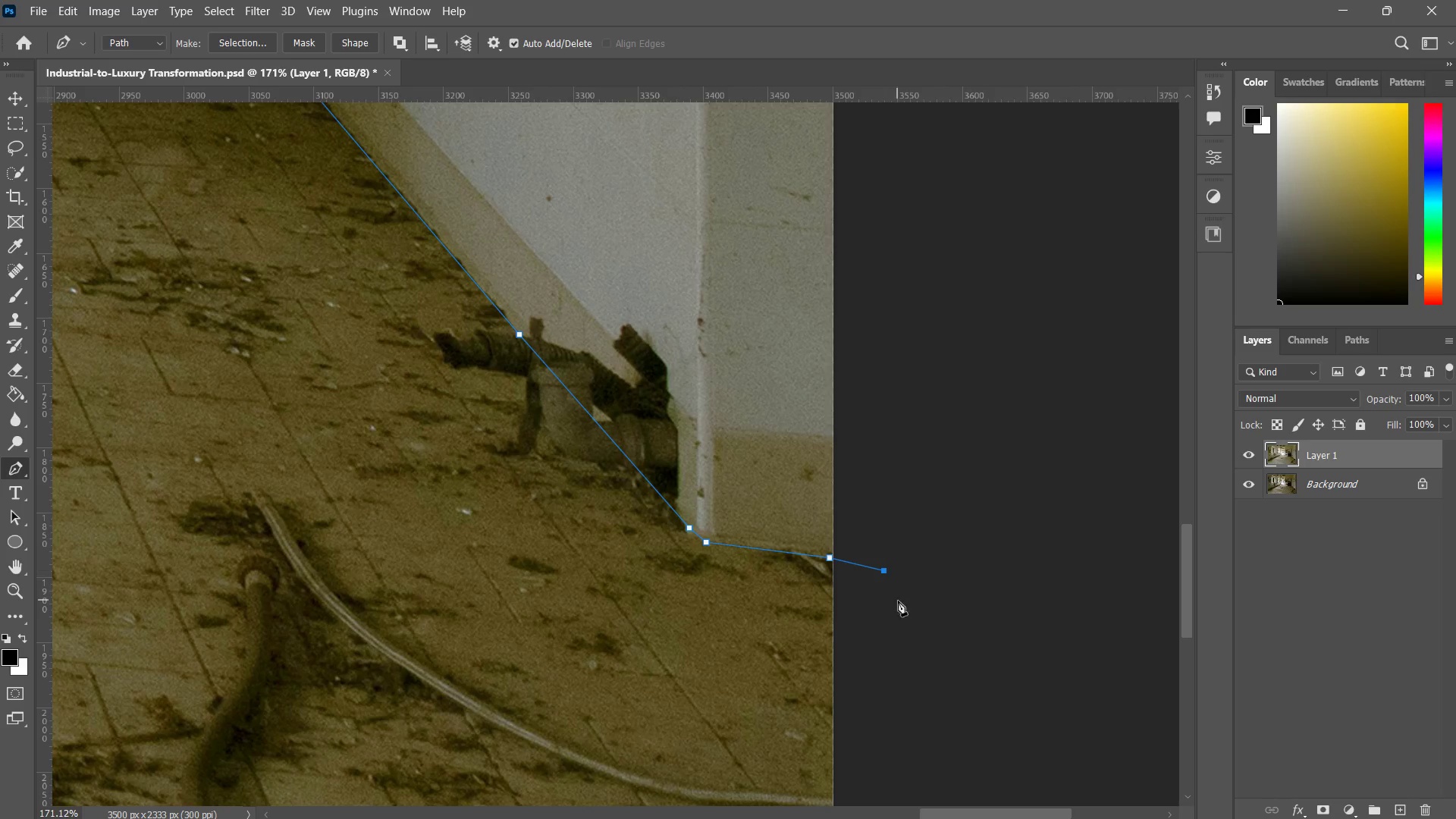 
type(zzzp)
 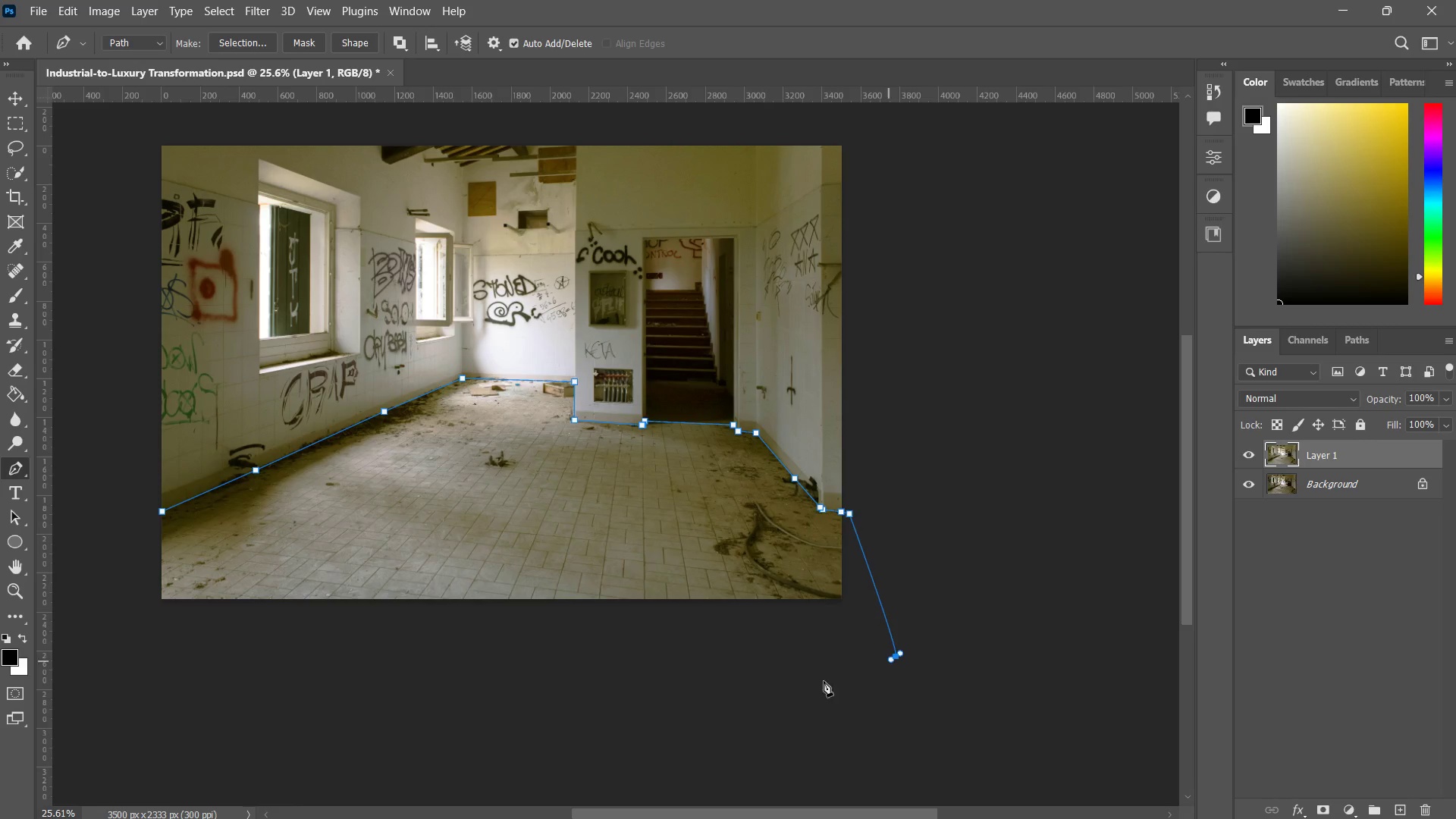 
left_click_drag(start_coordinate=[880, 602], to_coordinate=[745, 703])
 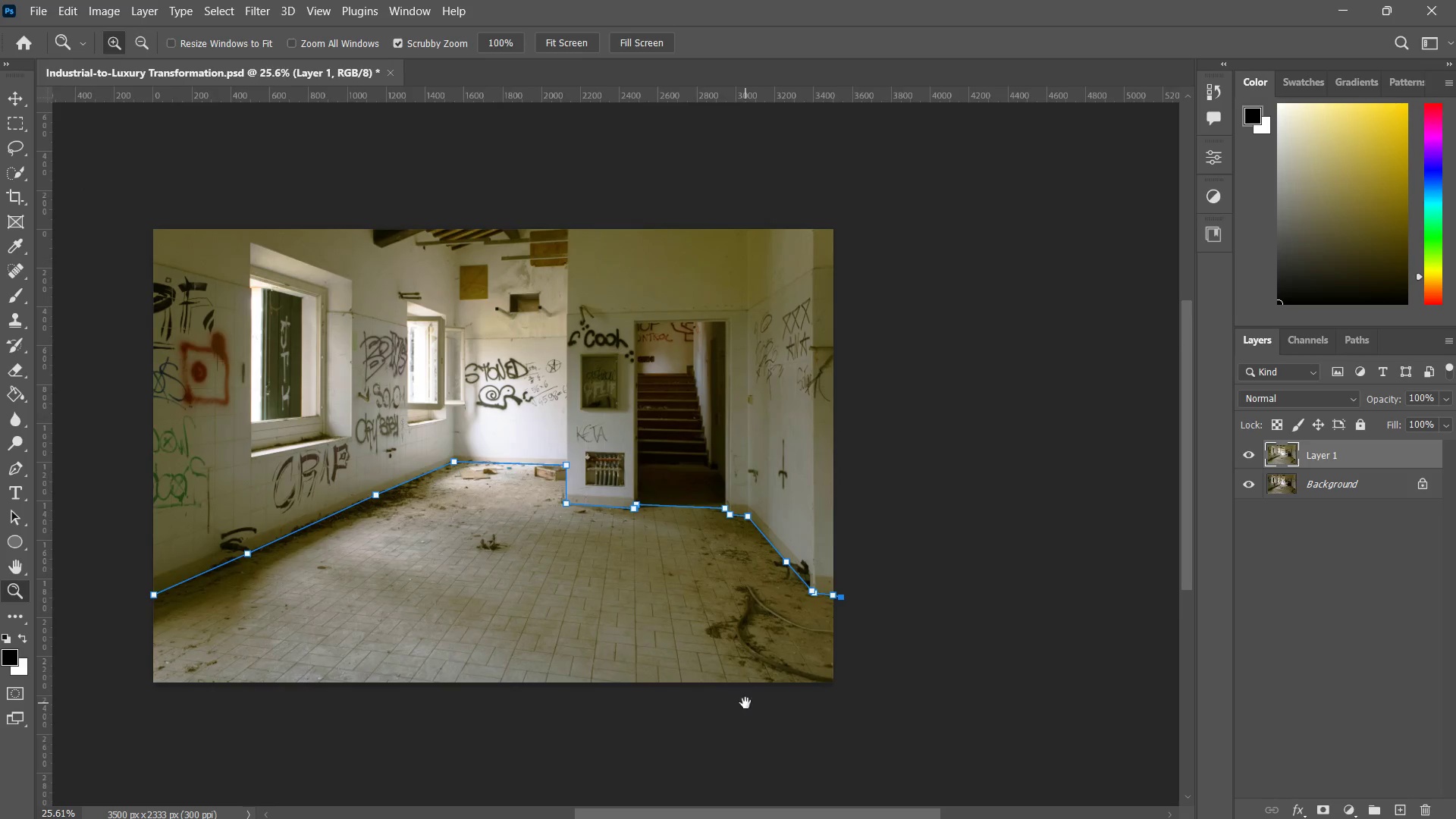 
hold_key(key=Space, duration=0.34)
 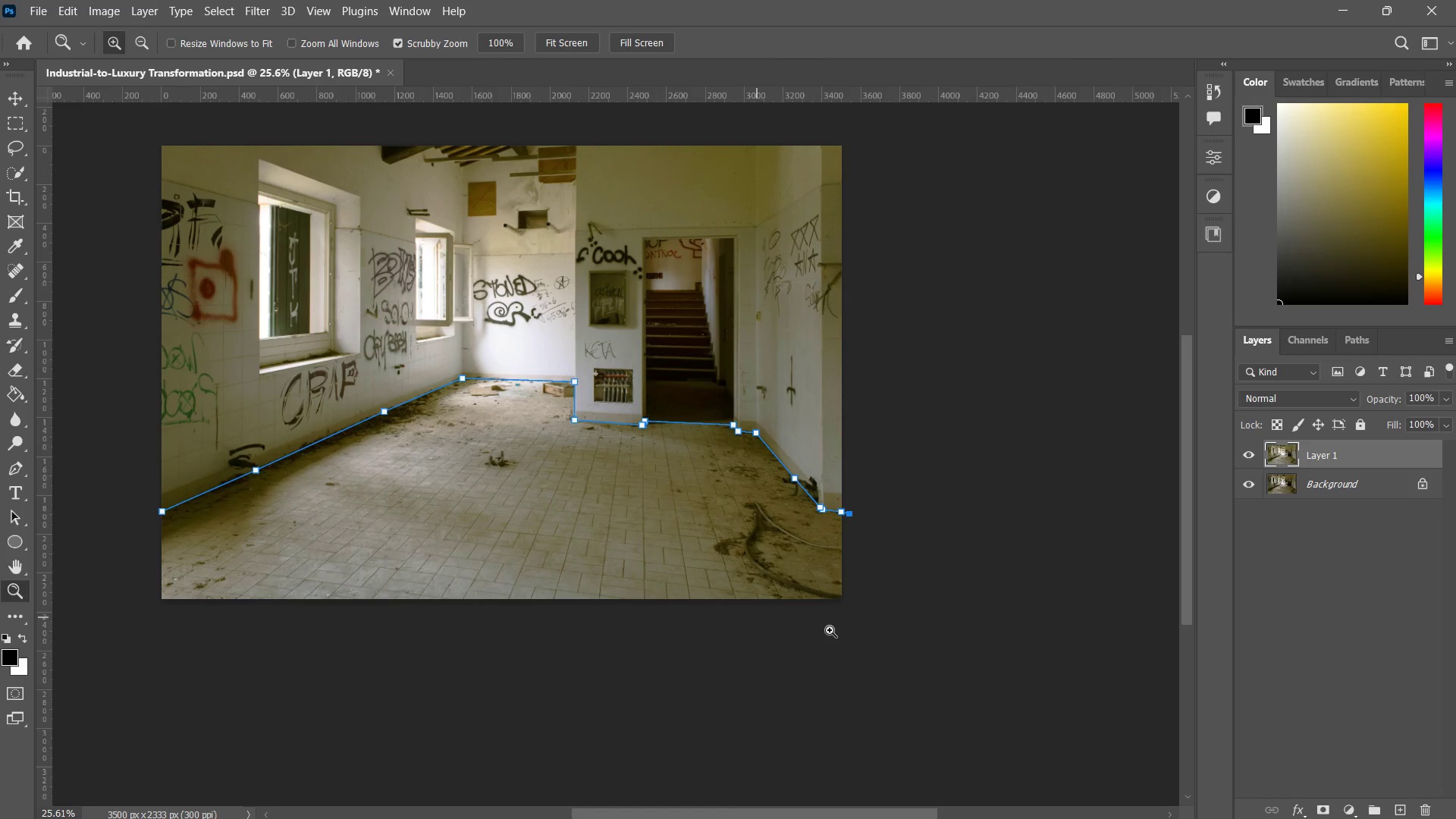 
left_click_drag(start_coordinate=[746, 701], to_coordinate=[755, 617])
 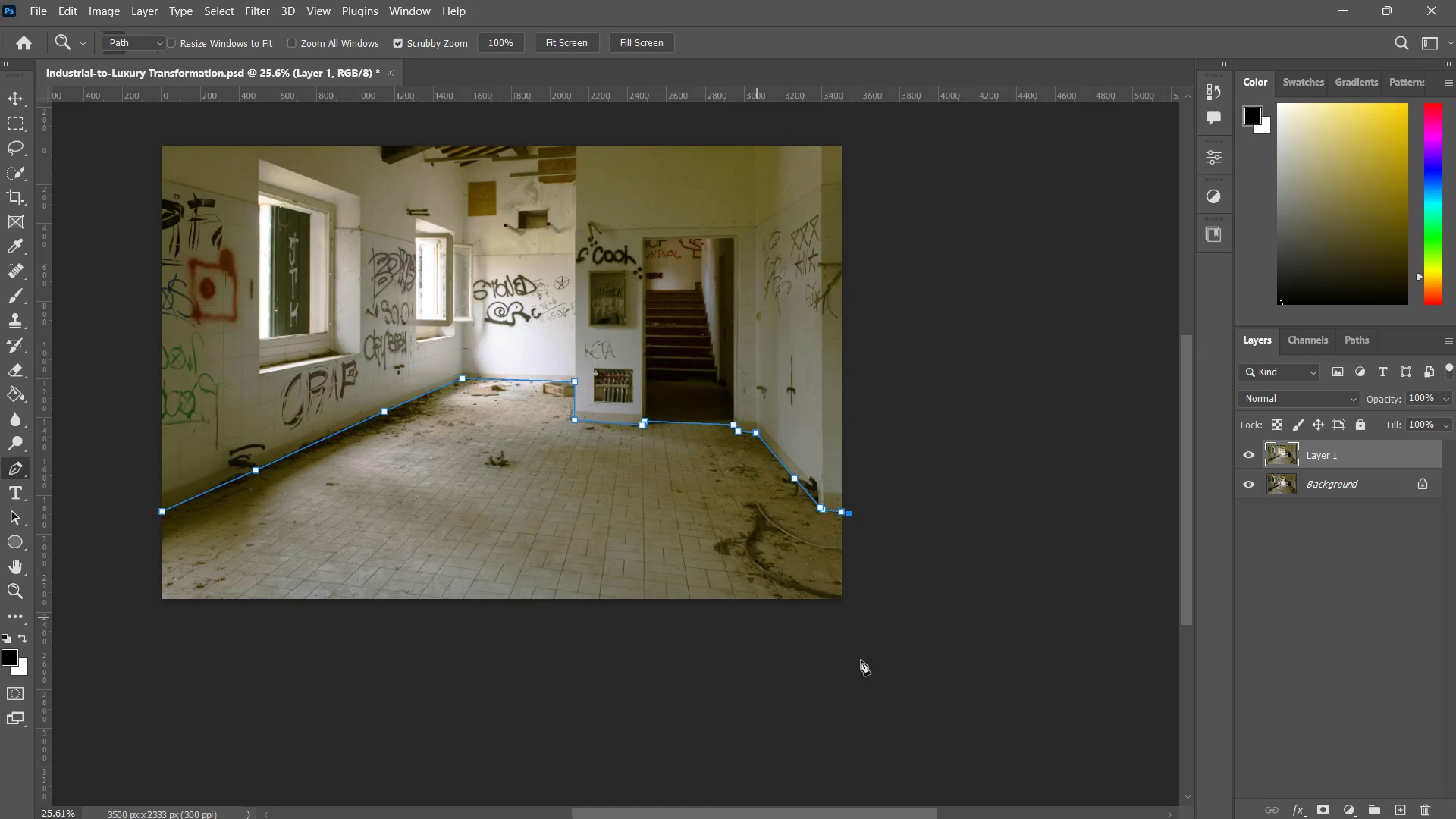 
left_click_drag(start_coordinate=[896, 657], to_coordinate=[891, 660])
 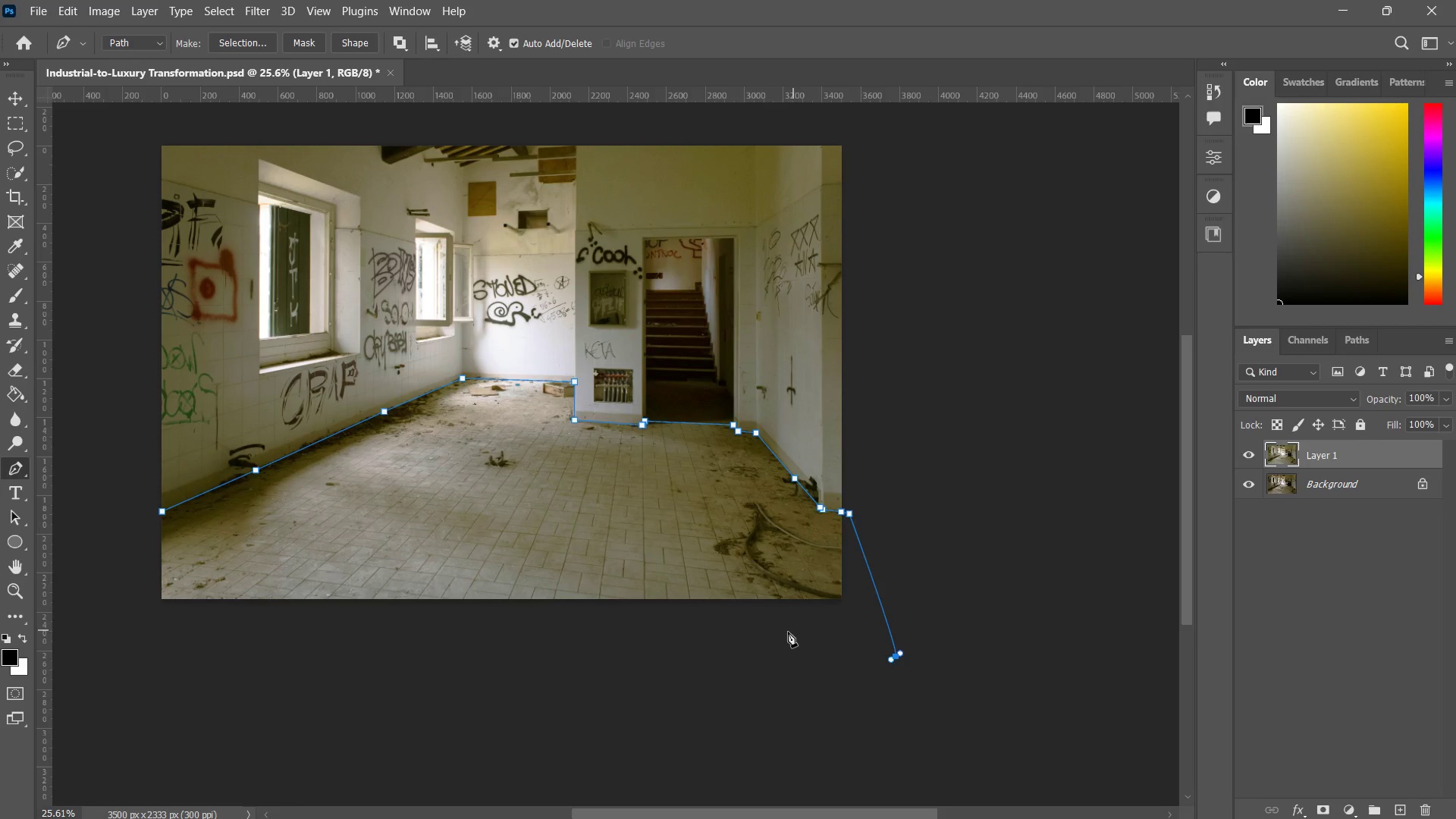 
left_click_drag(start_coordinate=[793, 630], to_coordinate=[753, 636])
 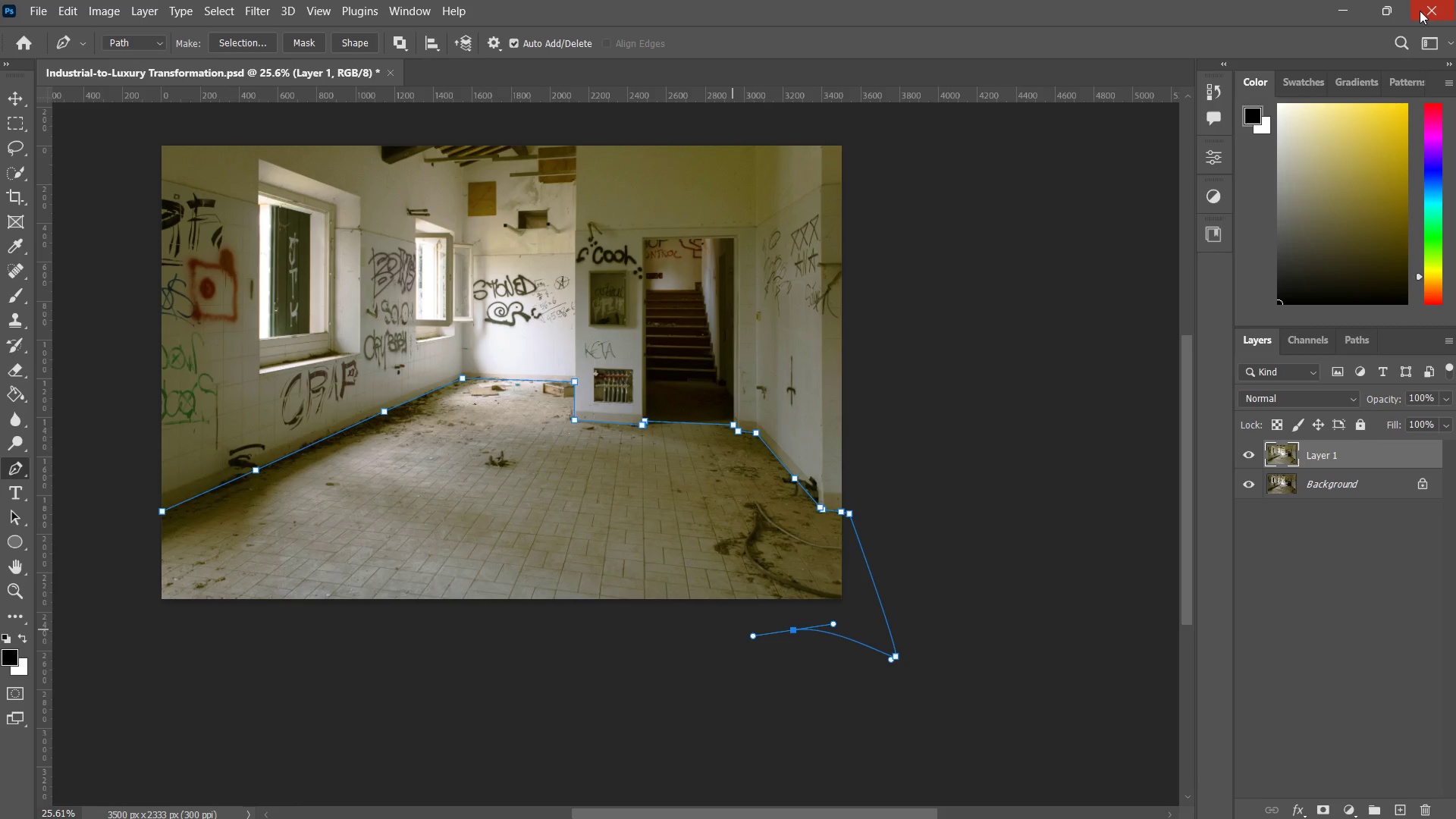 
left_click_drag(start_coordinate=[1428, 5], to_coordinate=[1392, 17])
 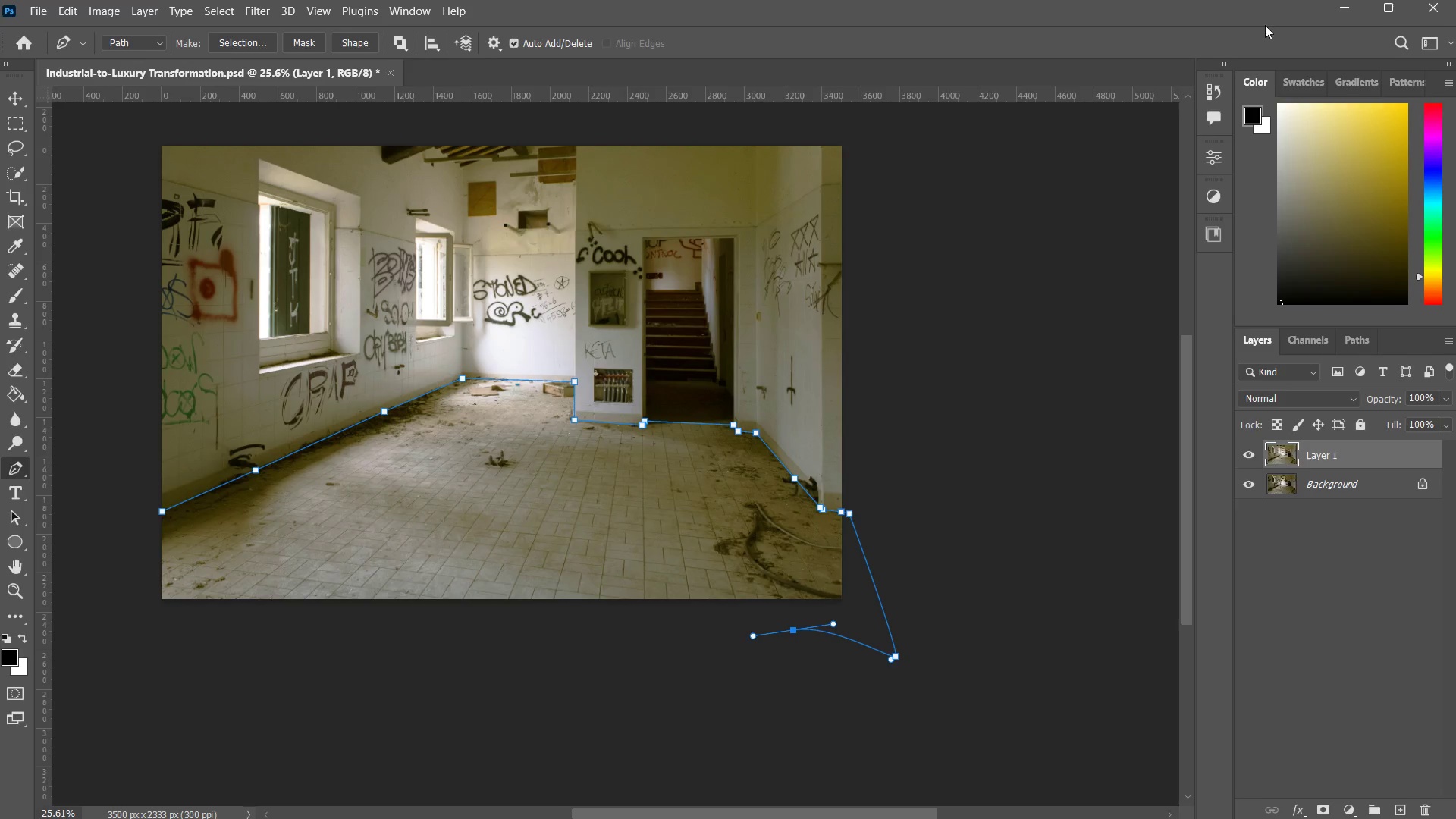 
left_click_drag(start_coordinate=[1275, 24], to_coordinate=[1250, 25])
 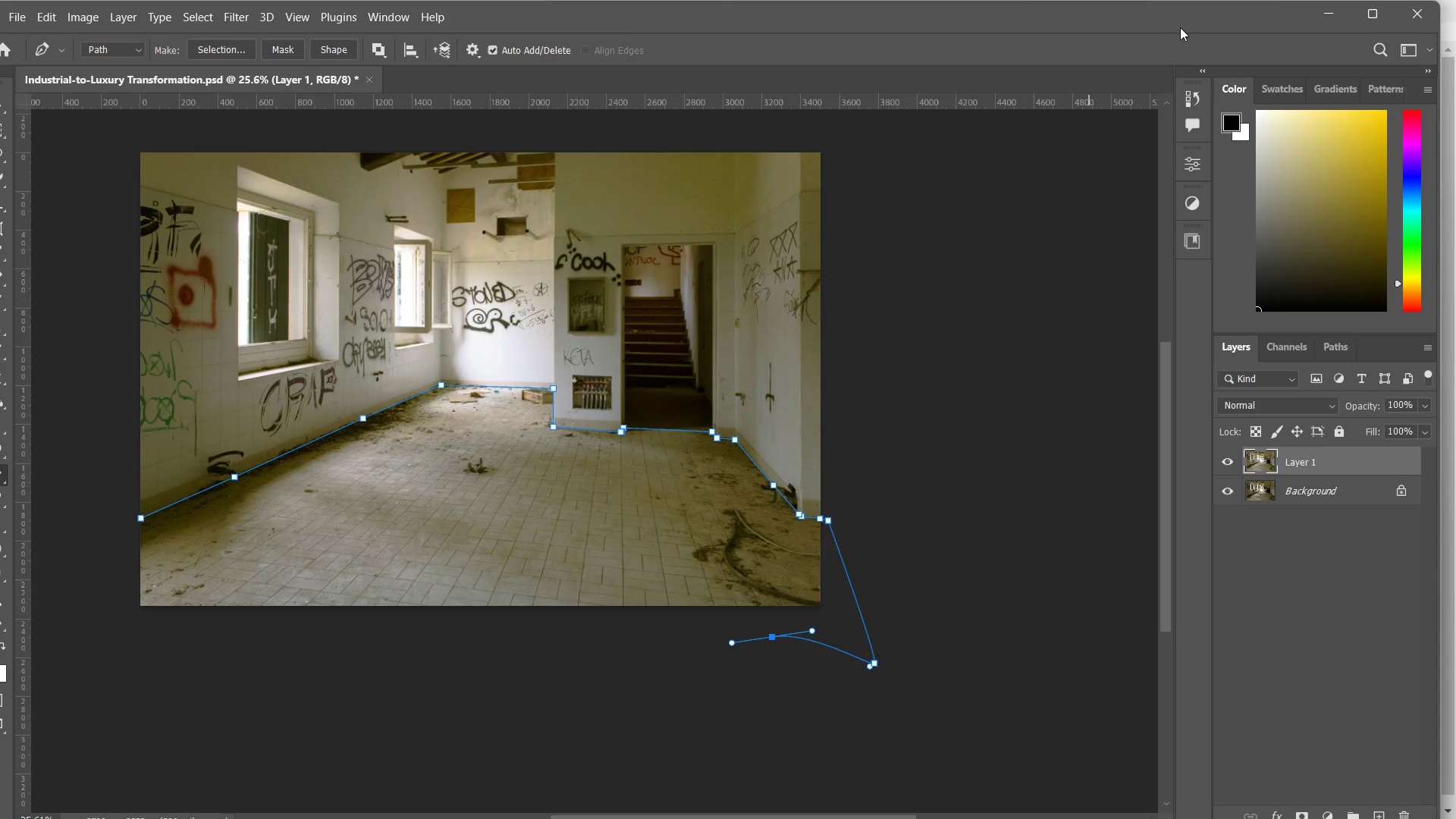 
double_click([1180, 27])
 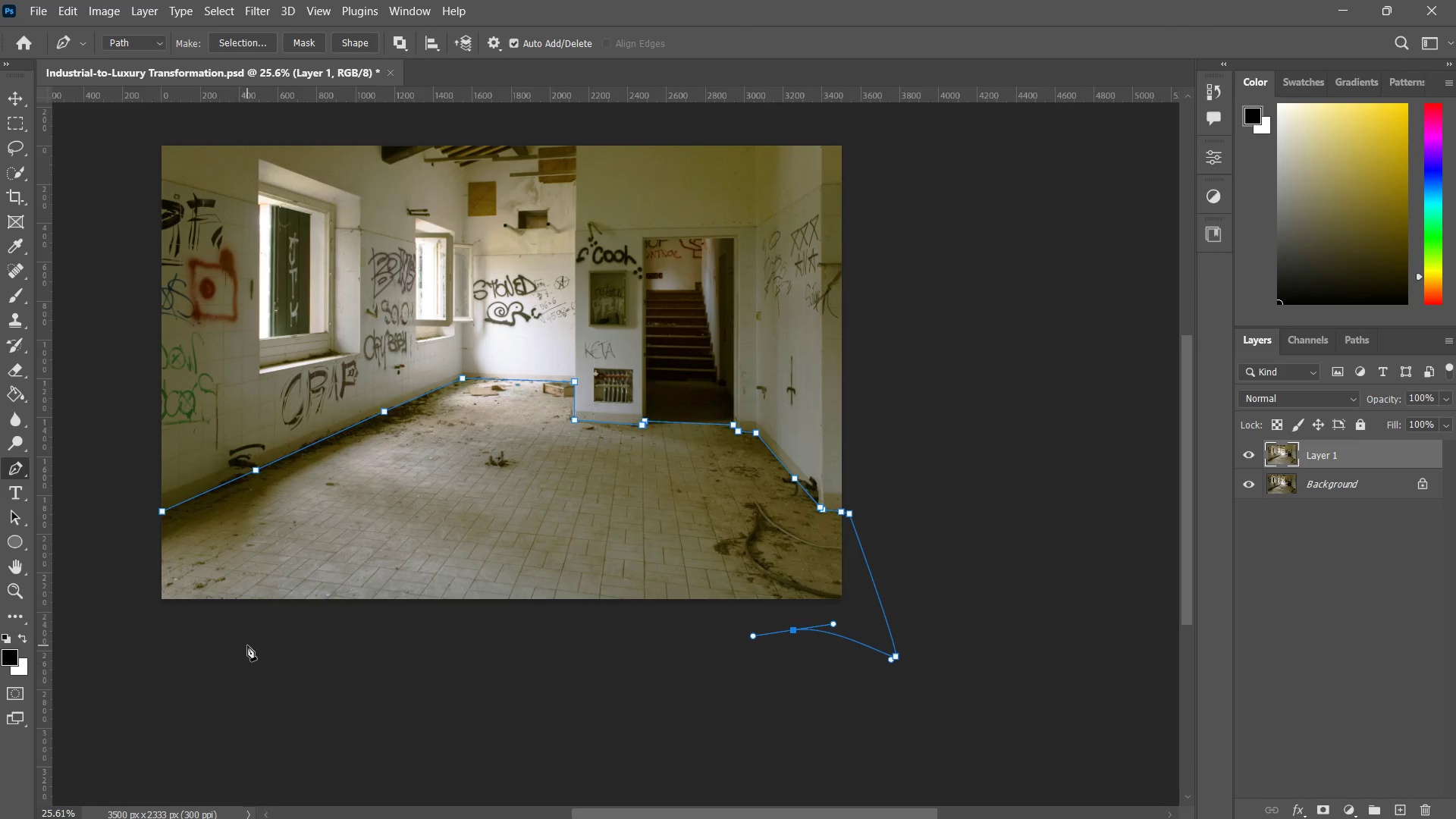 
double_click([116, 621])
 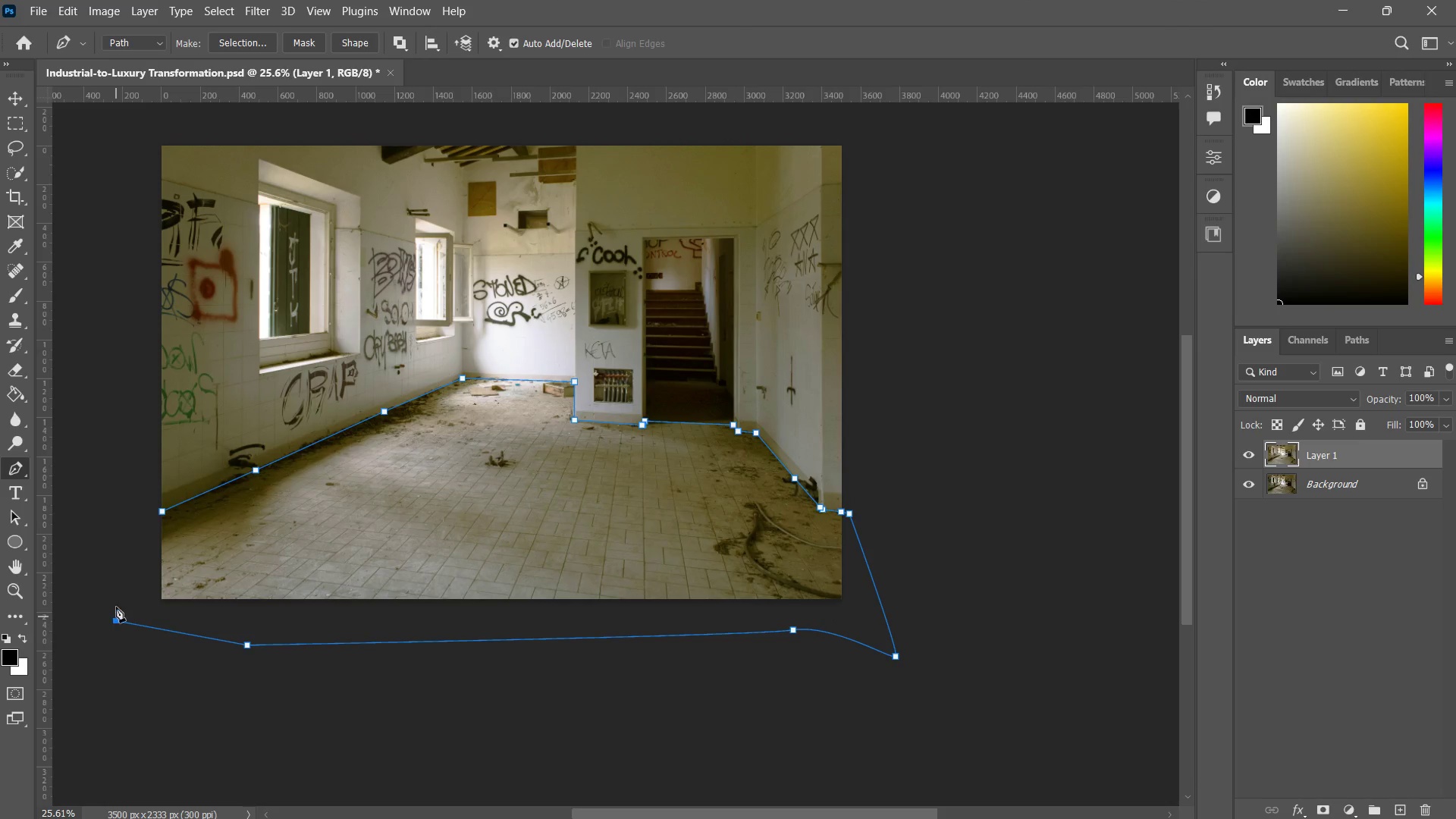 
triple_click([117, 604])
 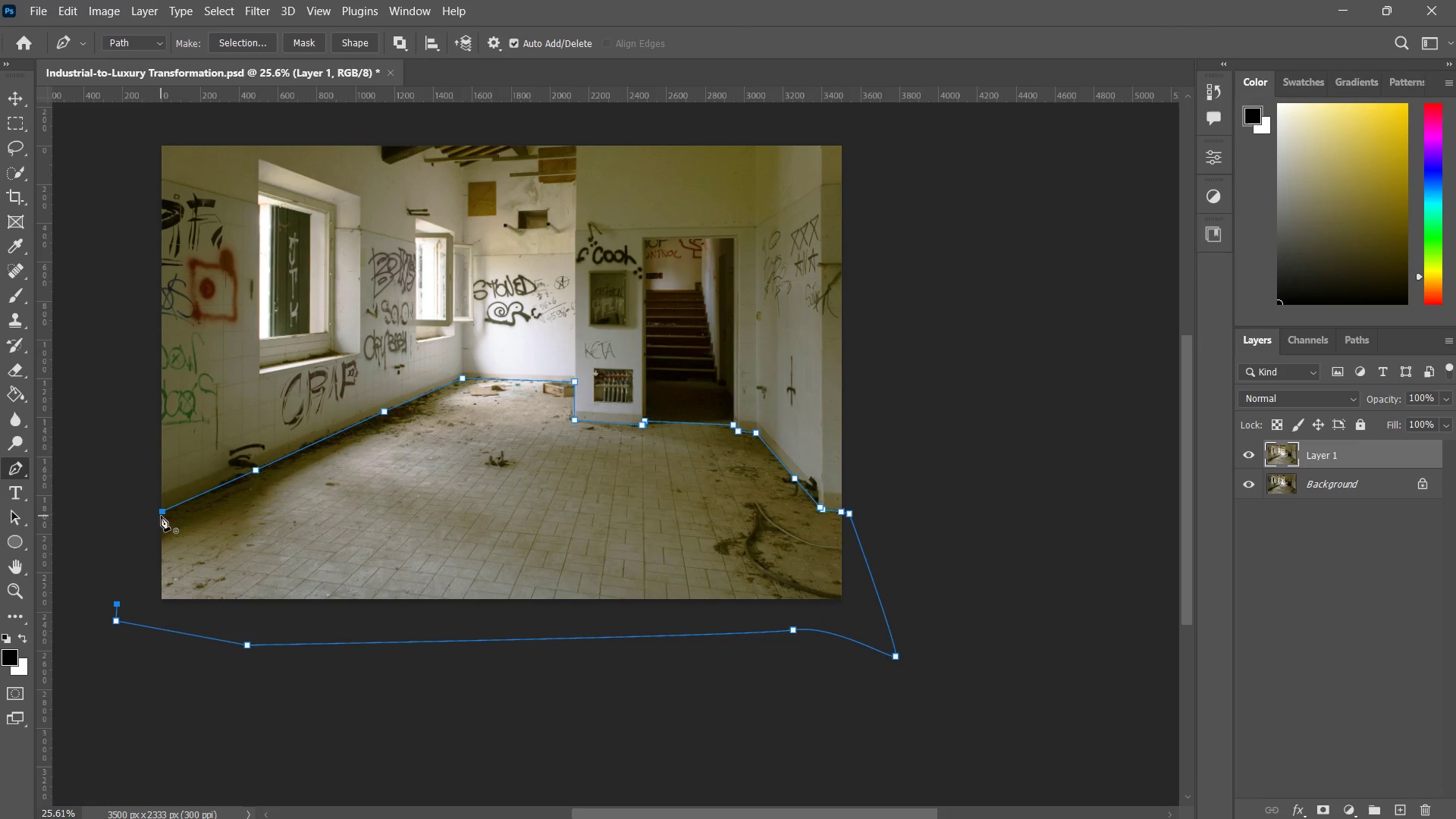 
left_click([162, 516])
 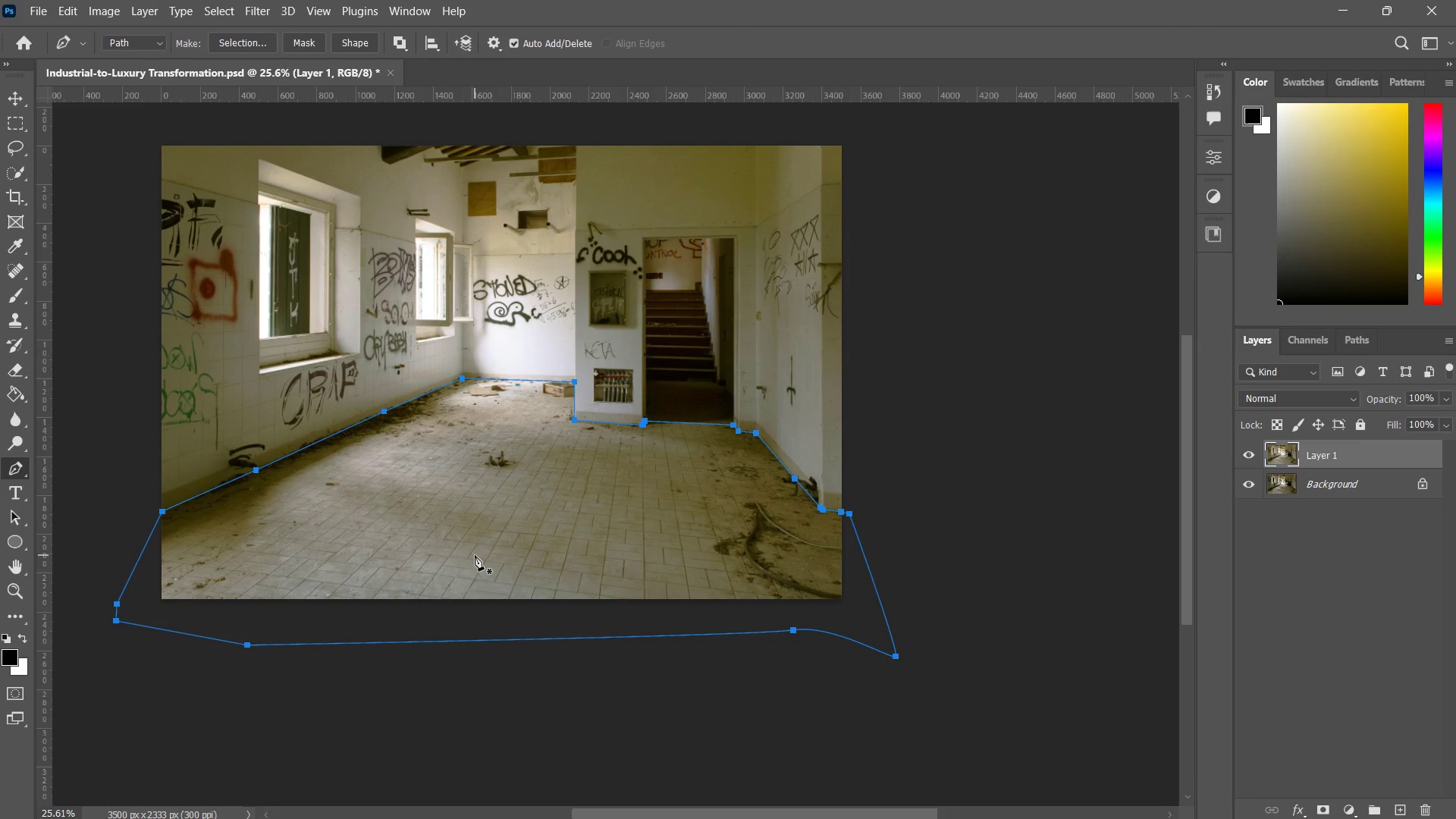 
right_click([475, 555])
 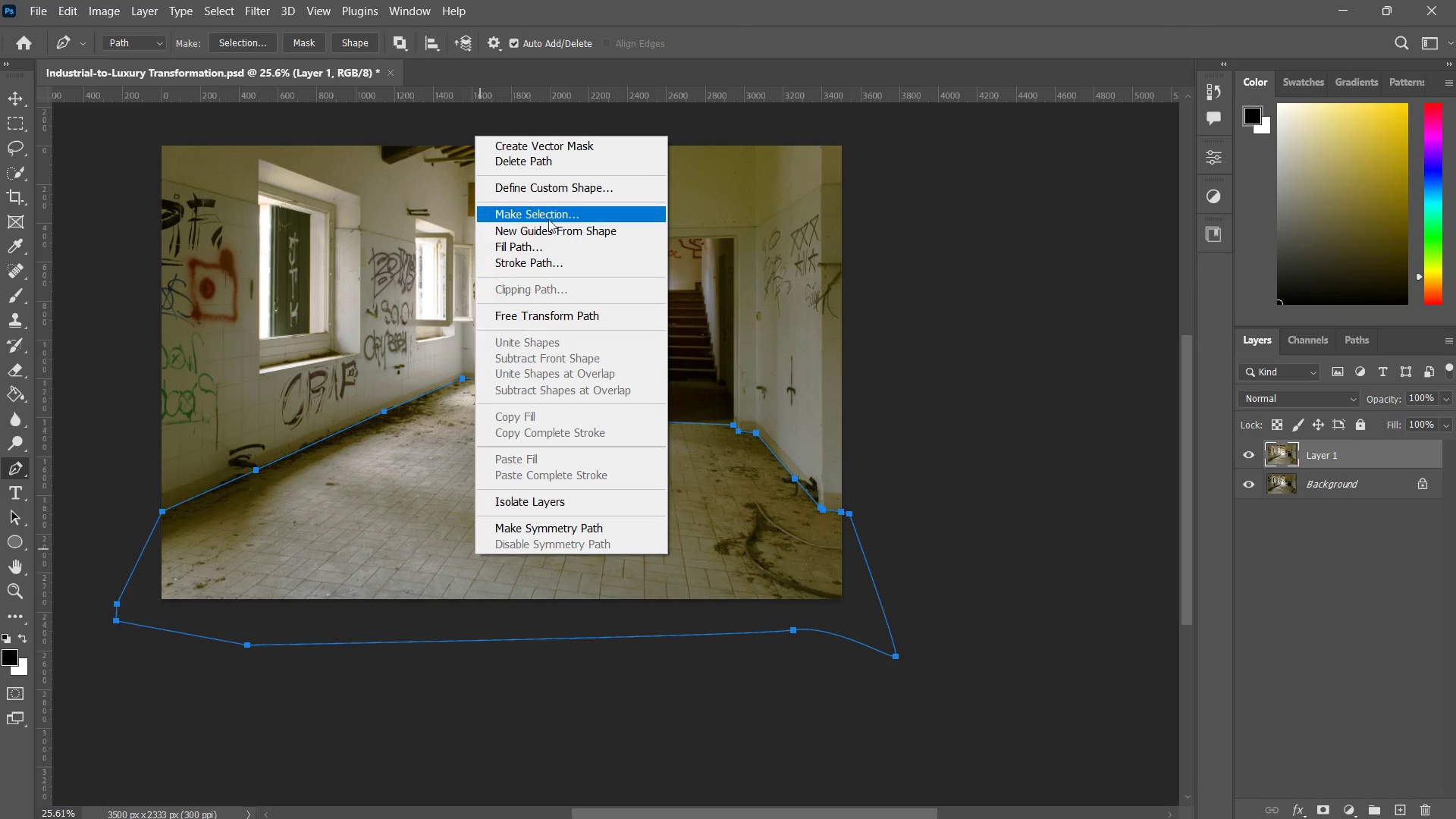 
left_click([551, 214])
 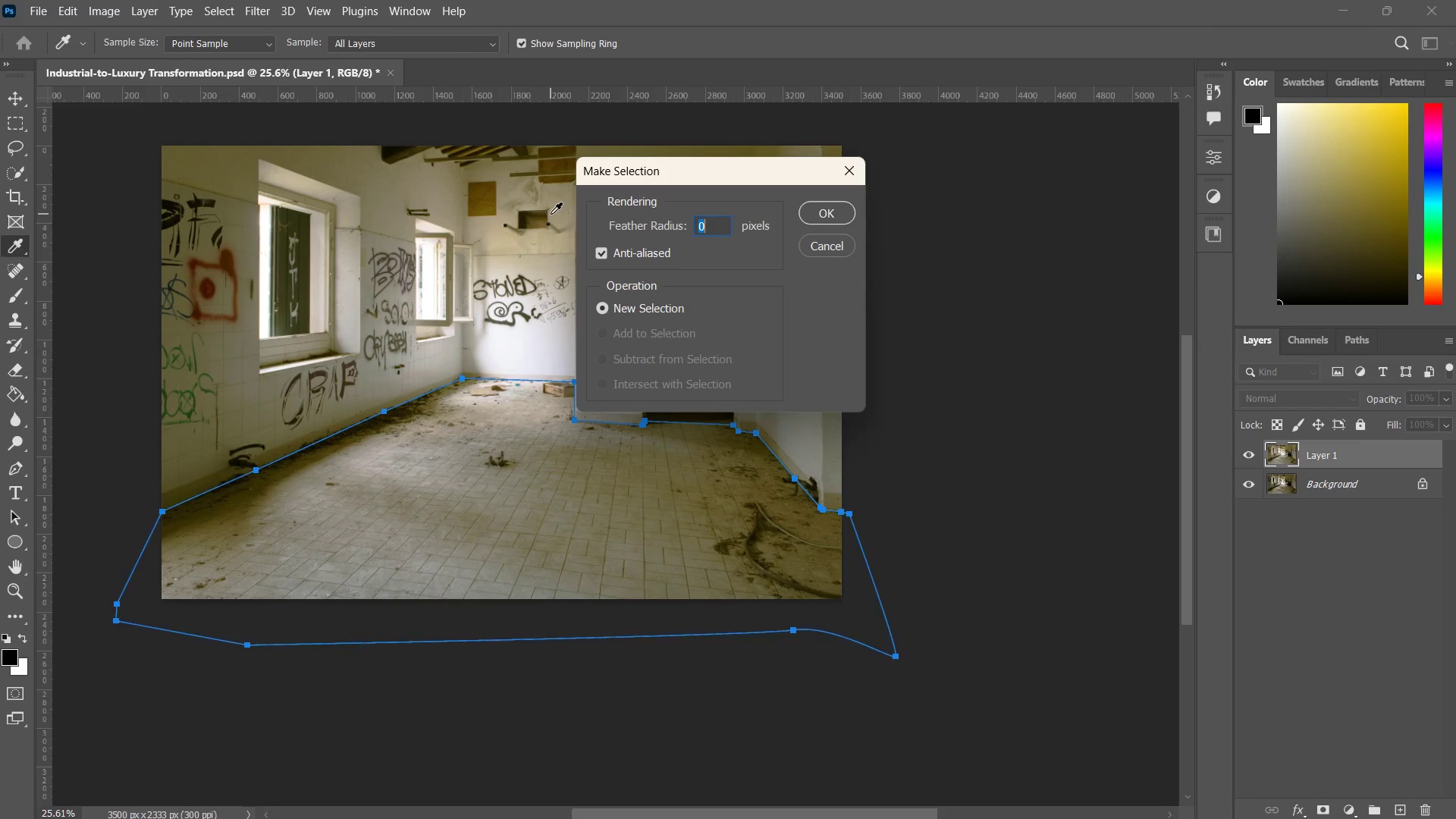 
key(Enter)
 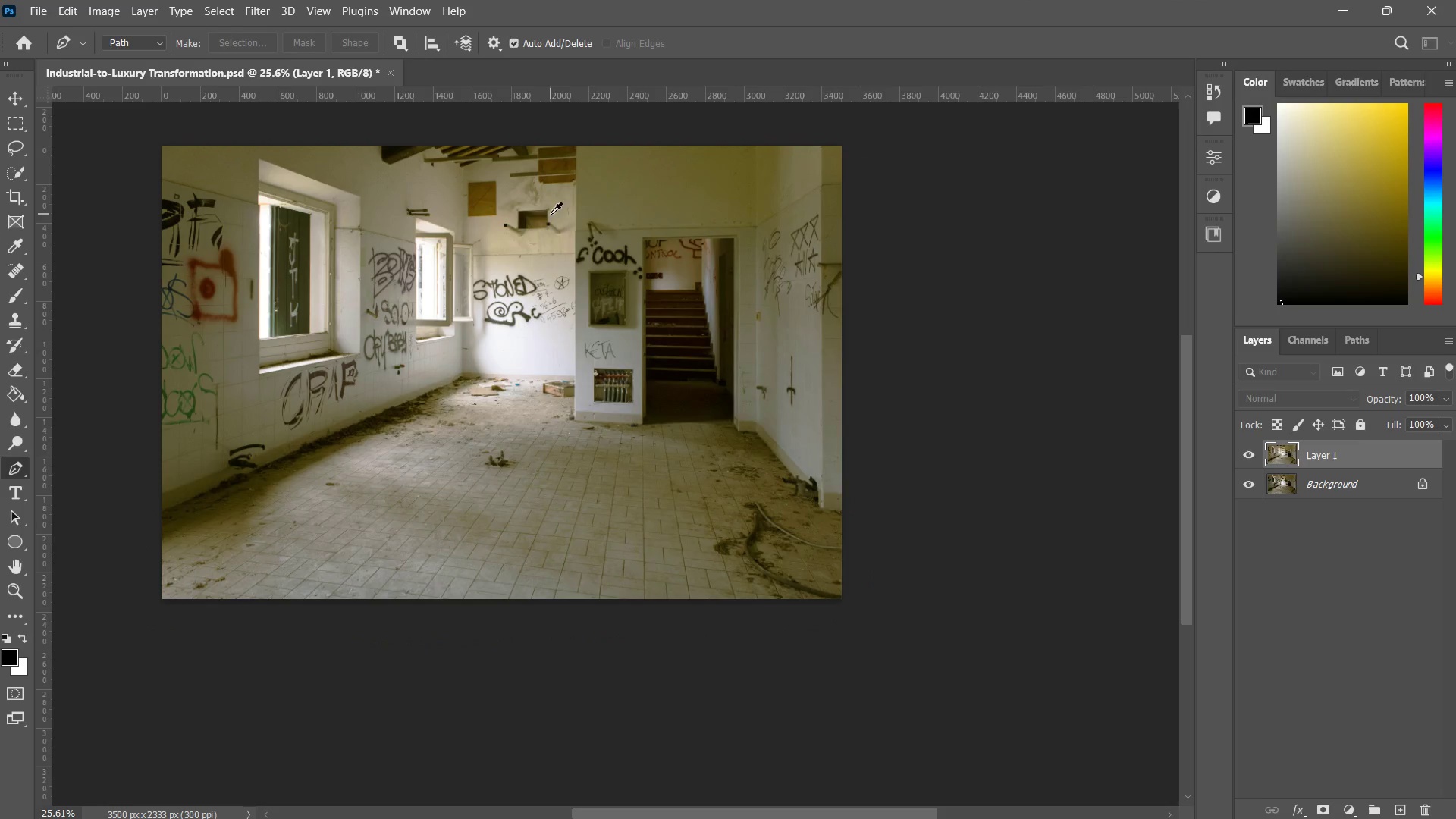 
key(Control+J)
 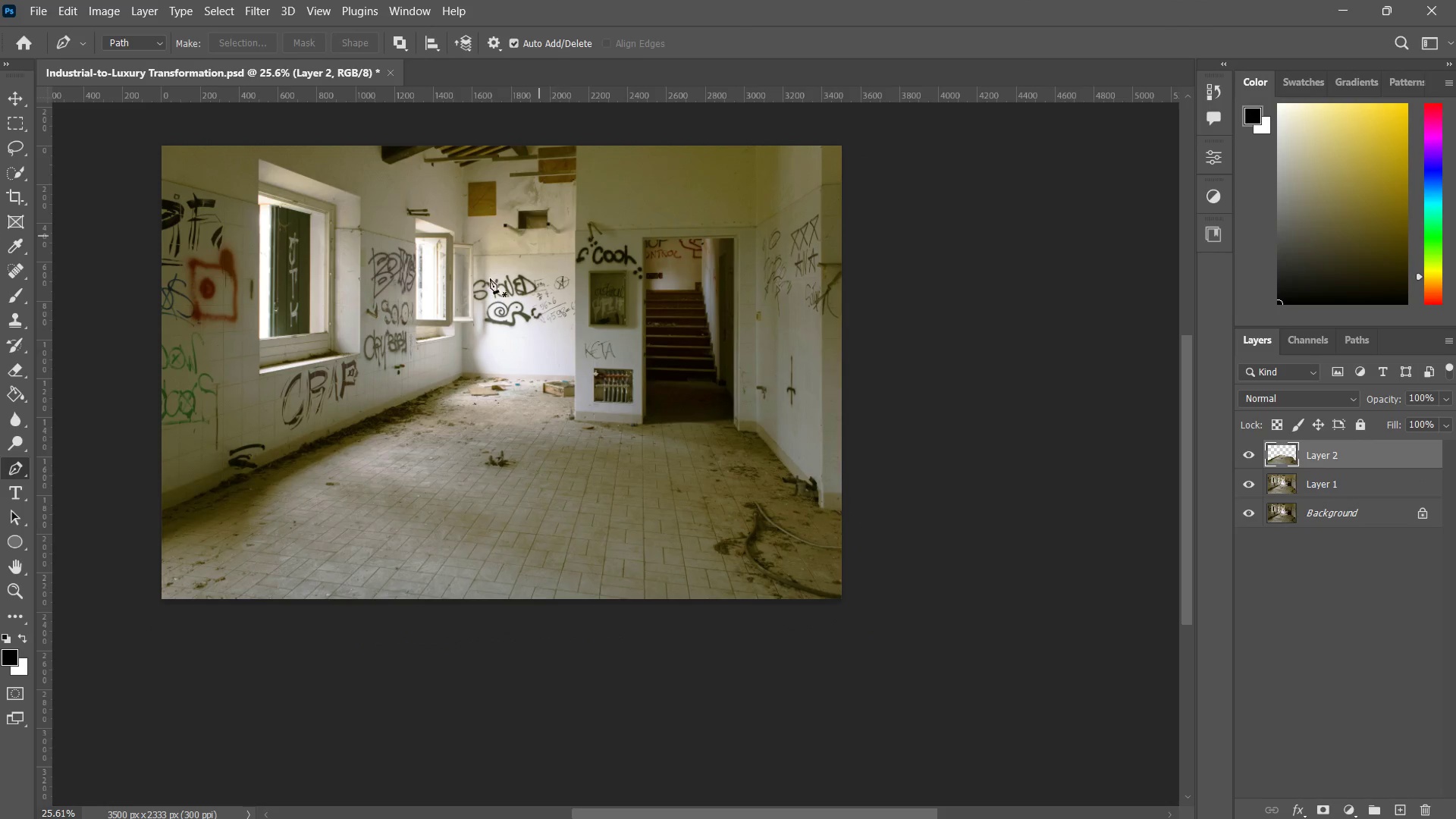 
type(zz)
 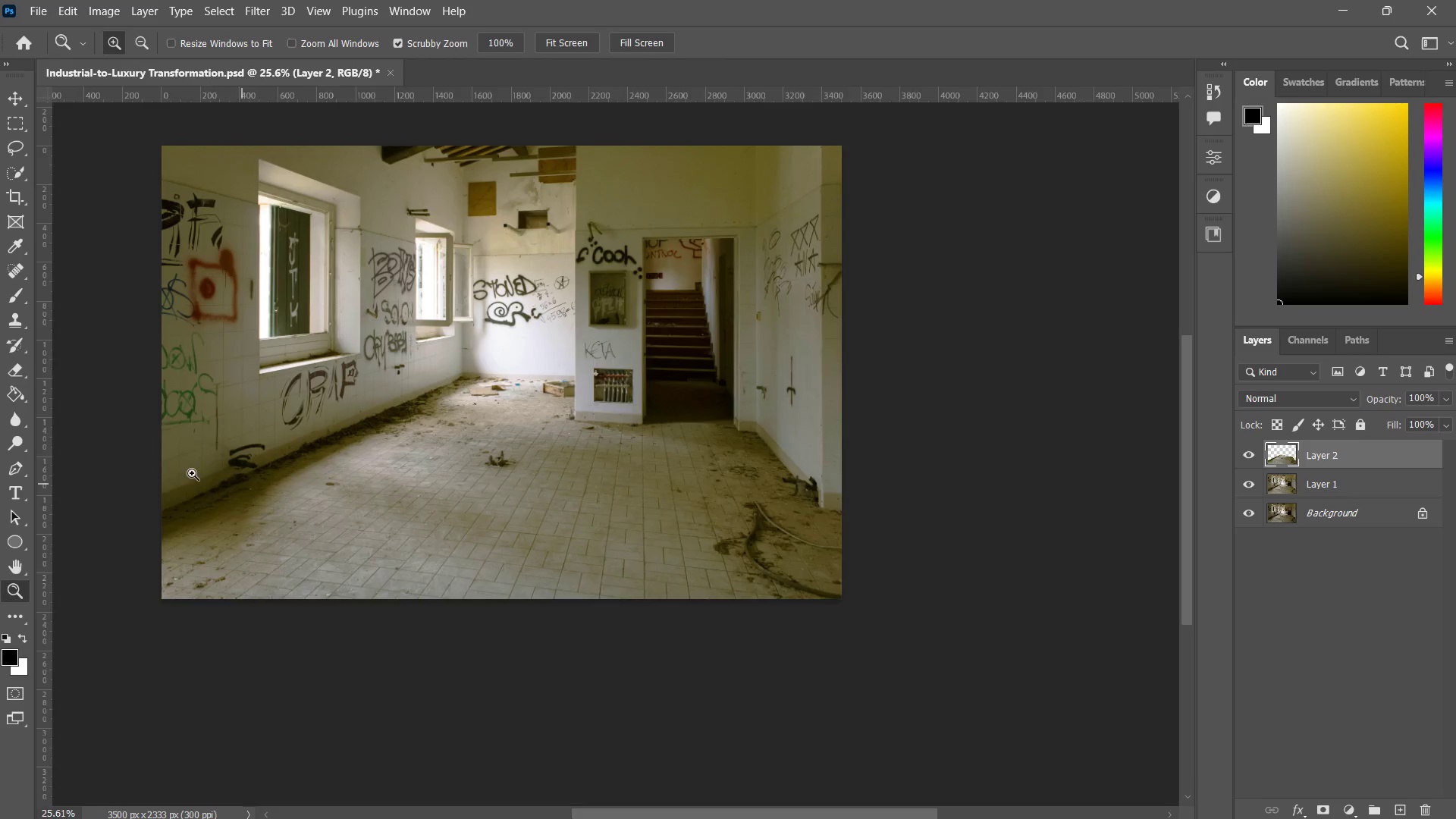 
left_click_drag(start_coordinate=[190, 473], to_coordinate=[246, 432])
 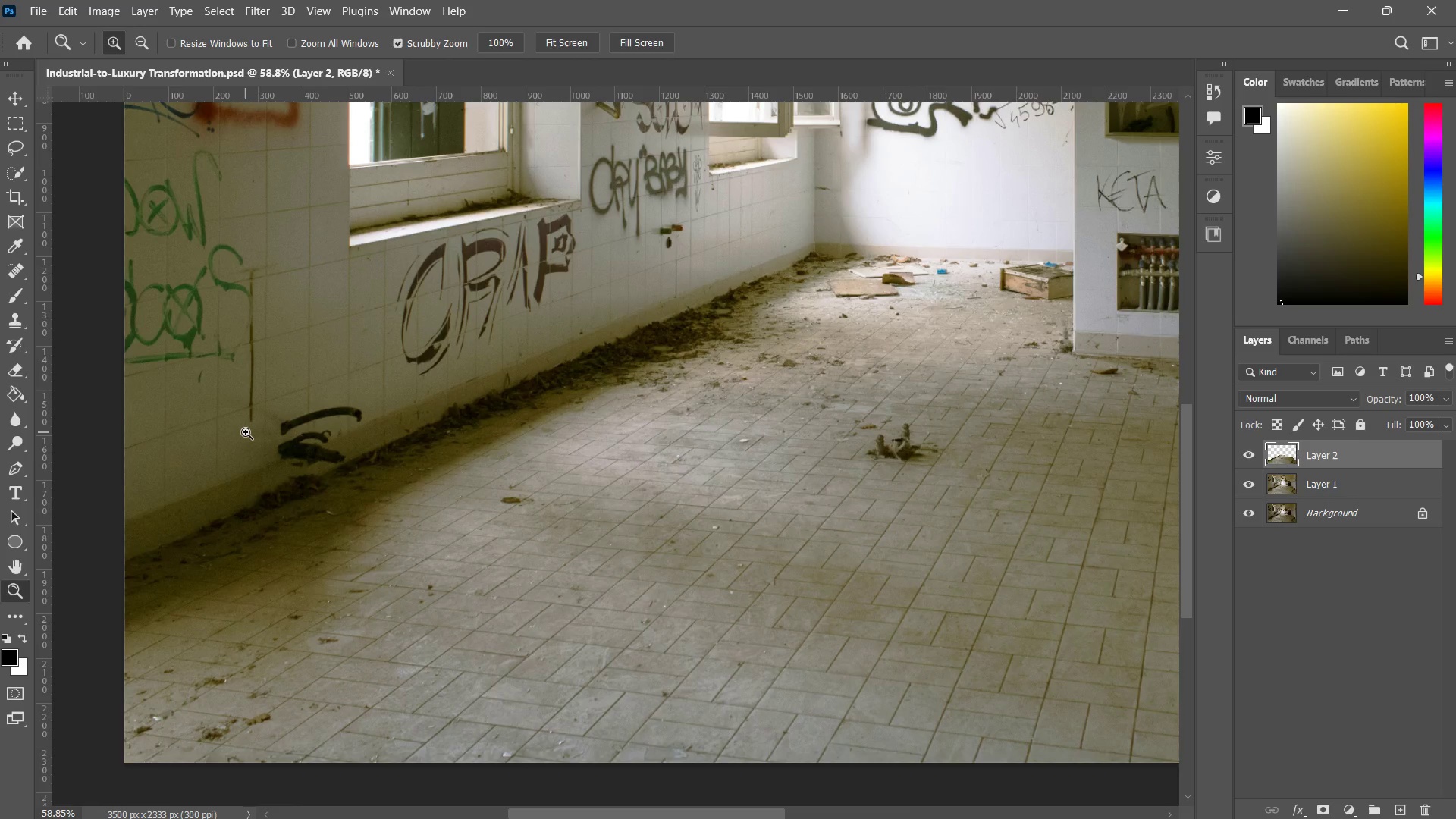 
wait(6.42)
 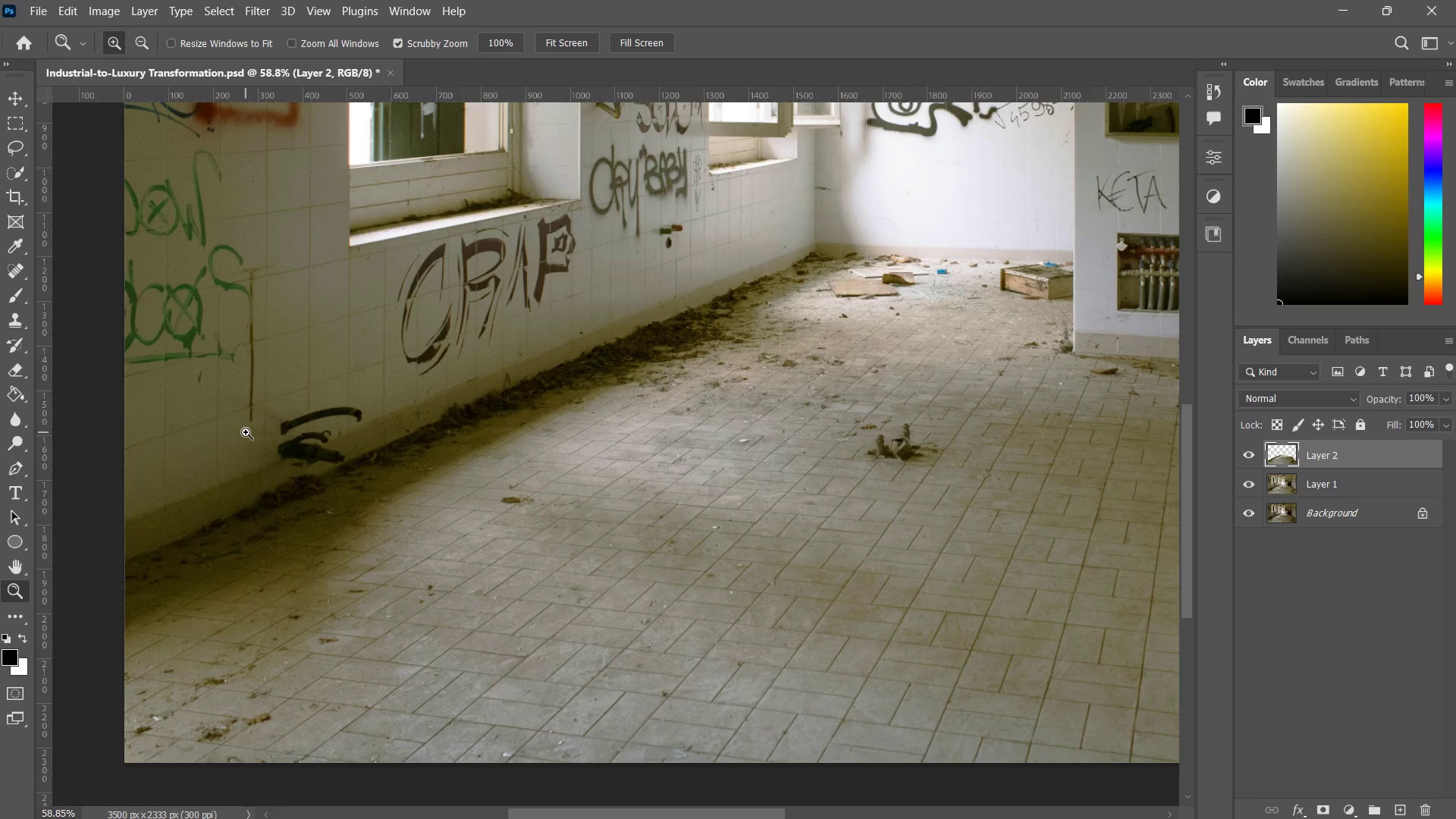 
key(Alt+Tab)
 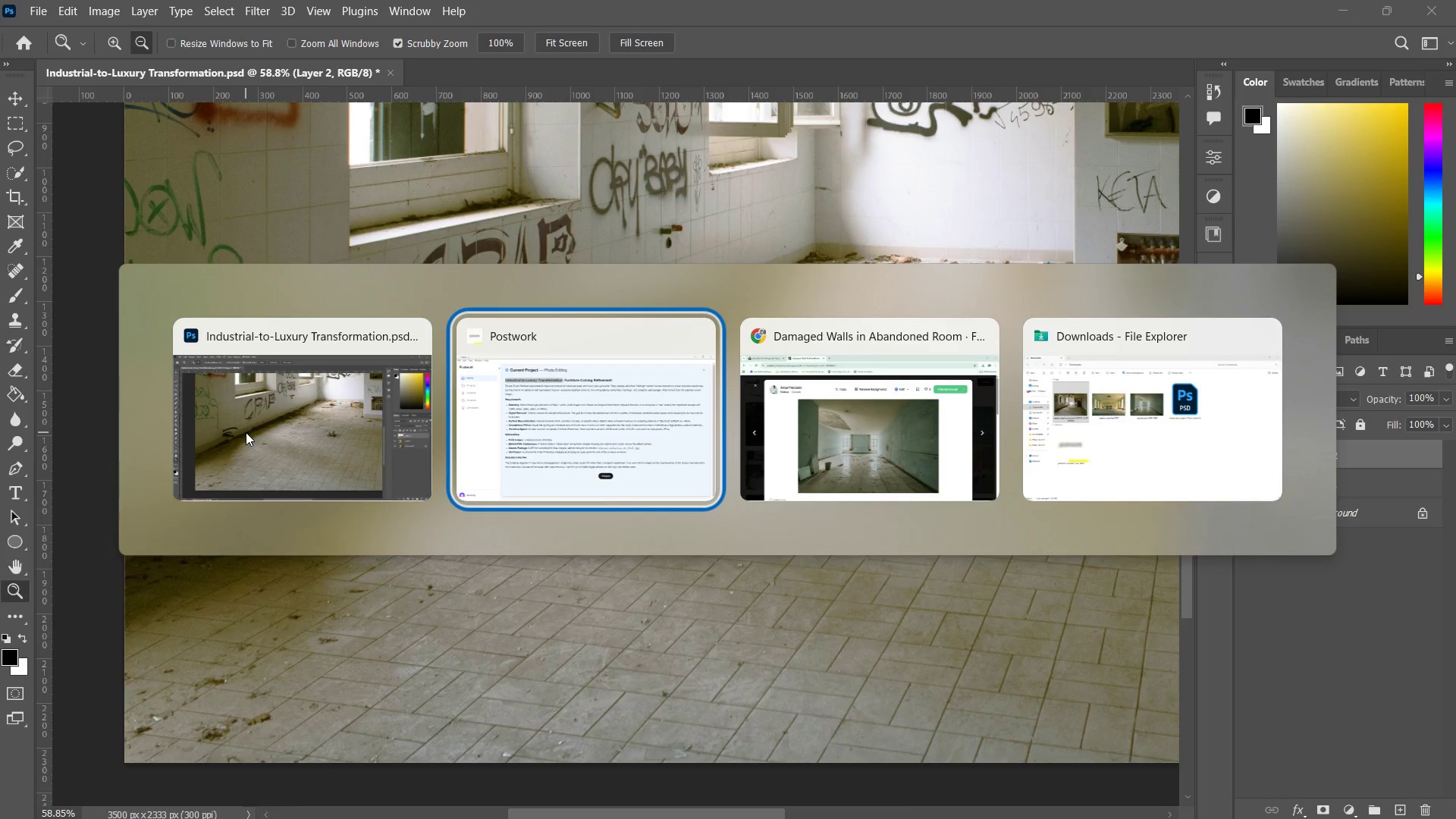 
key(Alt+Tab)
 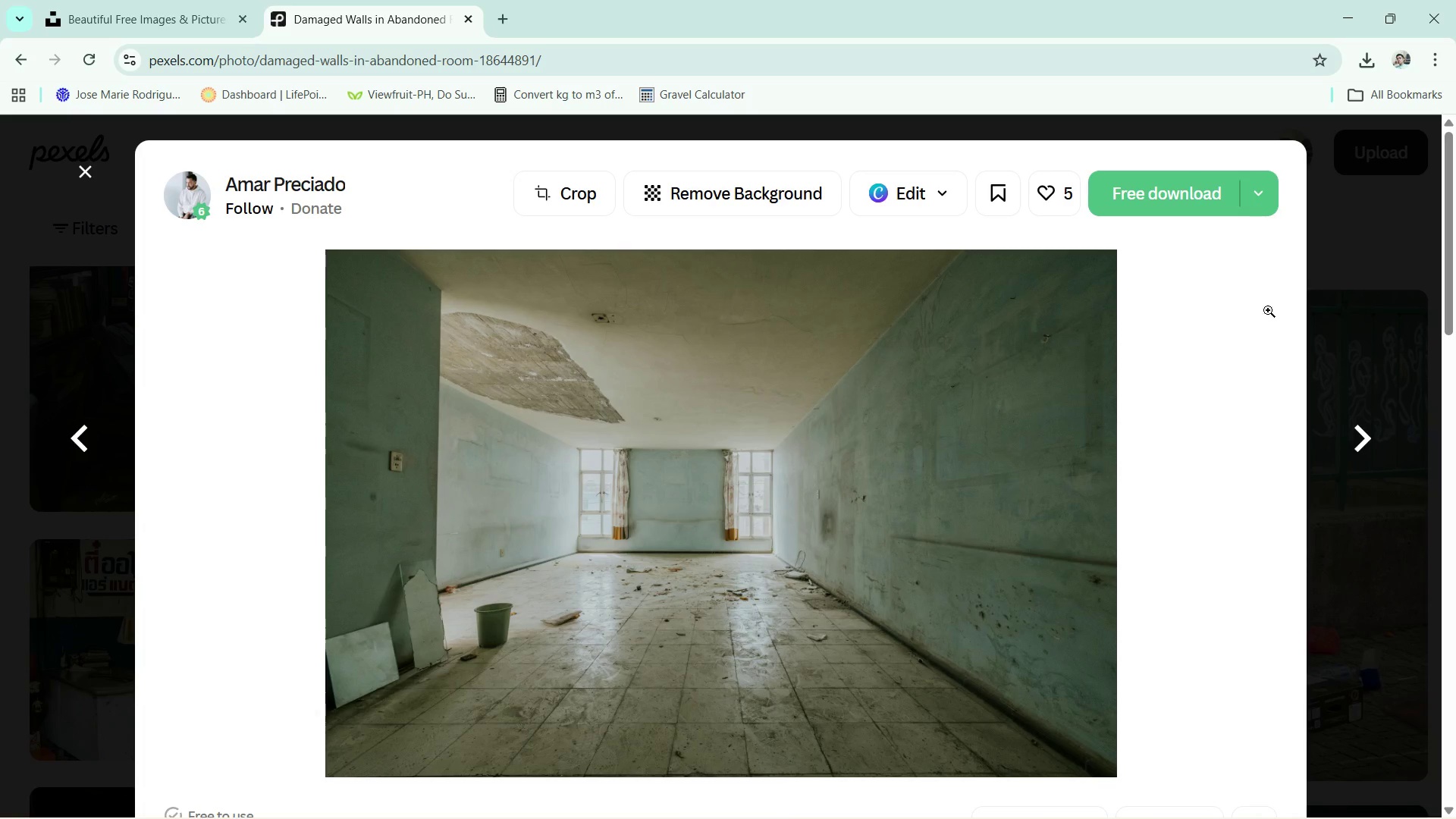 
left_click([1360, 267])
 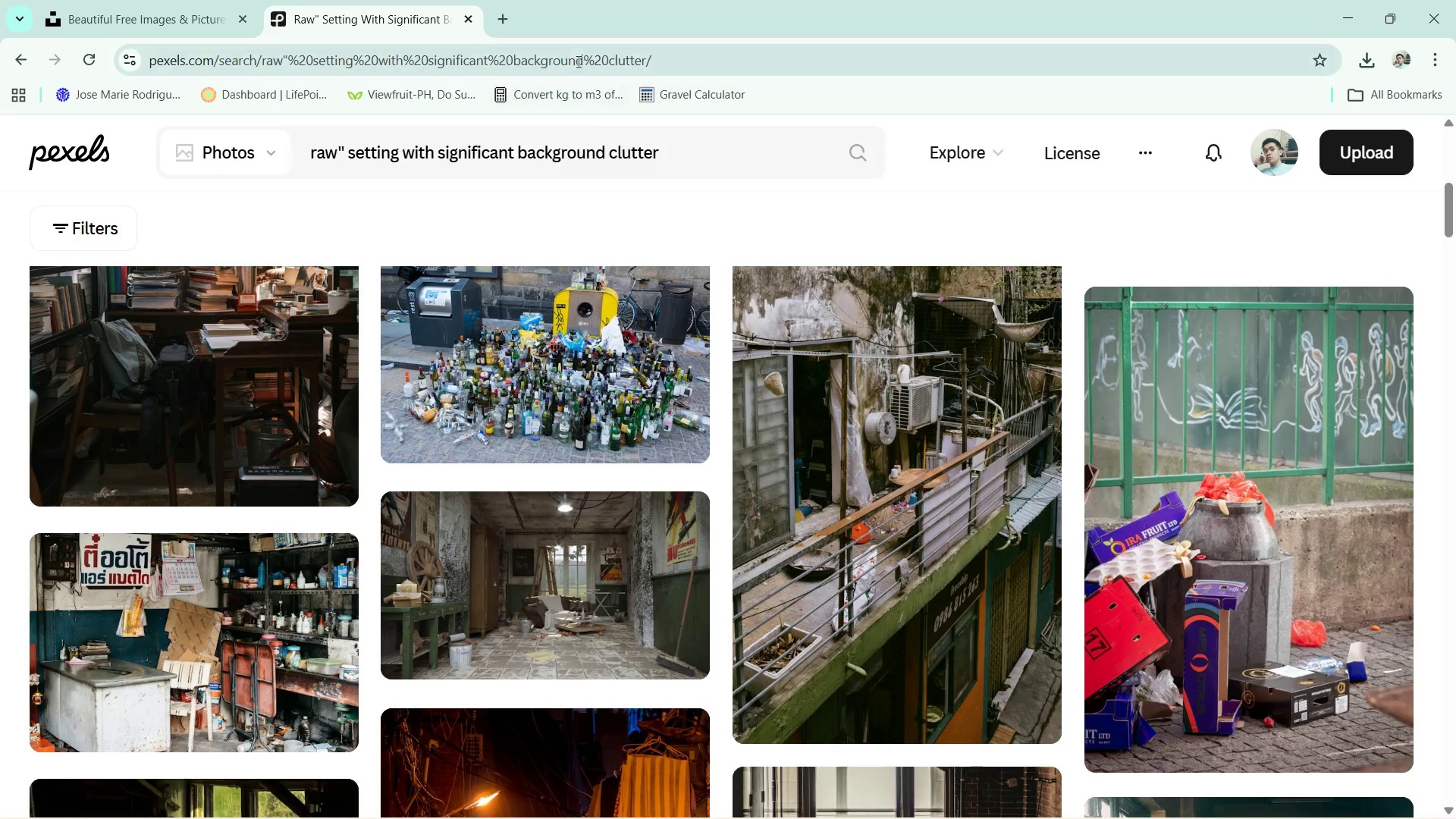 
left_click([678, 150])
 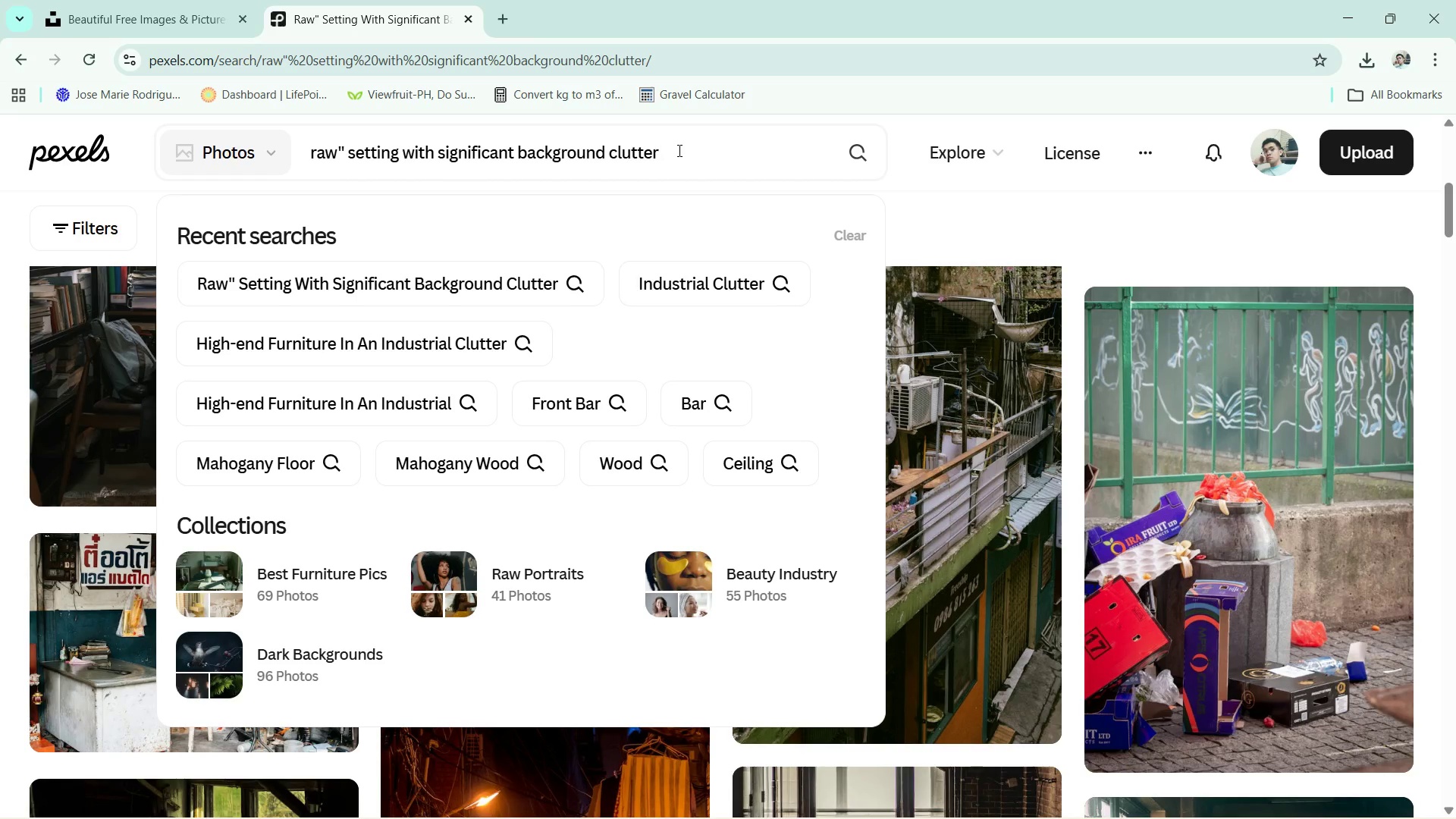 
key(Control+ControlLeft)
 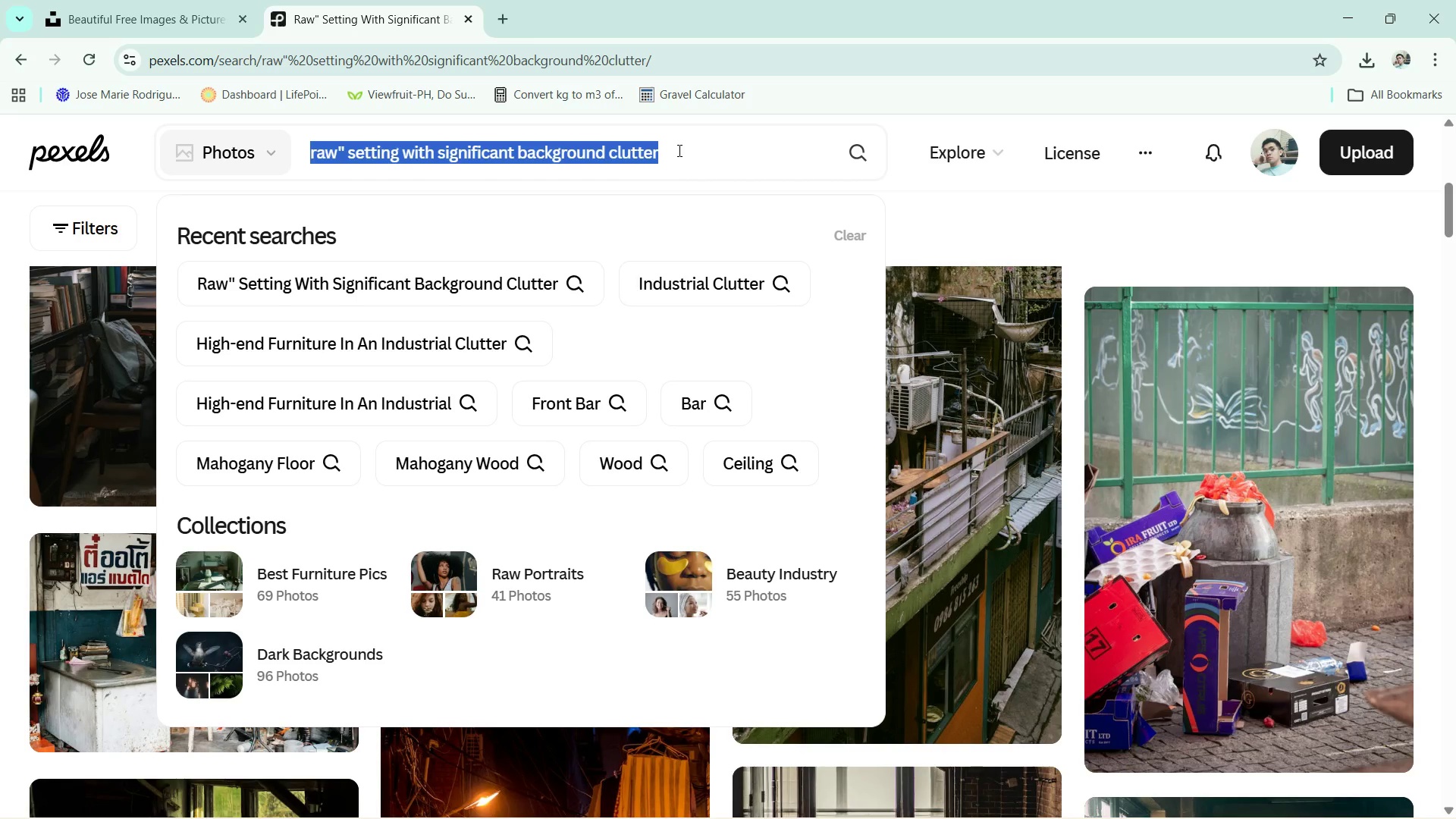 
key(Control+A)
 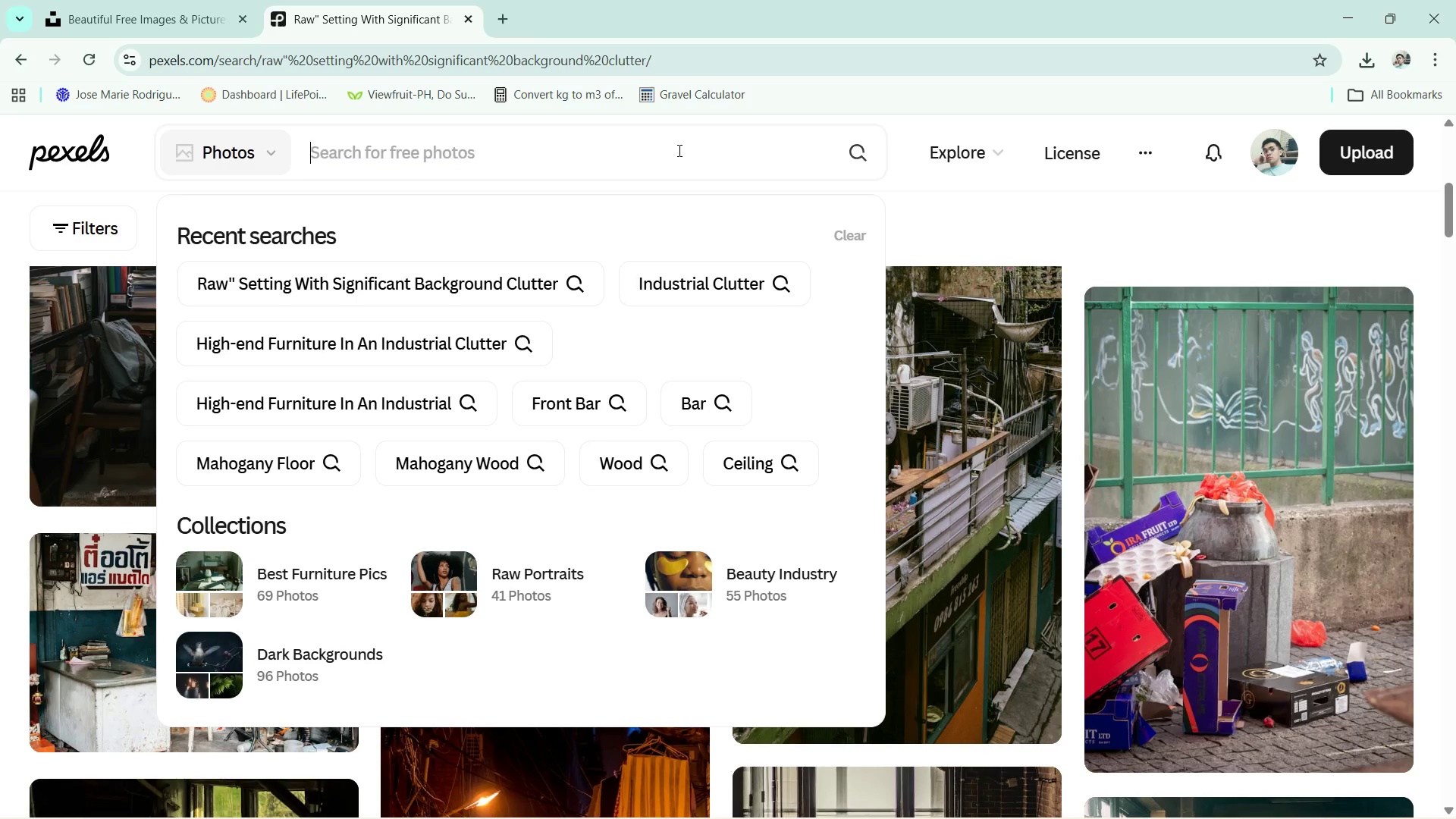 
key(Backspace)
type(lites)
key(Backspace)
 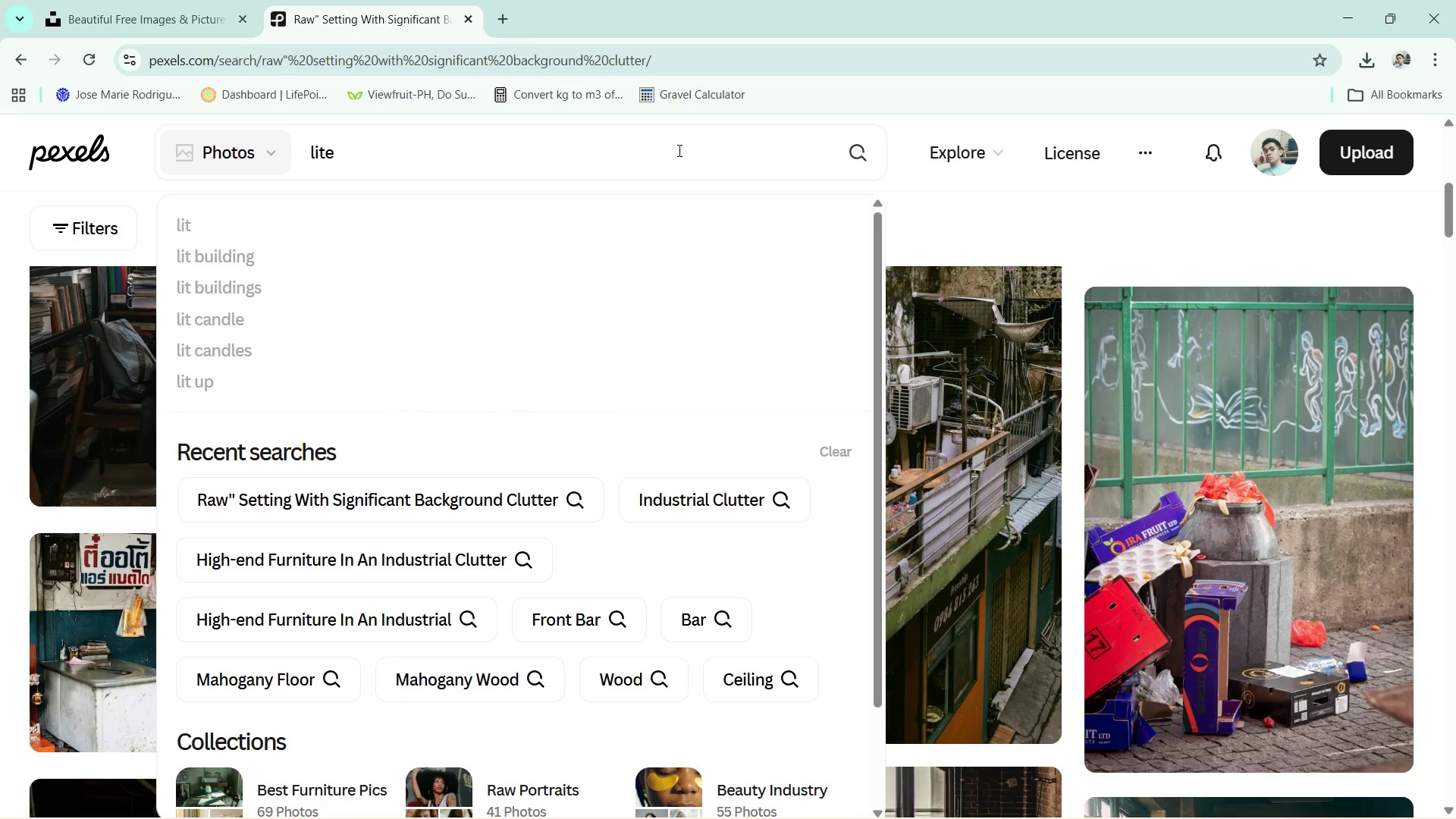 
key(Control+ControlLeft)
 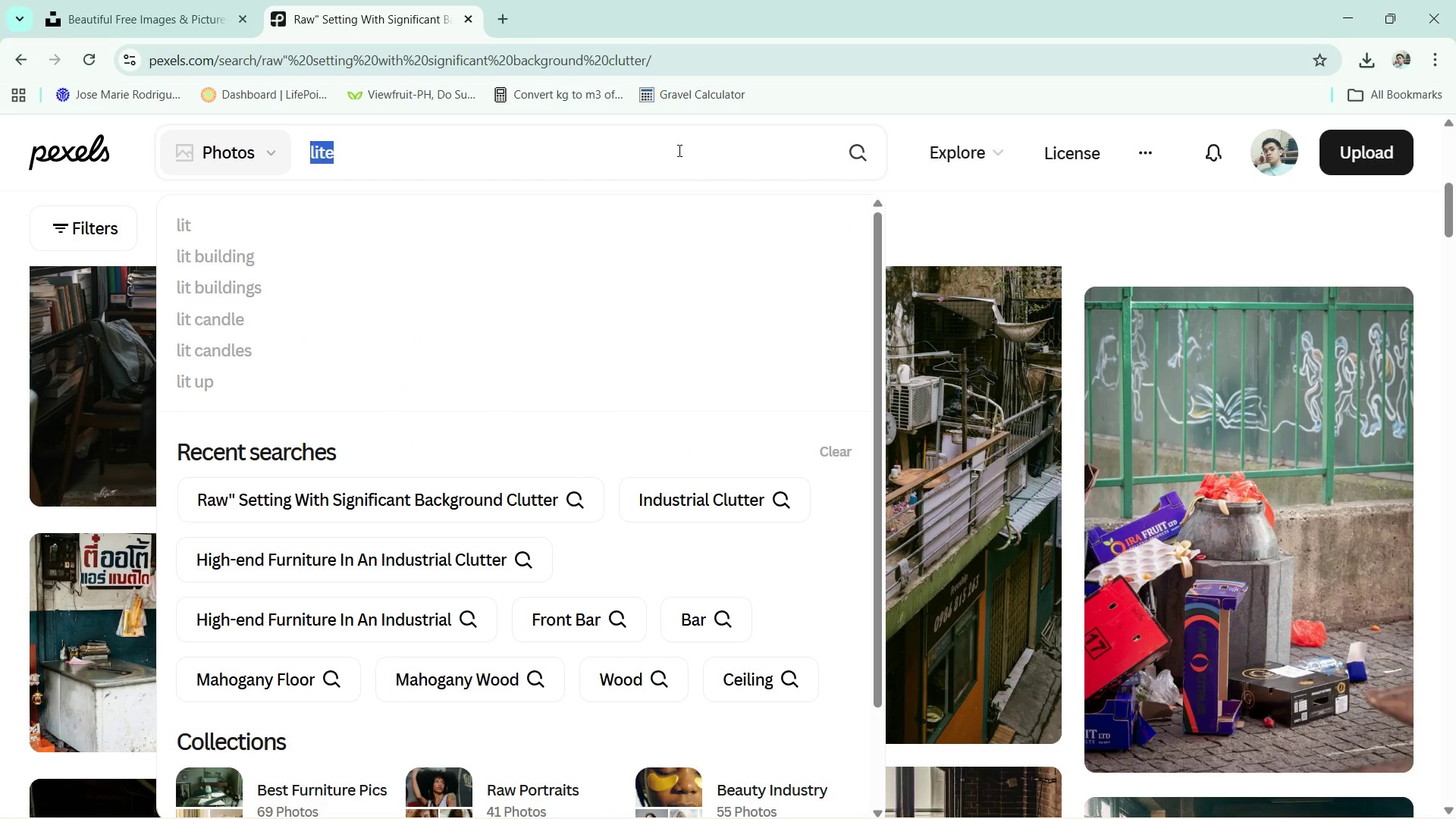 
key(Control+A)
 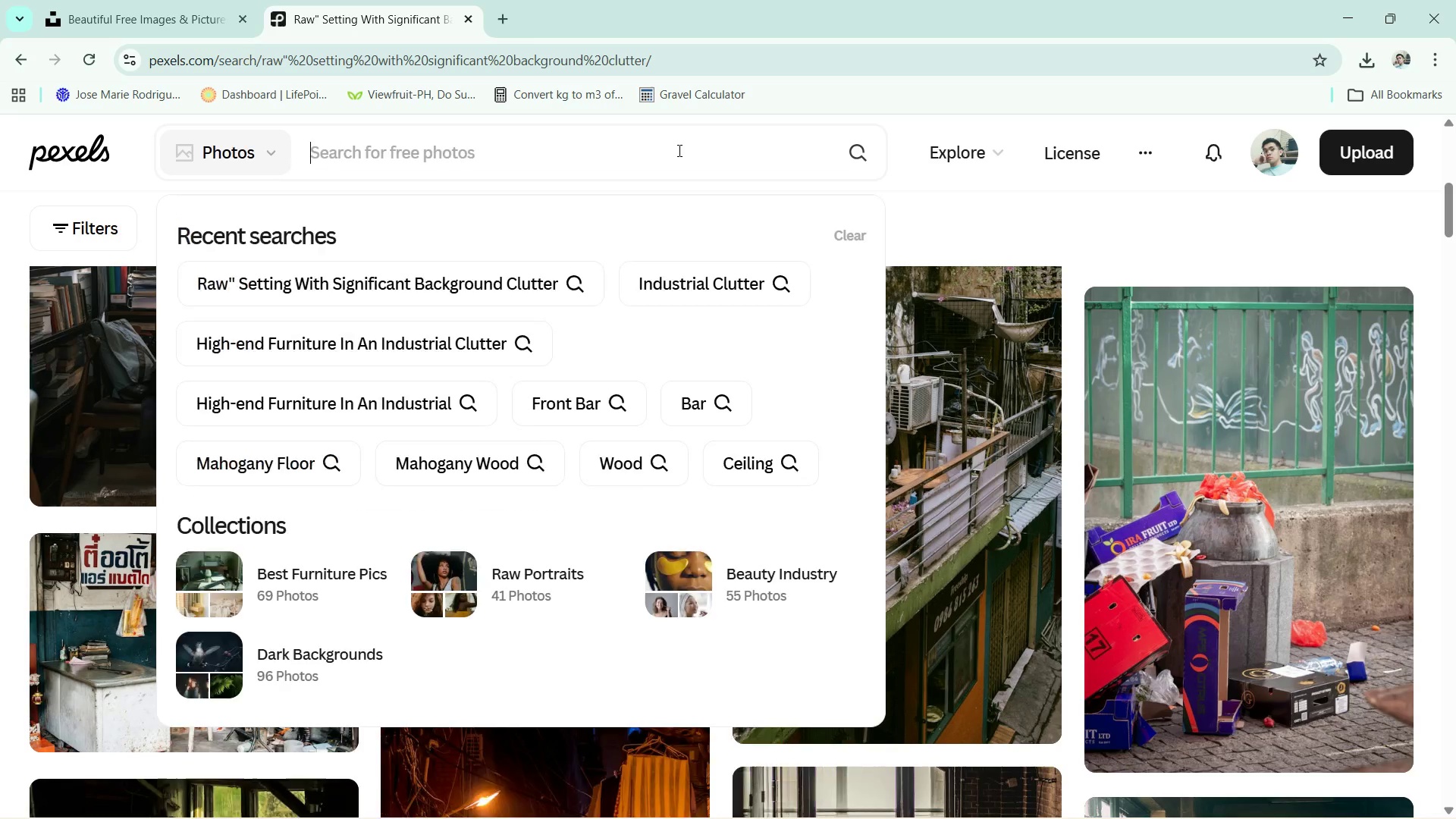 
key(Backspace)
type(l)
key(Backspace)
type(t)
key(Backspace)
type(tiles)
 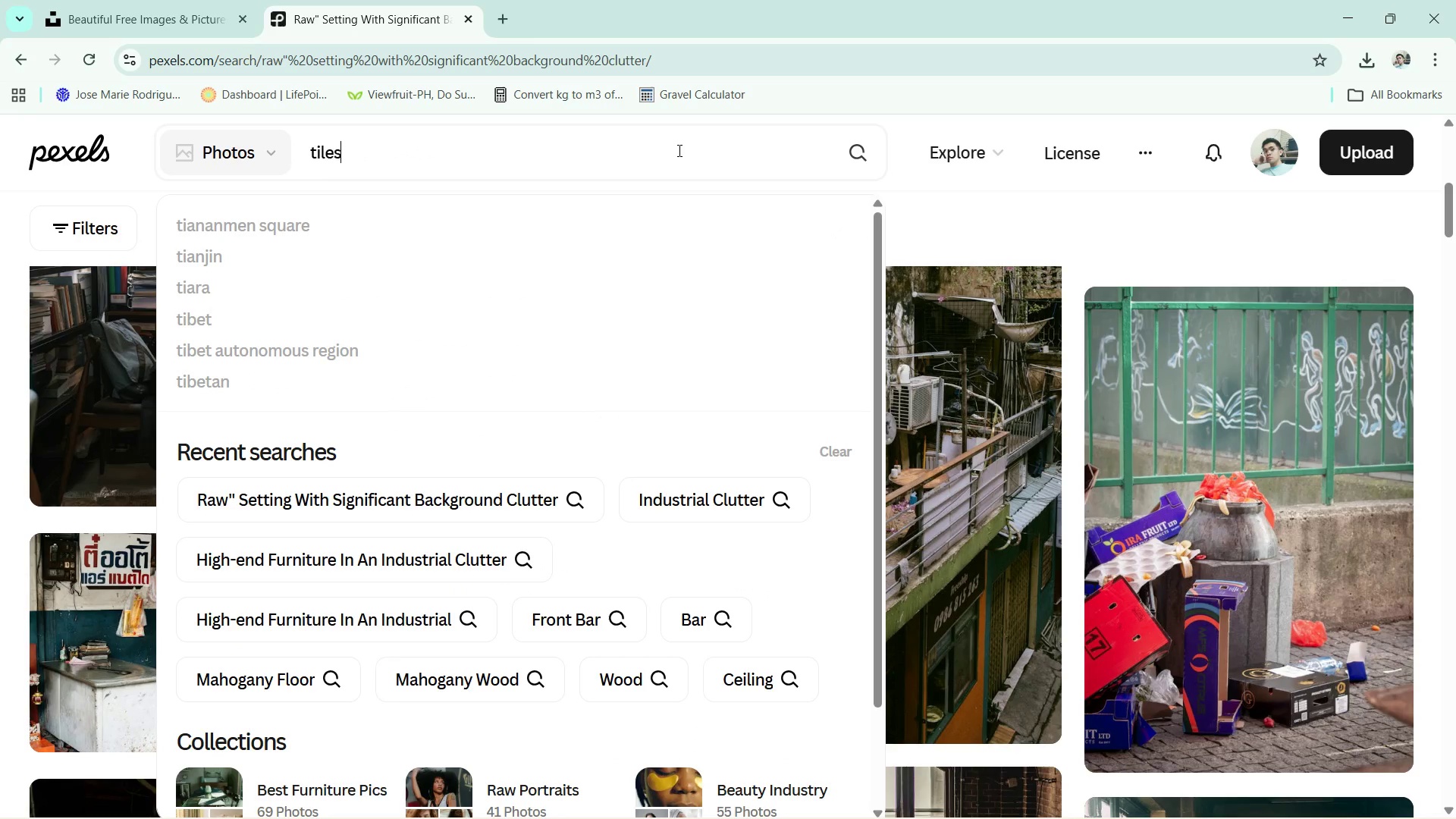 
key(Enter)
 